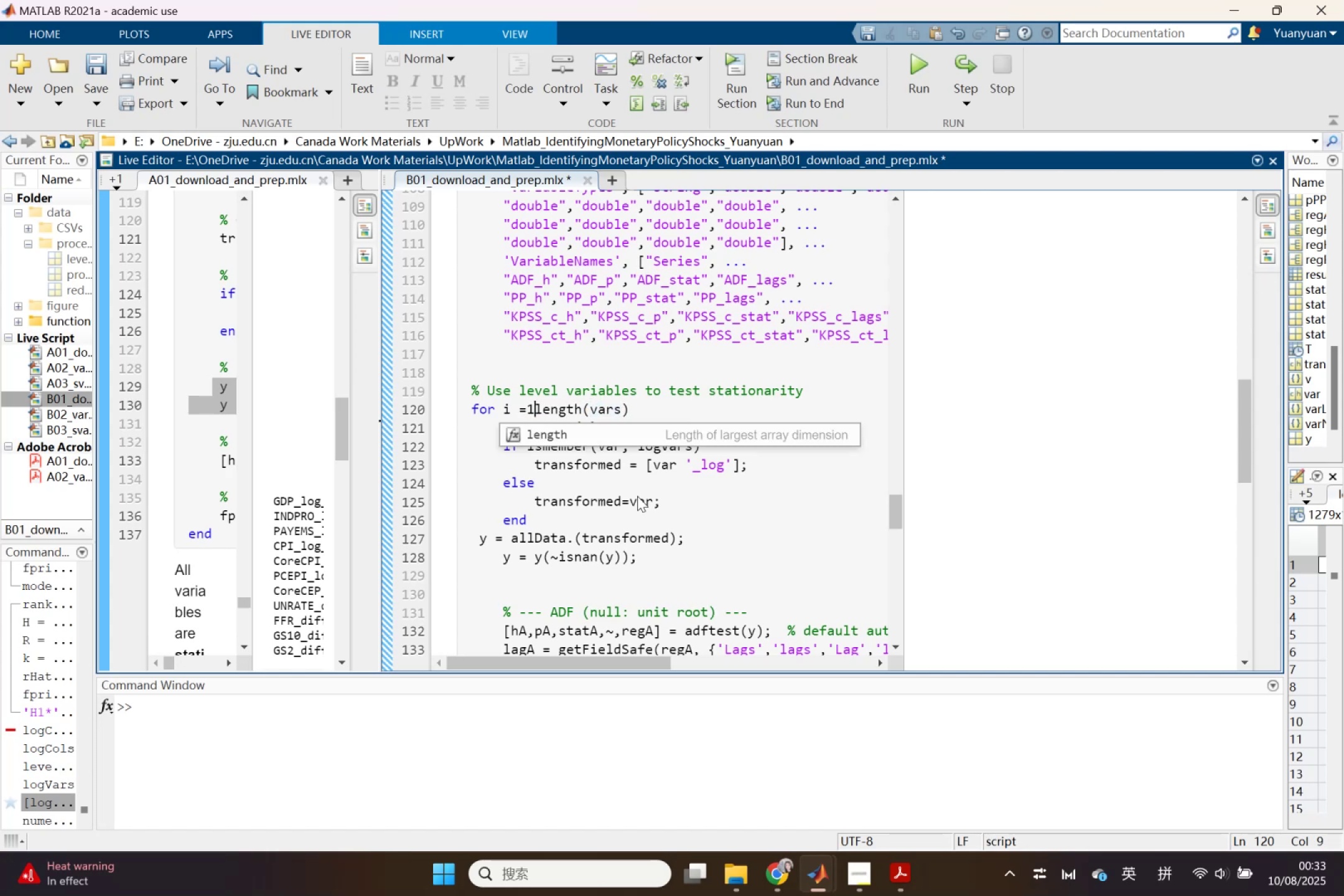 
key(Shift+Semicolon)
 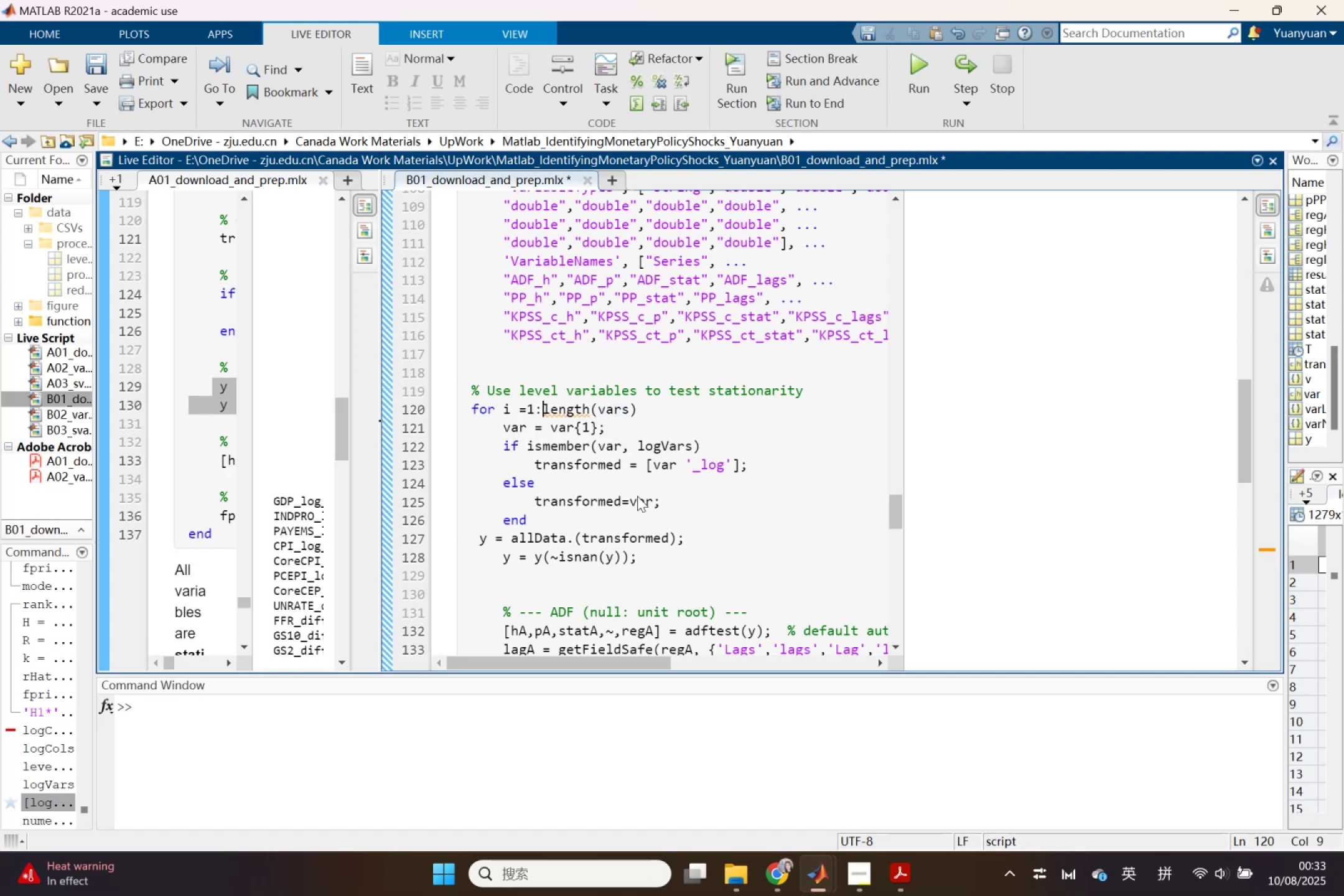 
hold_key(key=ArrowRight, duration=0.38)
 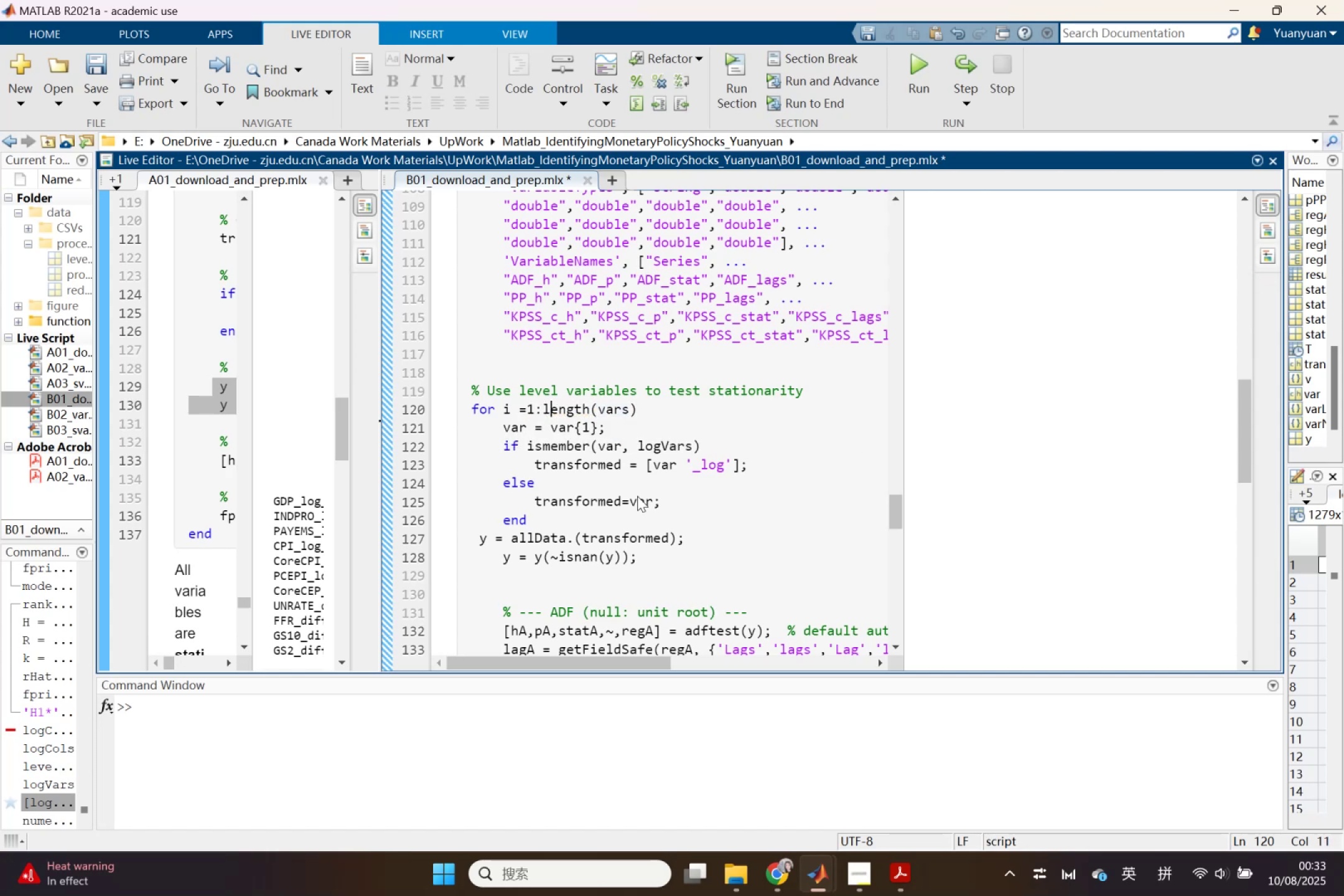 
key(ArrowDown)
 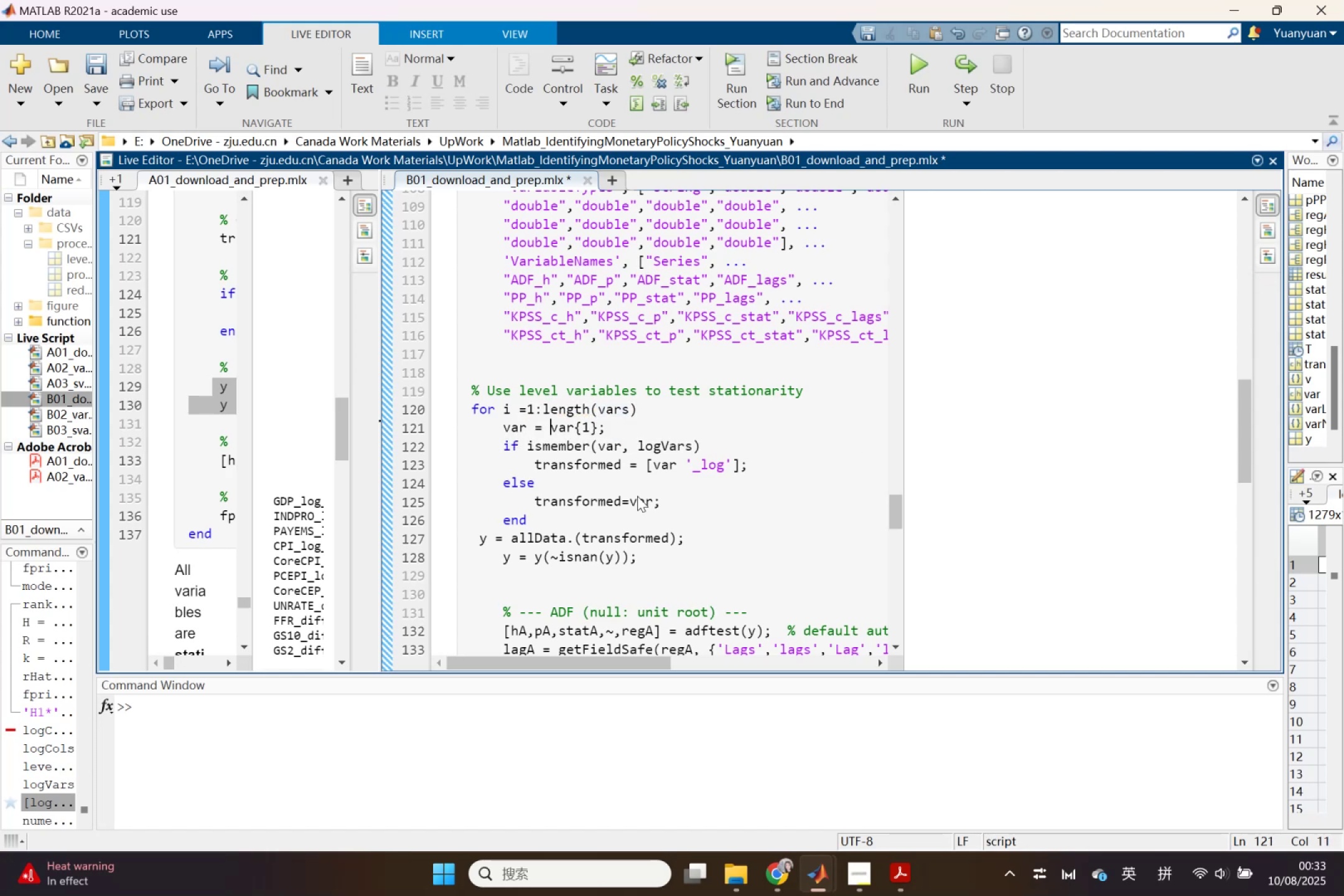 
key(ArrowRight)
 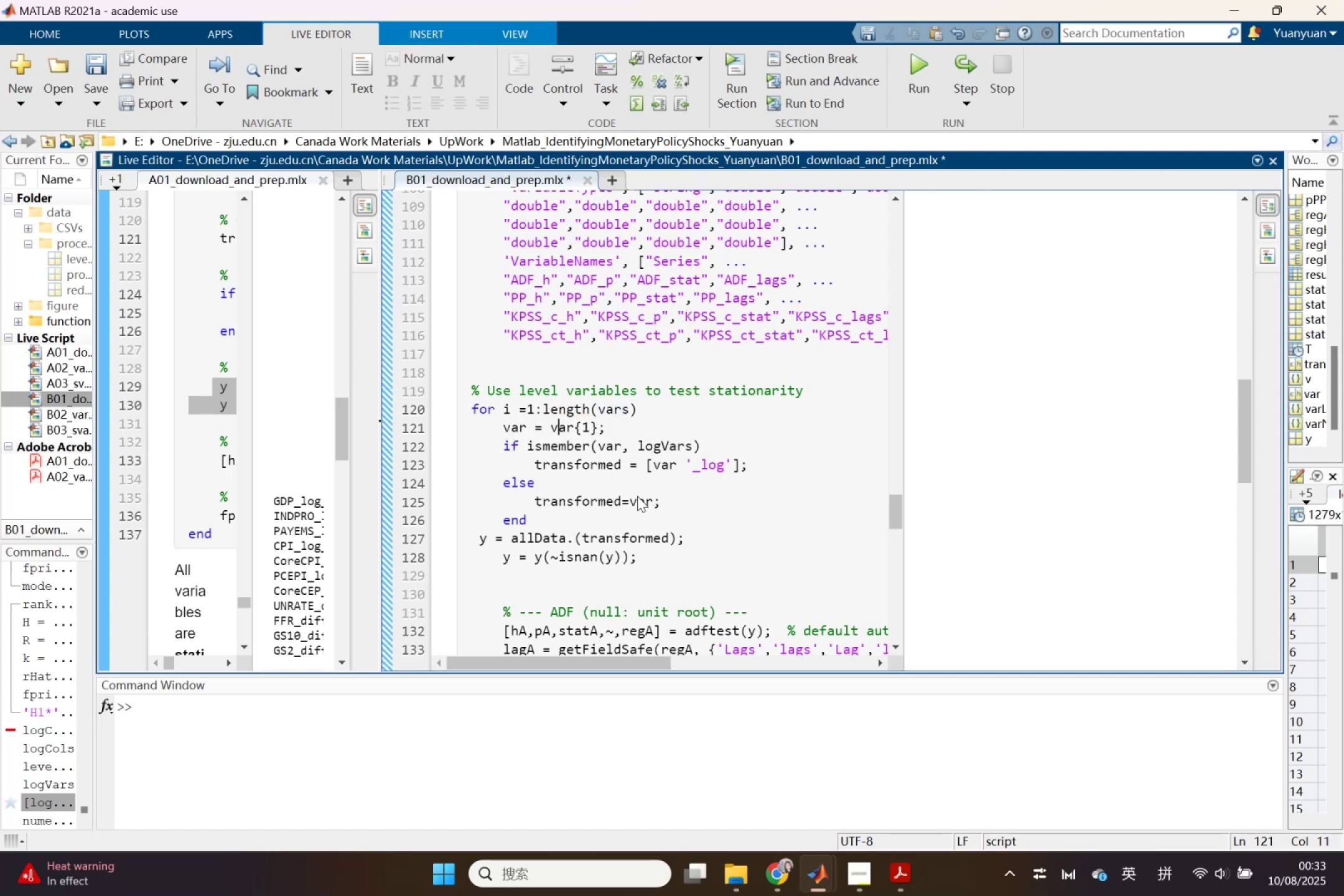 
key(ArrowRight)
 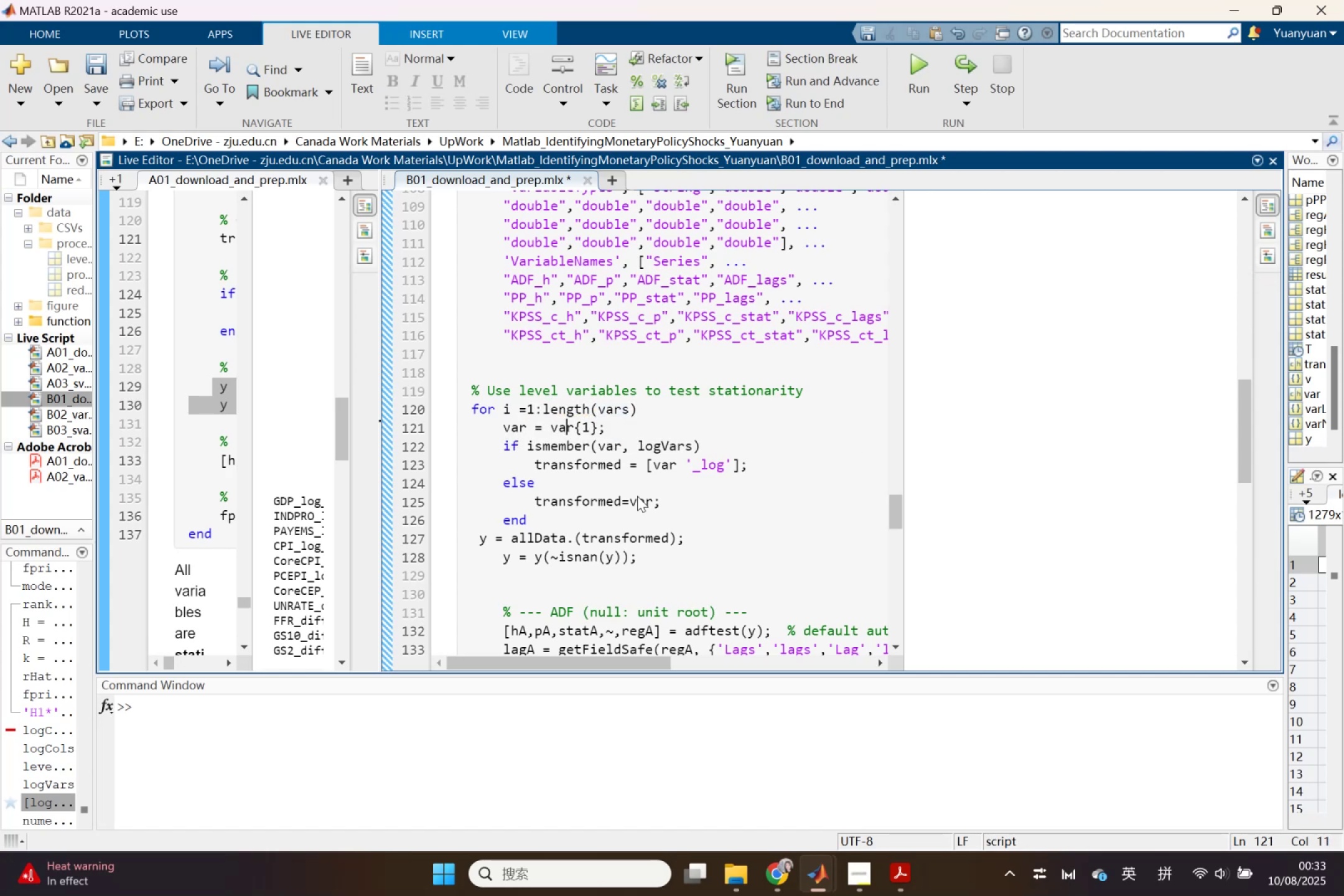 
key(ArrowRight)
 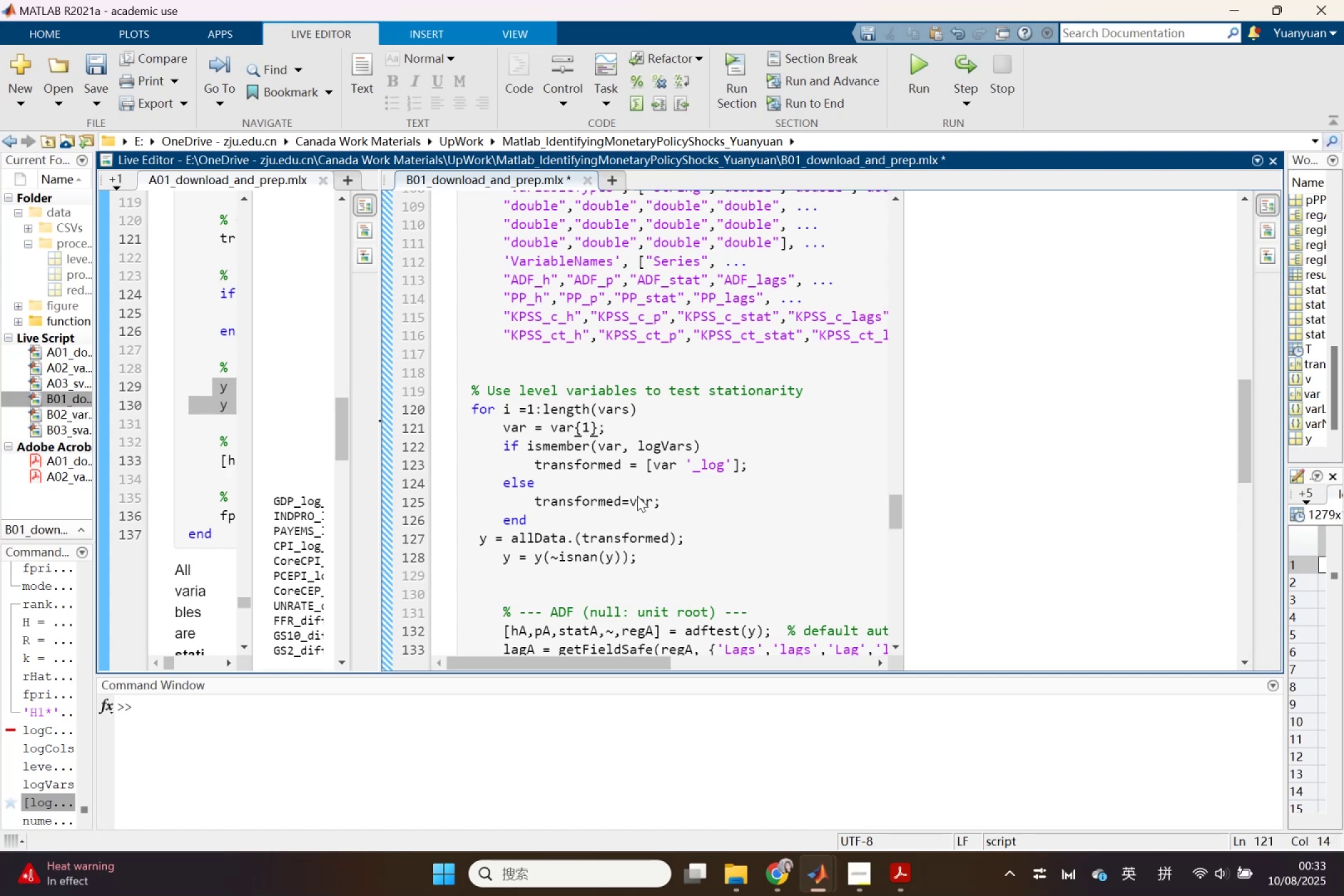 
key(S)
 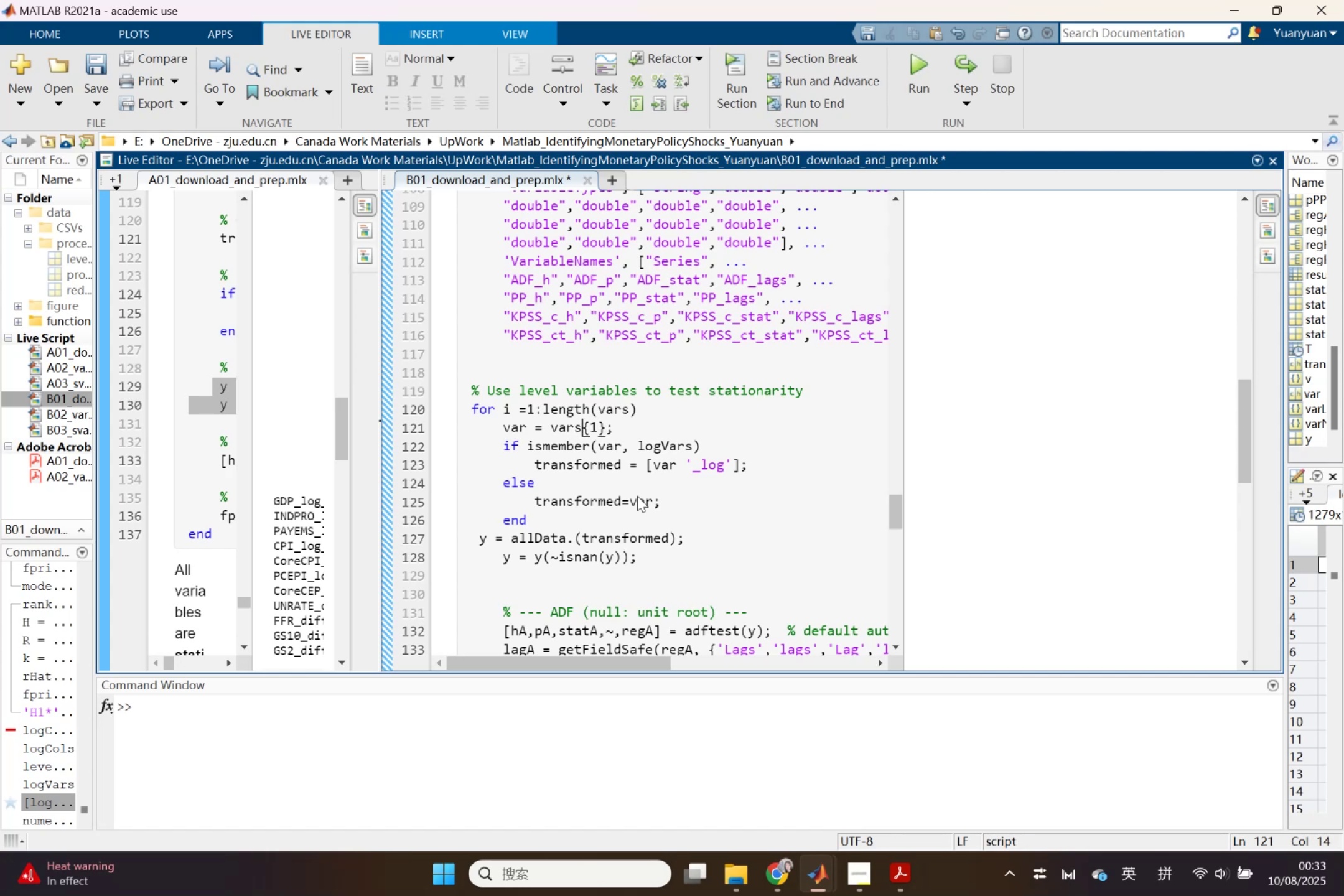 
key(ArrowRight)
 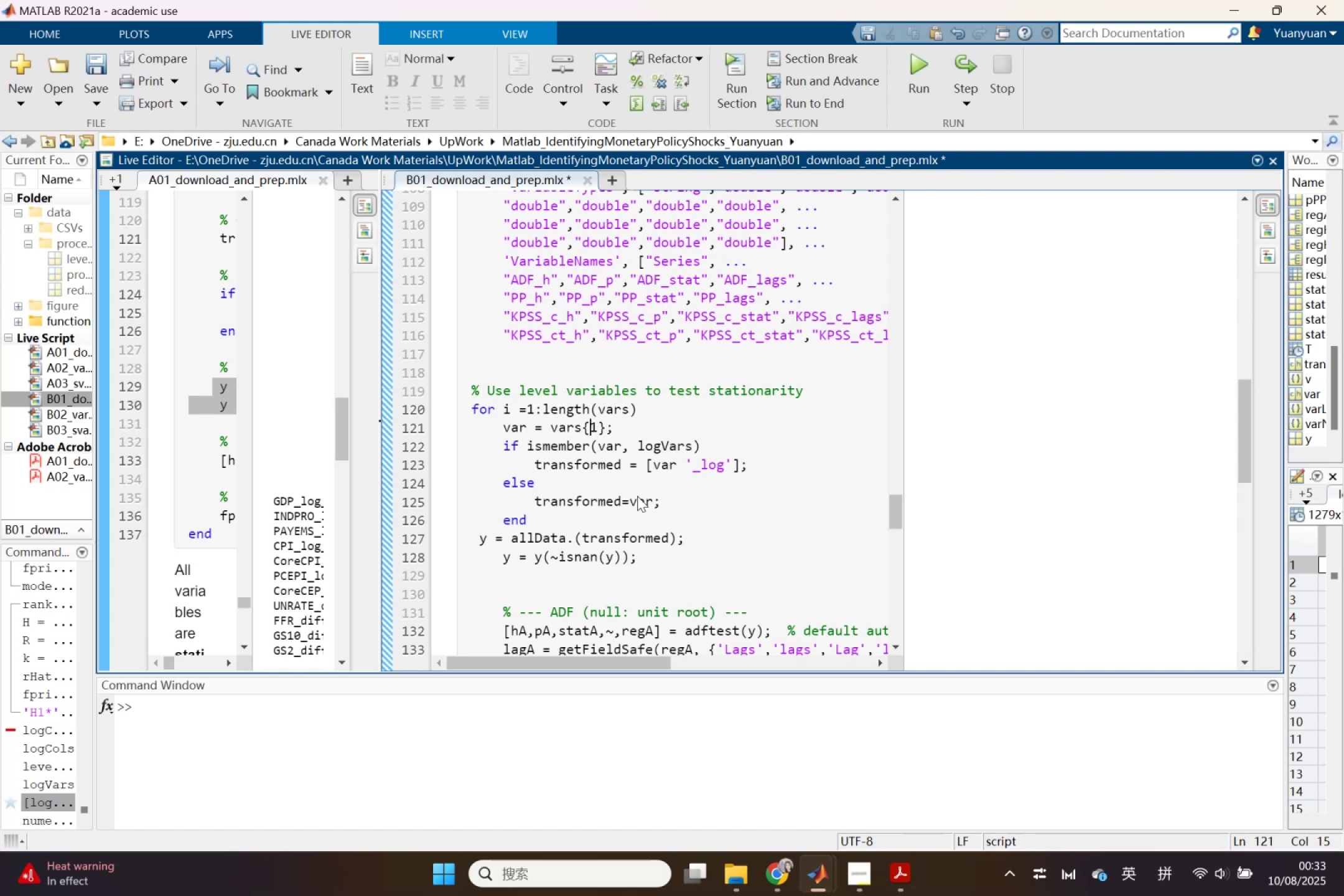 
key(ArrowRight)
 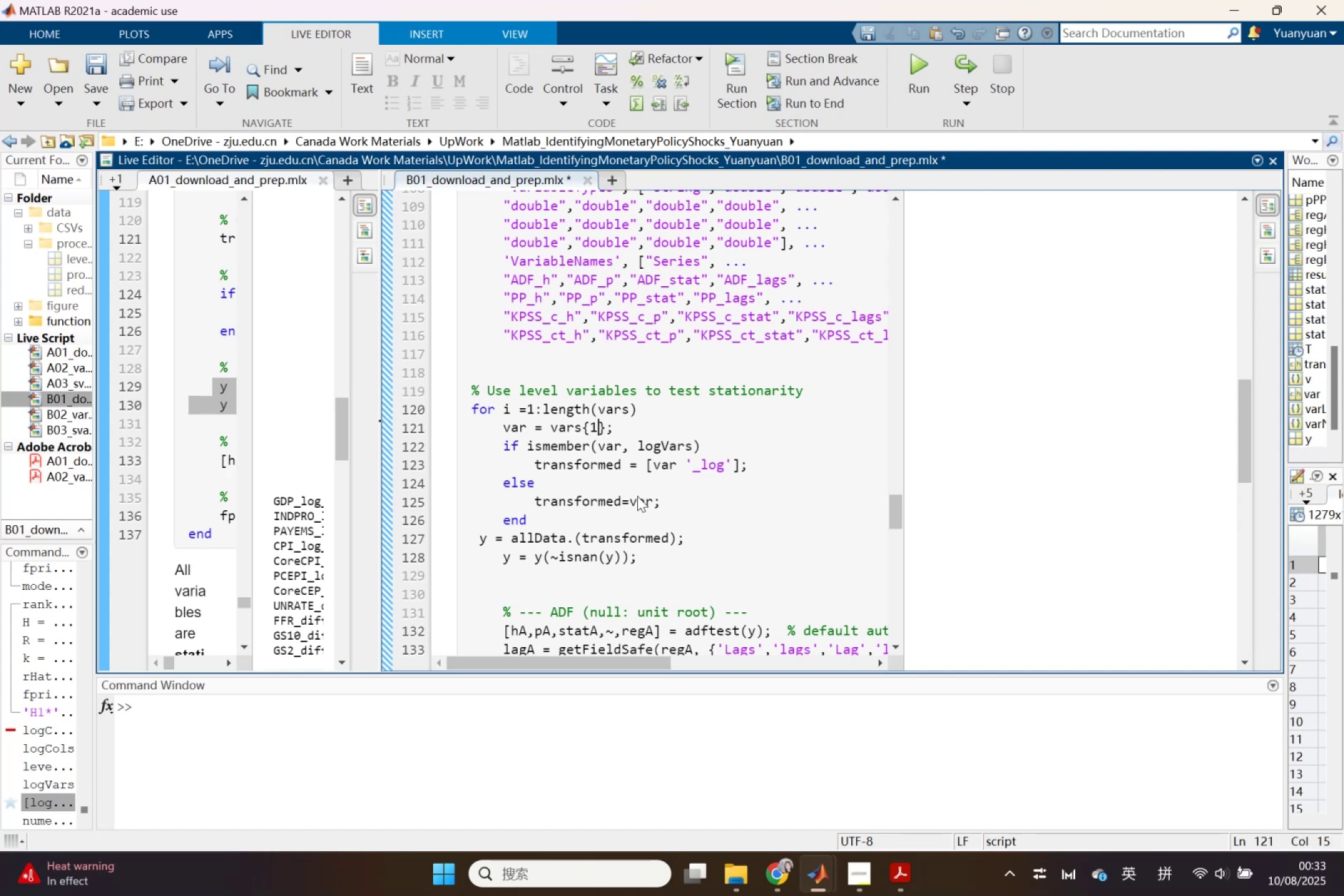 
key(Backspace)
 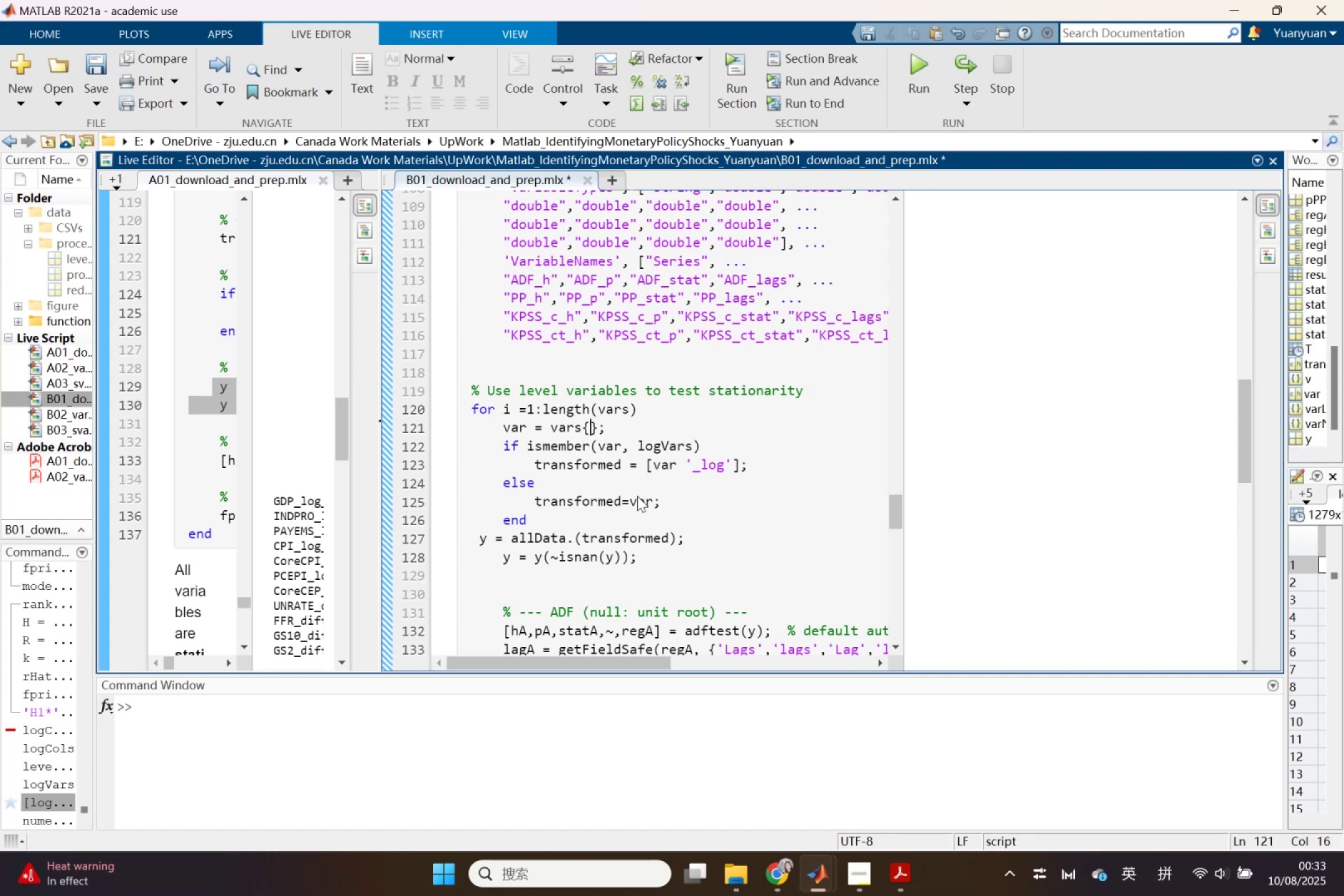 
key(I)
 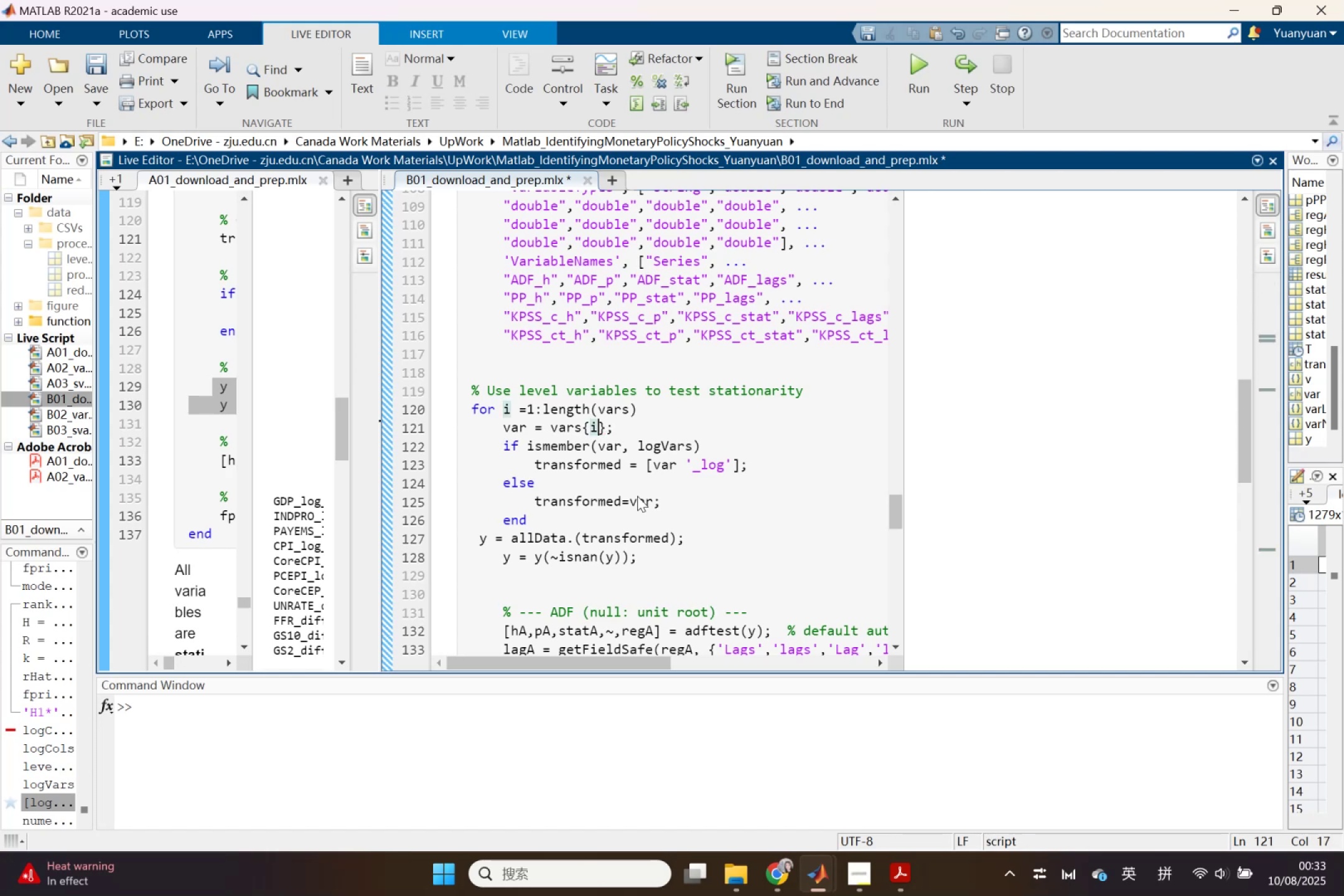 
scroll: coordinate [638, 487], scroll_direction: down, amount: 1.0
 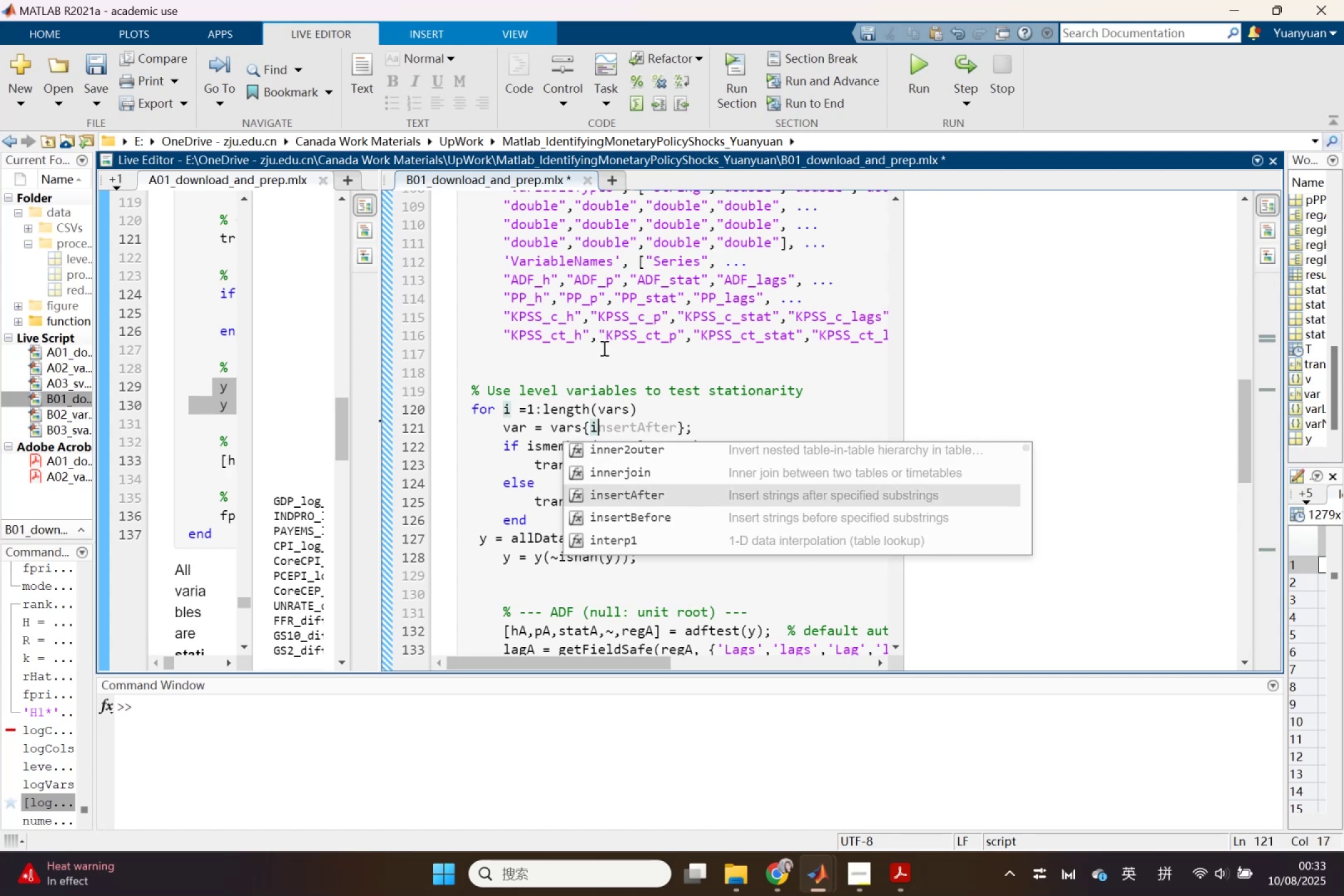 
left_click([605, 359])
 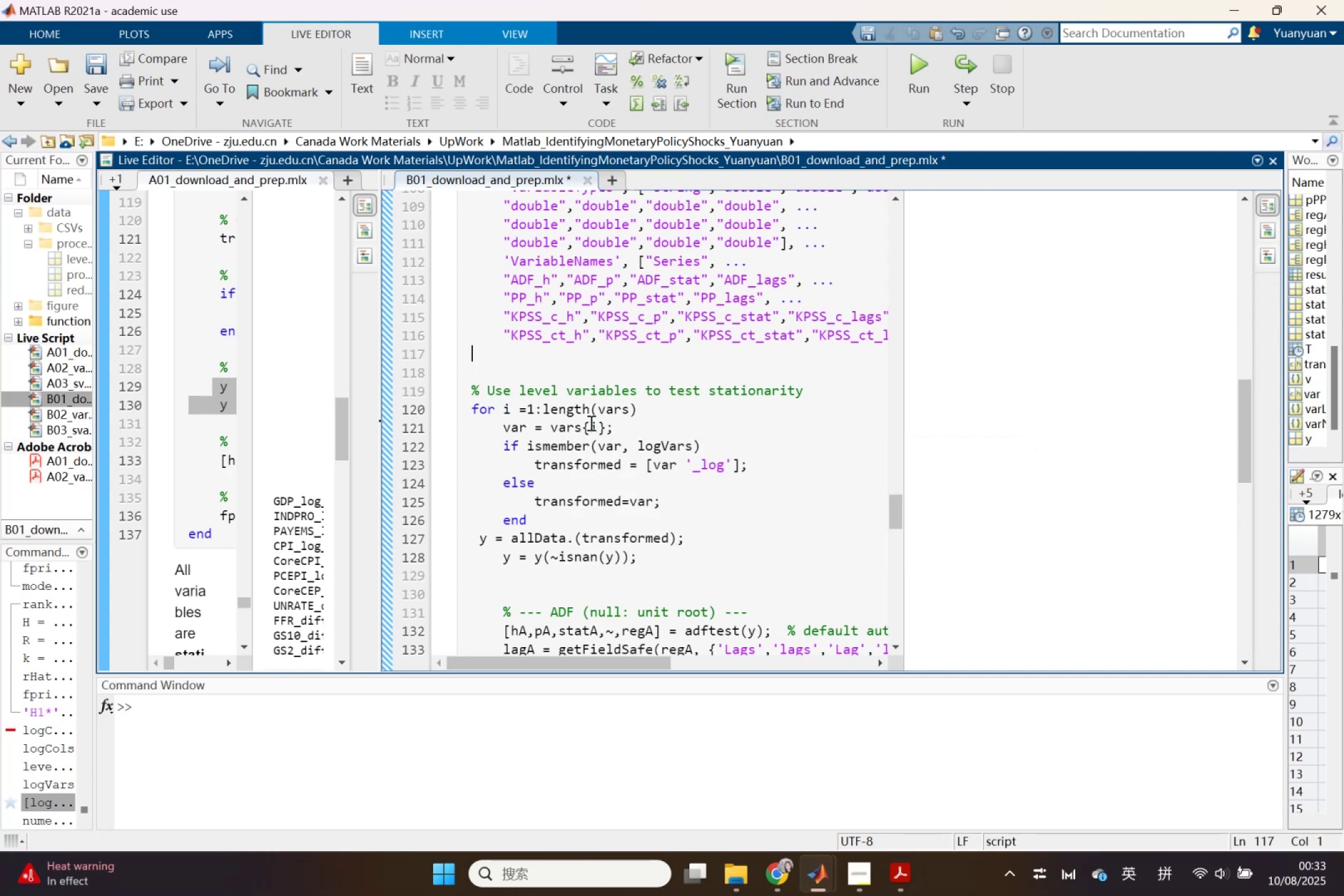 
scroll: coordinate [579, 479], scroll_direction: down, amount: 2.0
 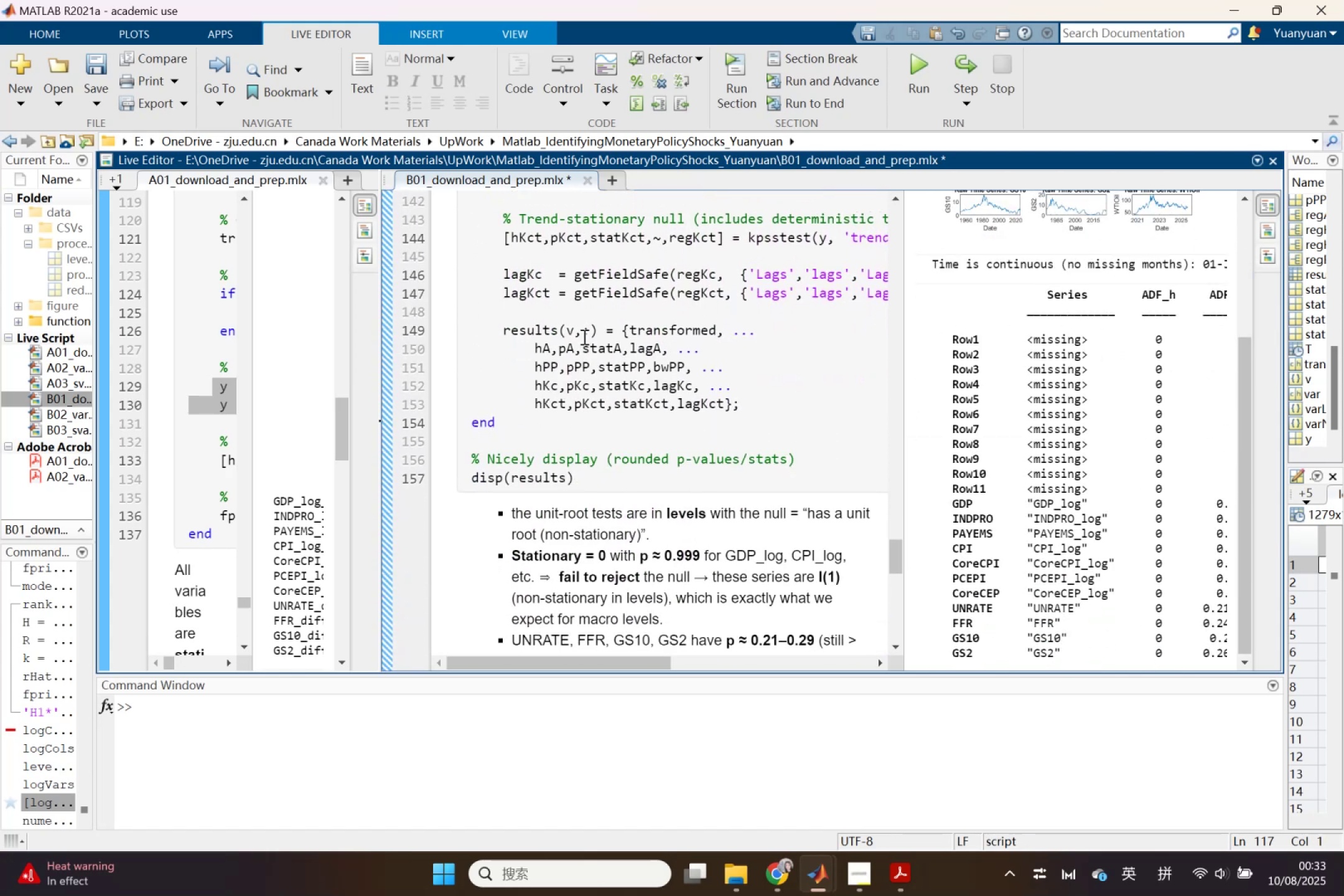 
left_click([573, 331])
 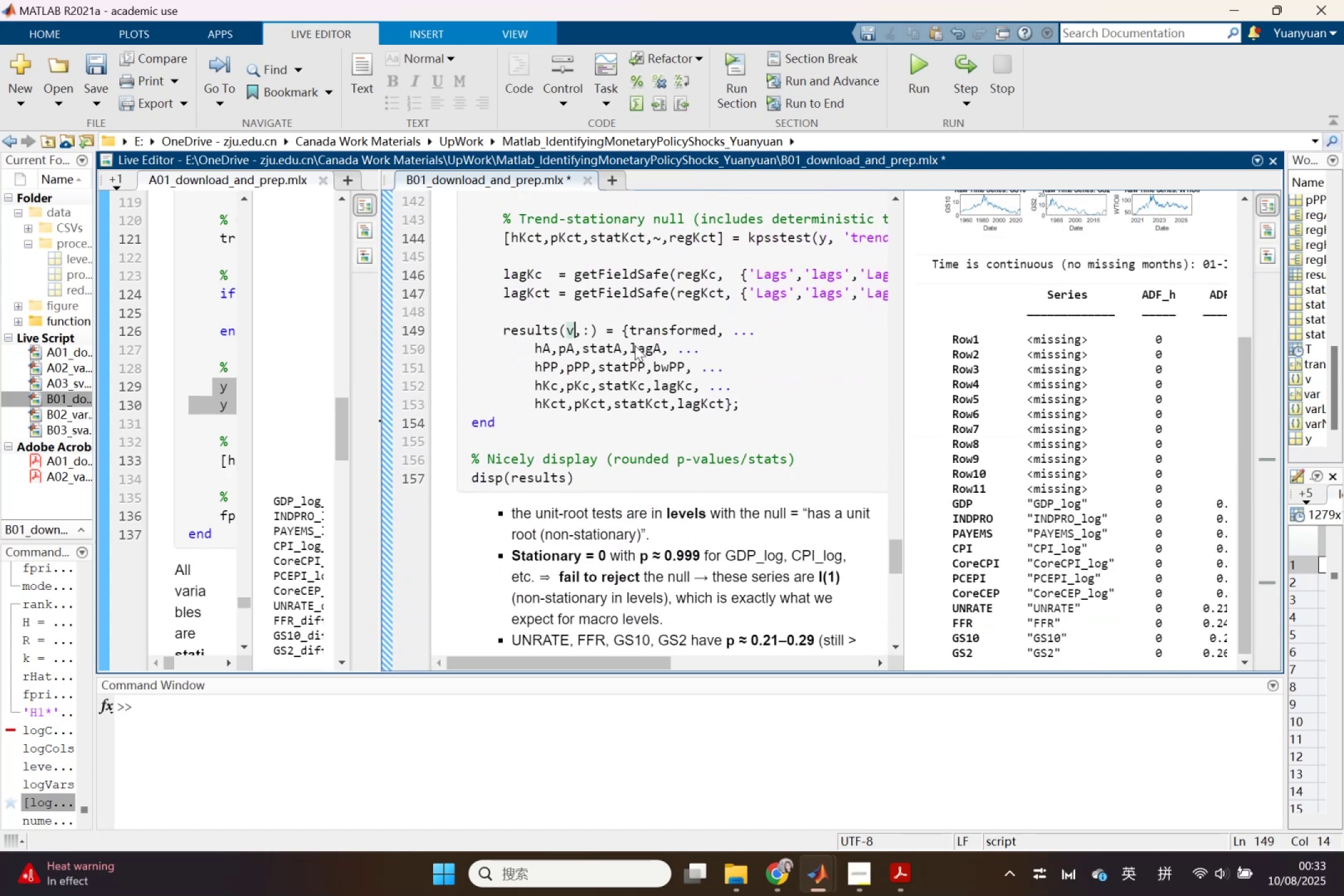 
key(Backspace)
 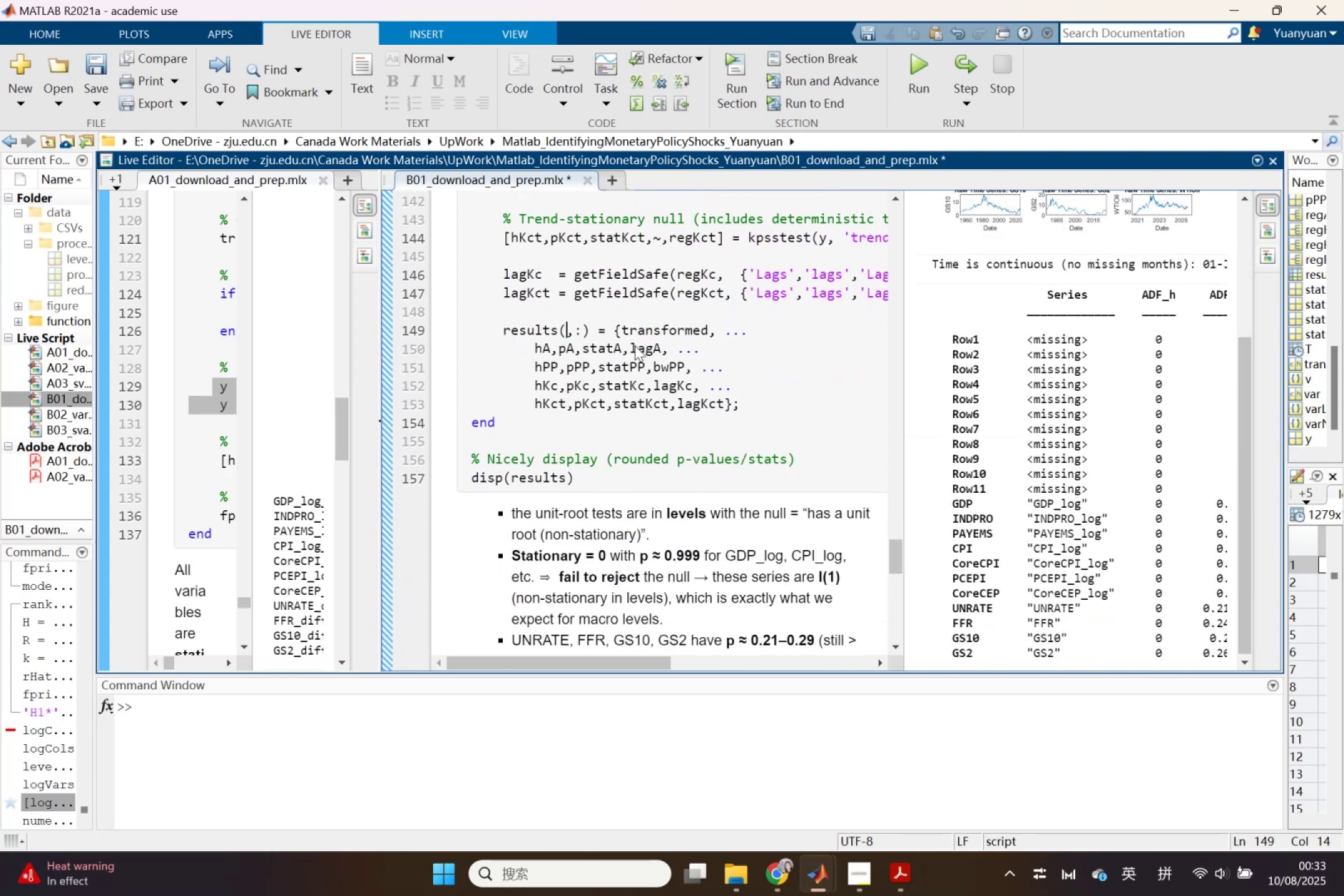 
key(I)
 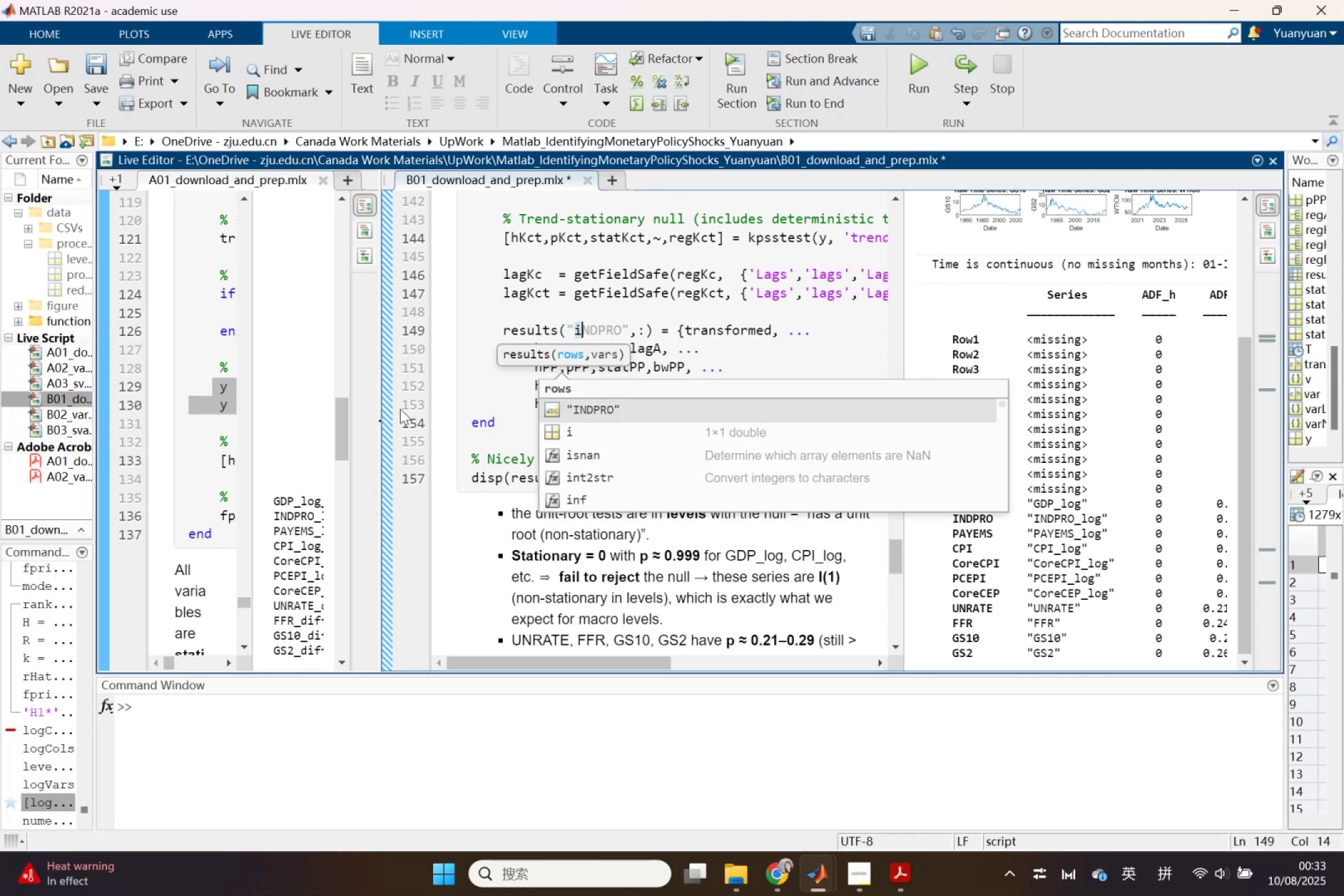 
left_click([387, 409])
 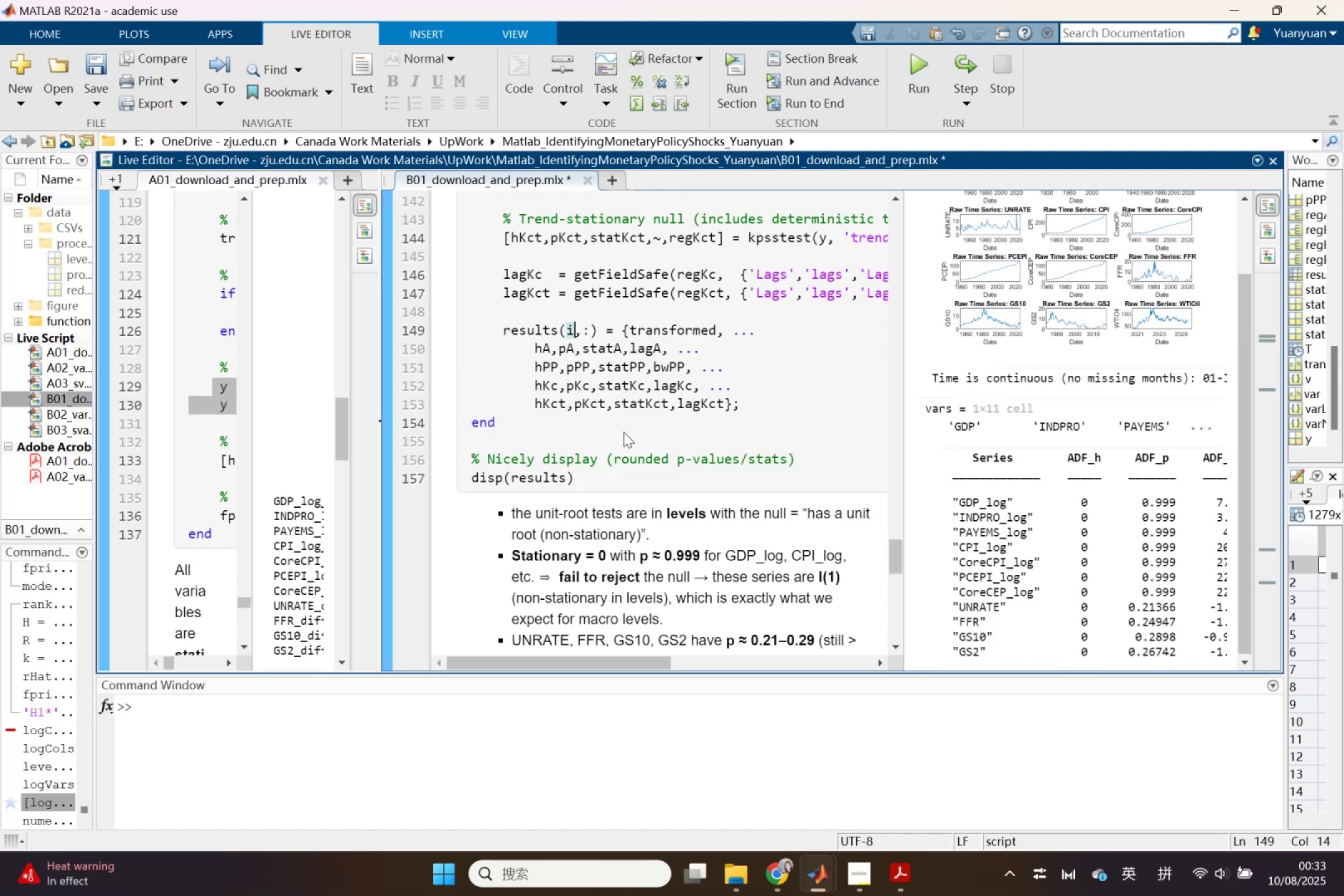 
wait(9.42)
 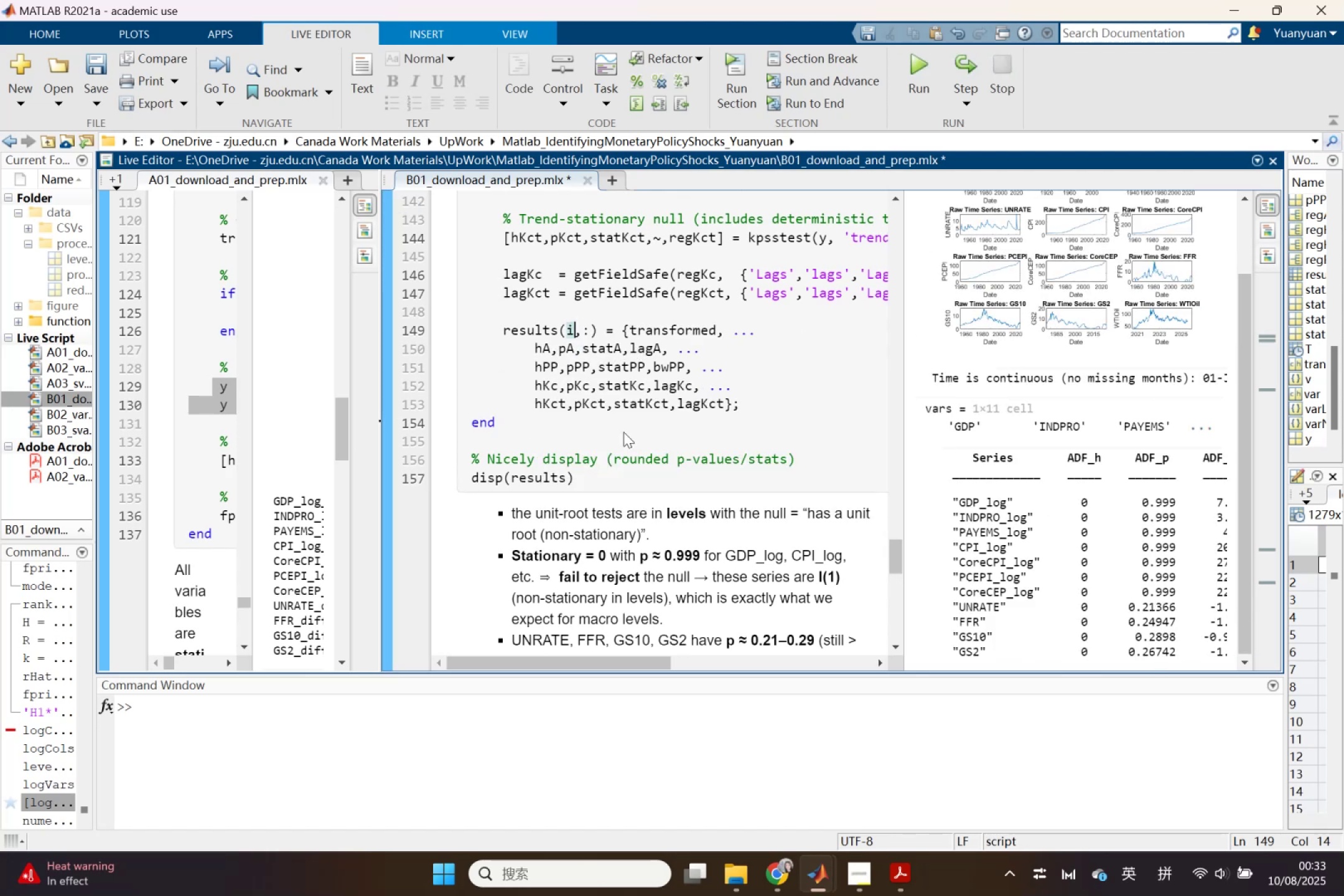 
left_click_drag(start_coordinate=[609, 663], to_coordinate=[524, 658])
 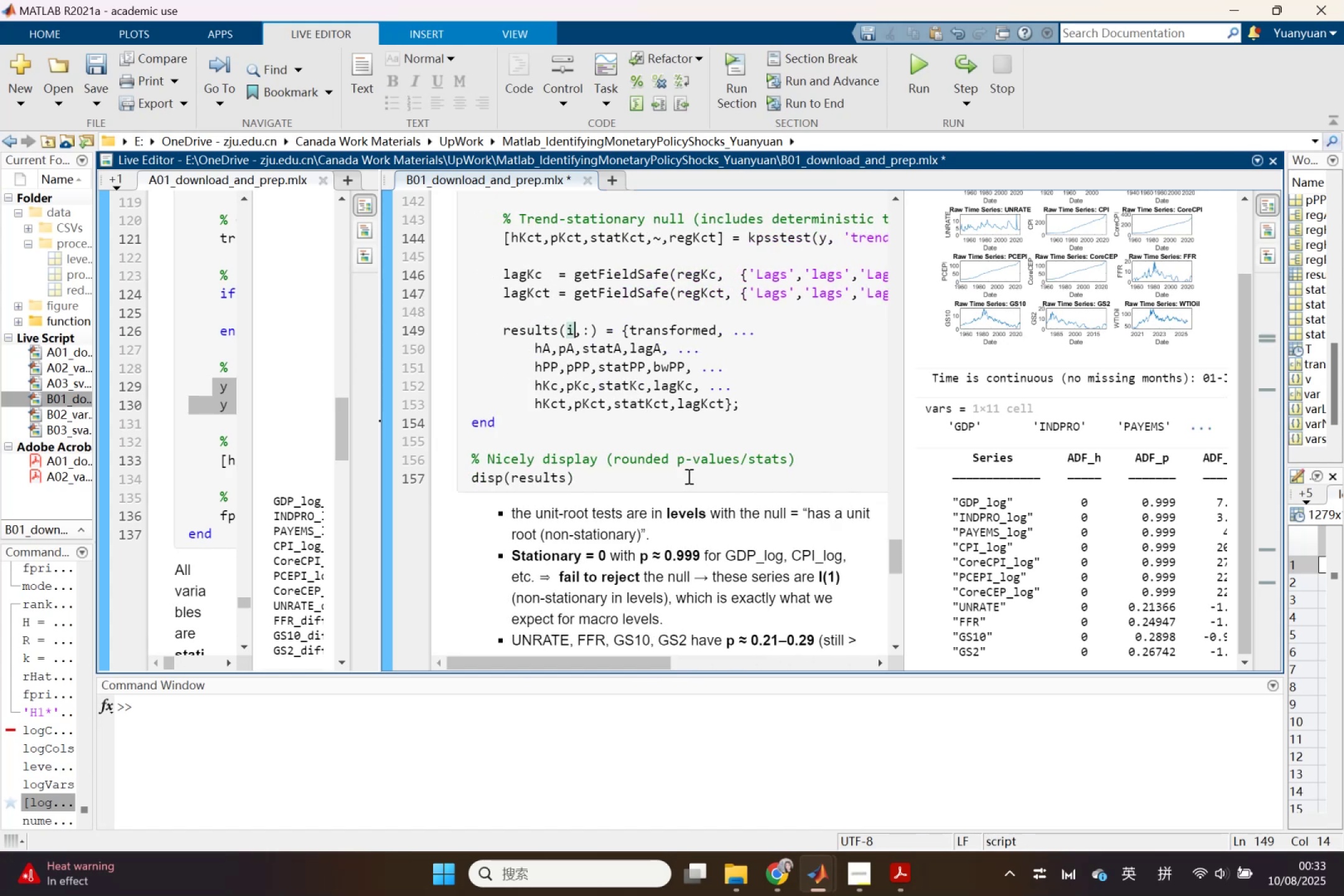 
scroll: coordinate [689, 462], scroll_direction: up, amount: 1.0
 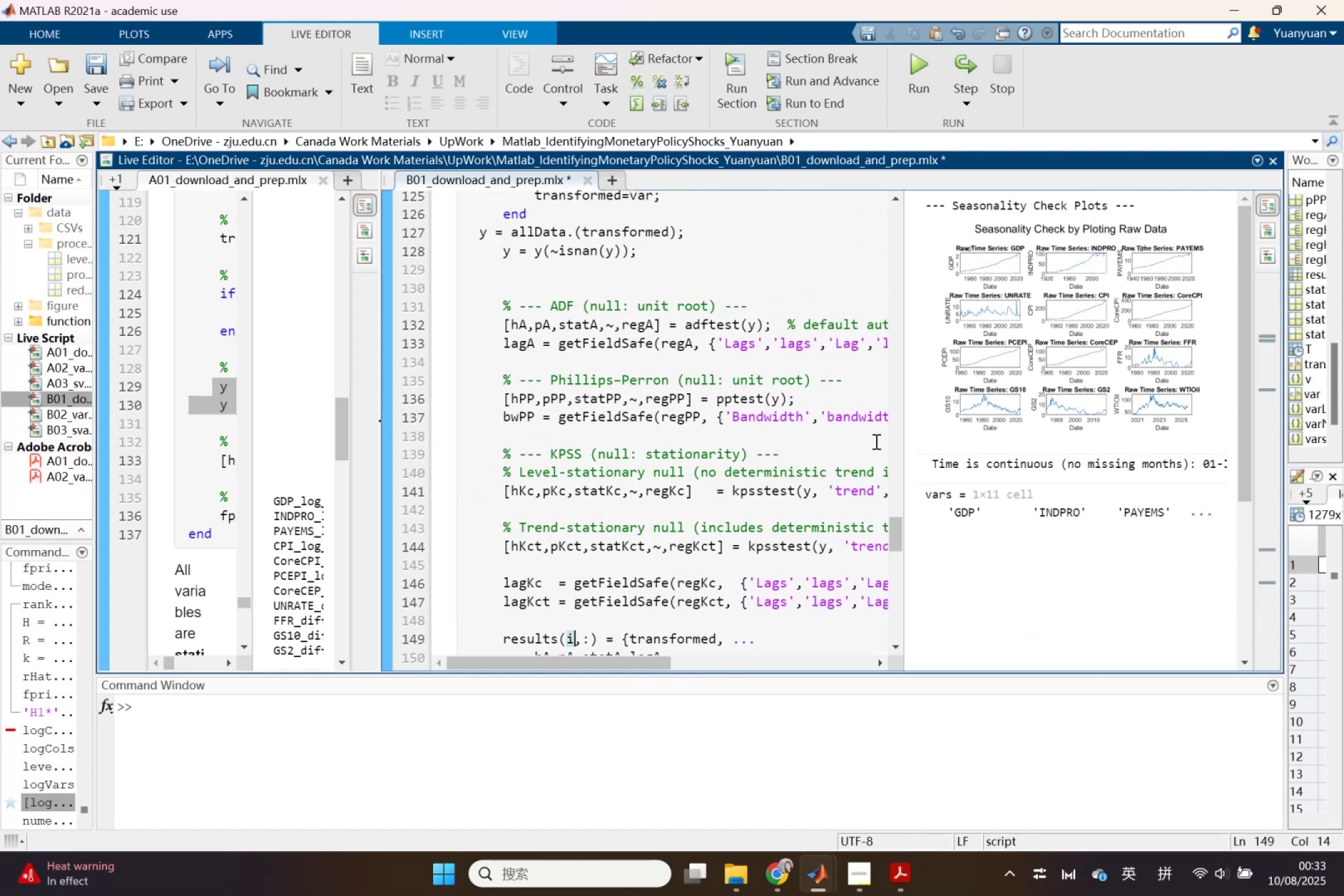 
left_click_drag(start_coordinate=[901, 437], to_coordinate=[1093, 456])
 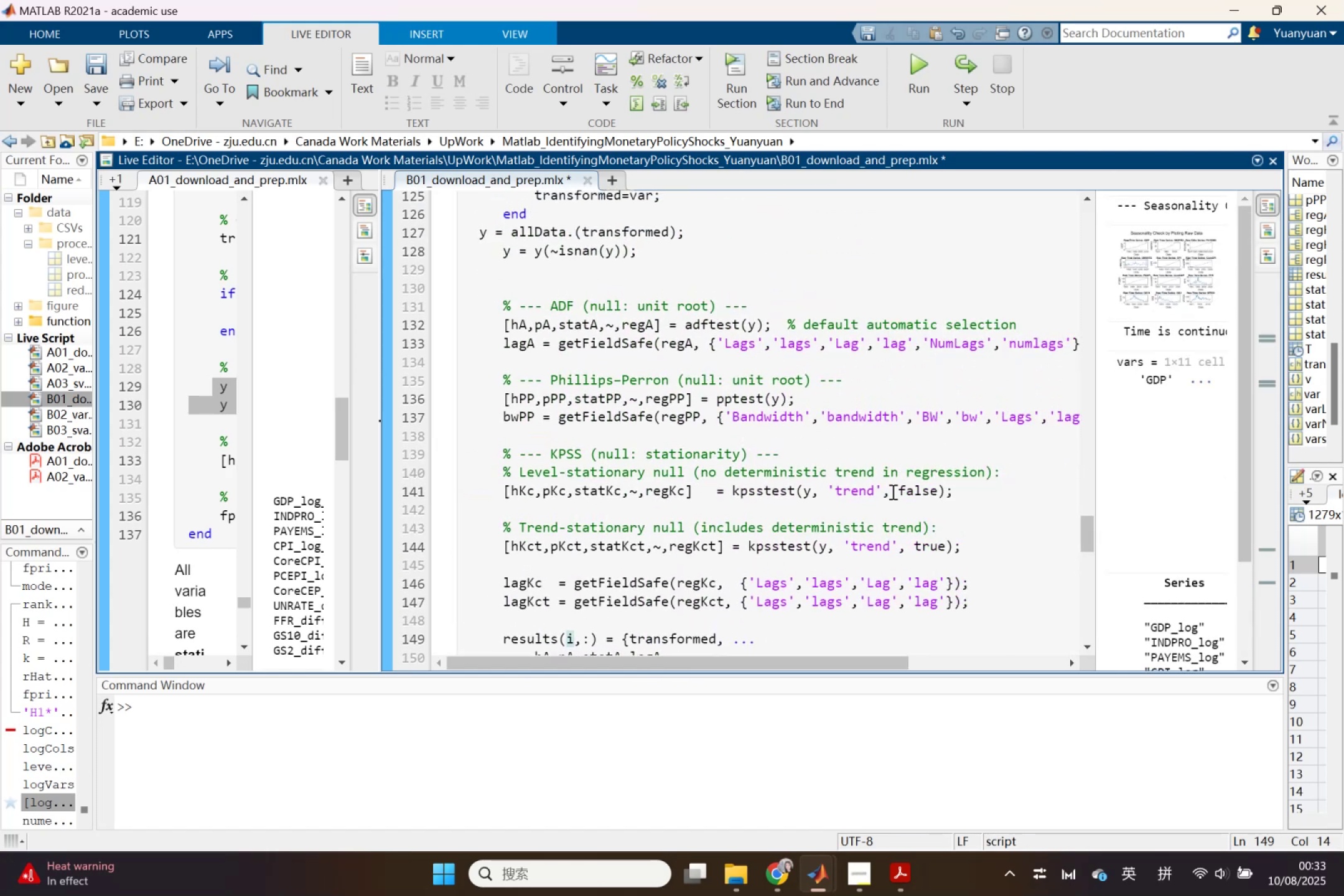 
scroll: coordinate [844, 452], scroll_direction: up, amount: 4.0
 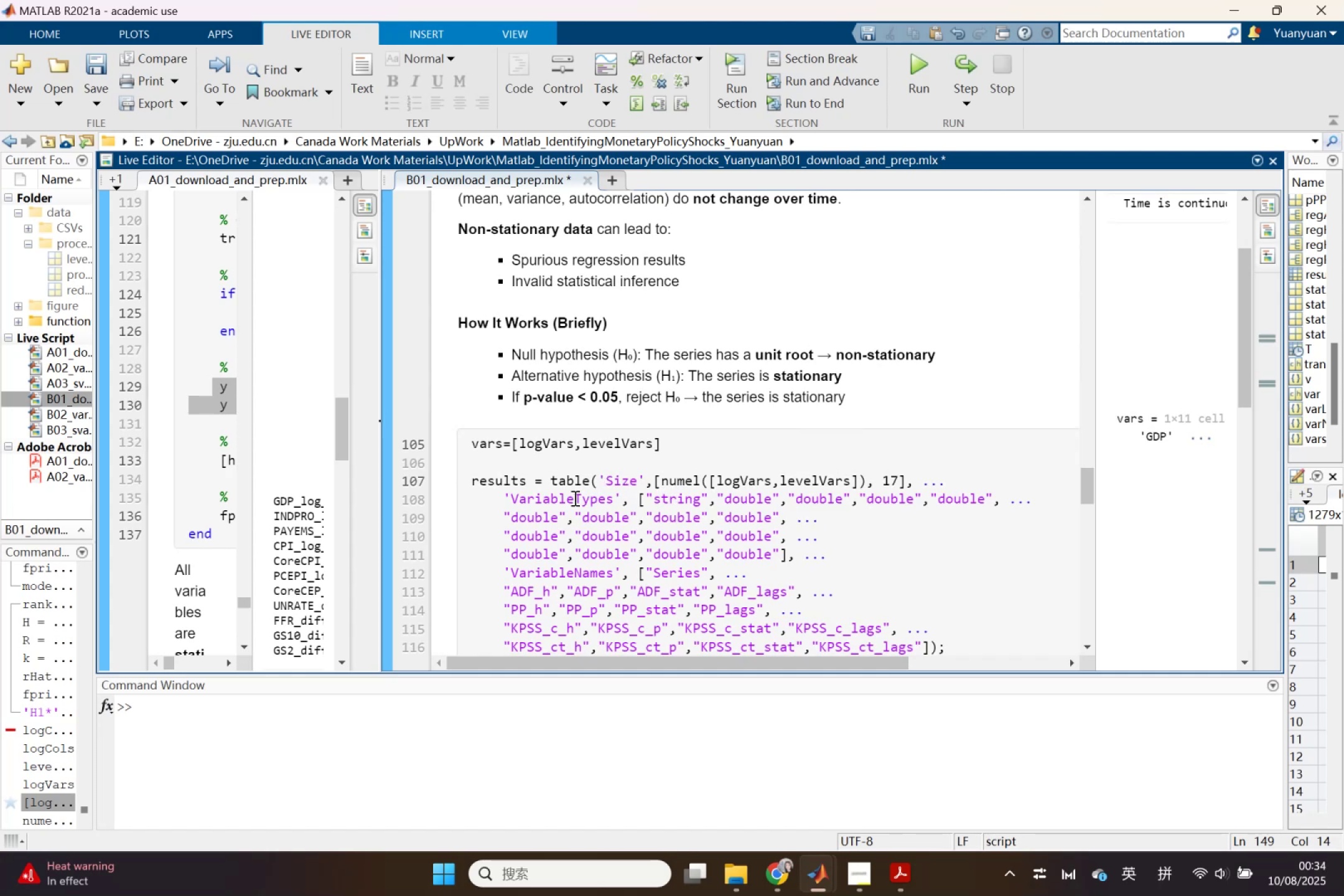 
wait(8.66)
 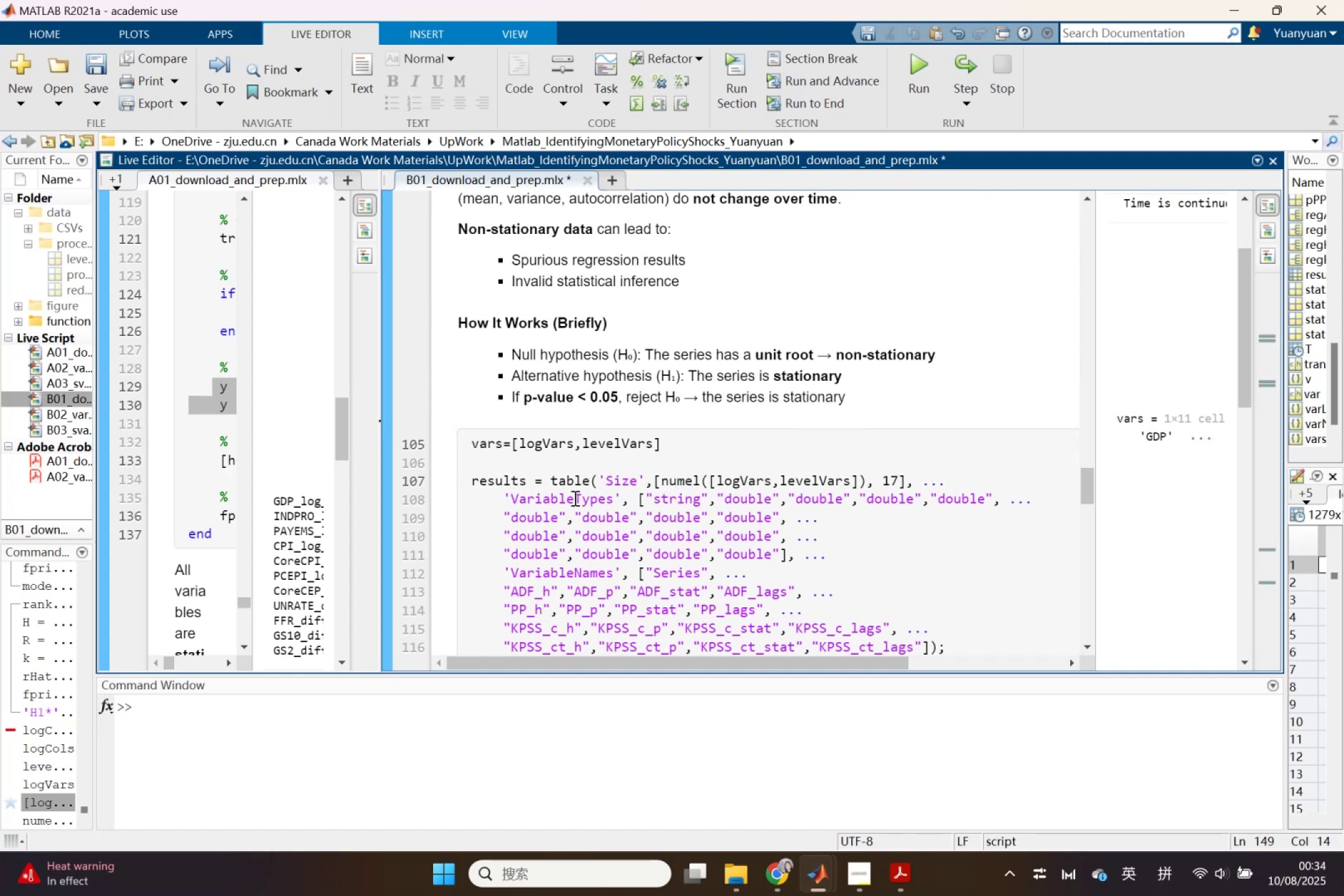 
double_click([661, 571])
 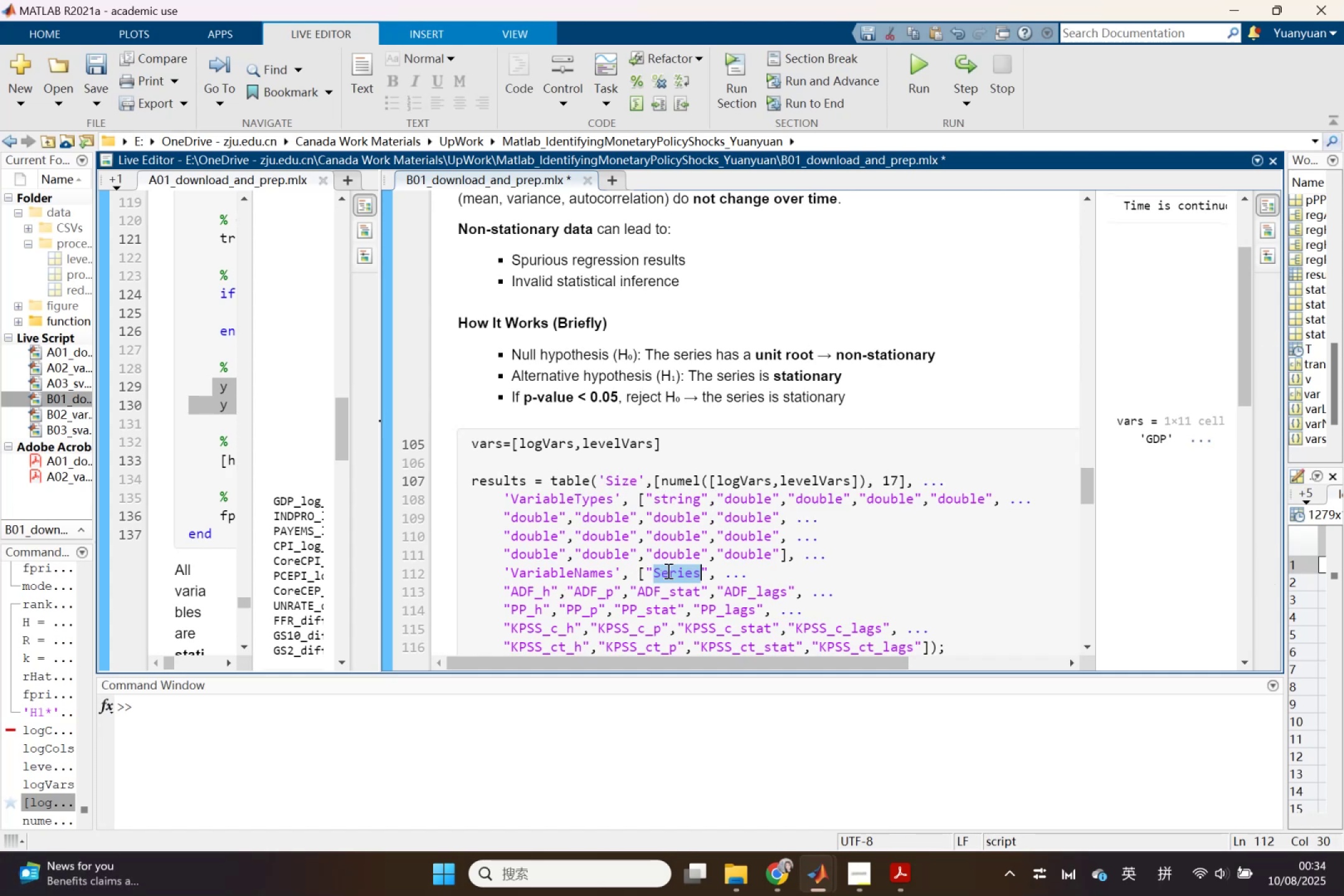 
type(Variable)
 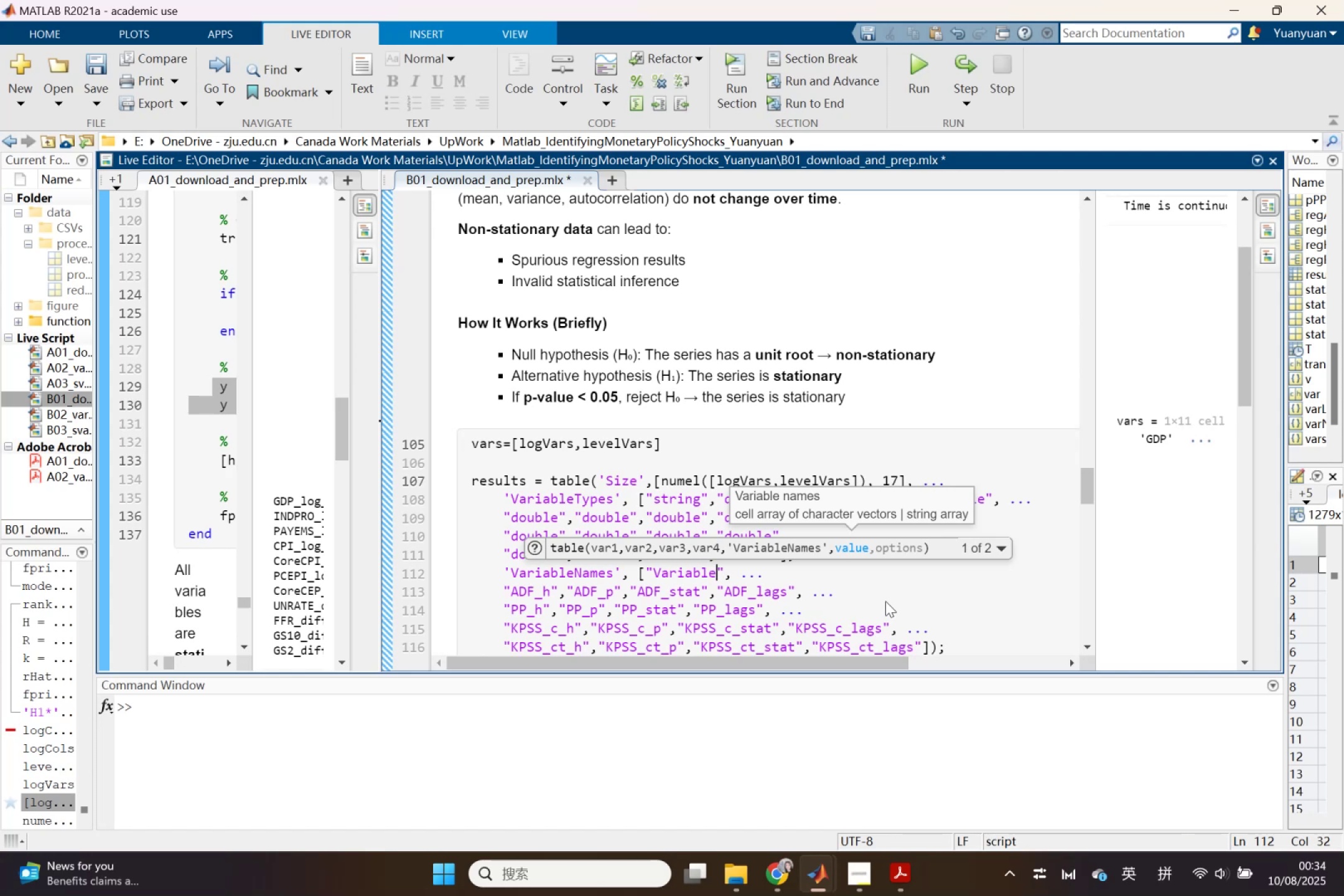 
wait(5.34)
 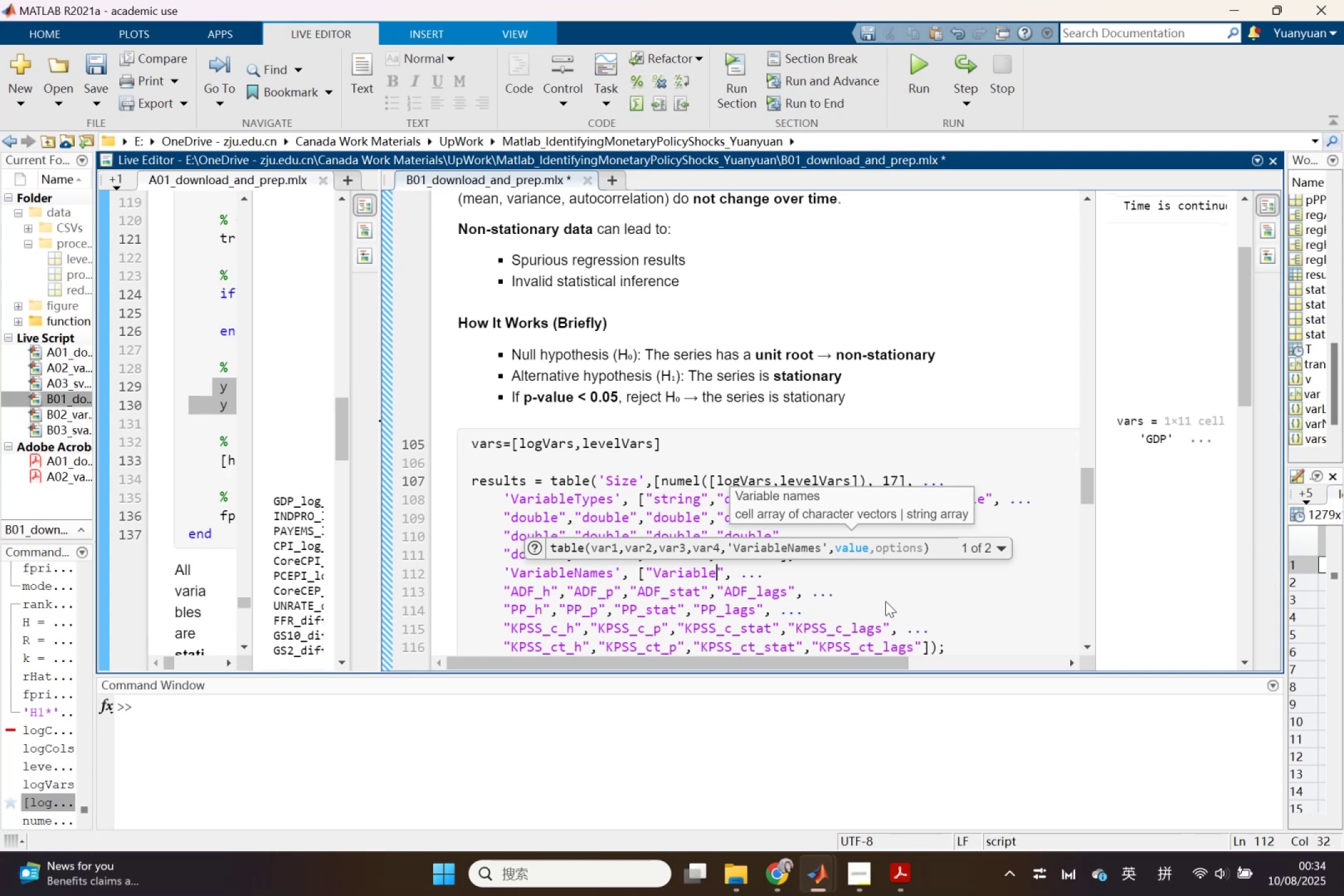 
type(Nm)
key(Backspace)
type(ame)
 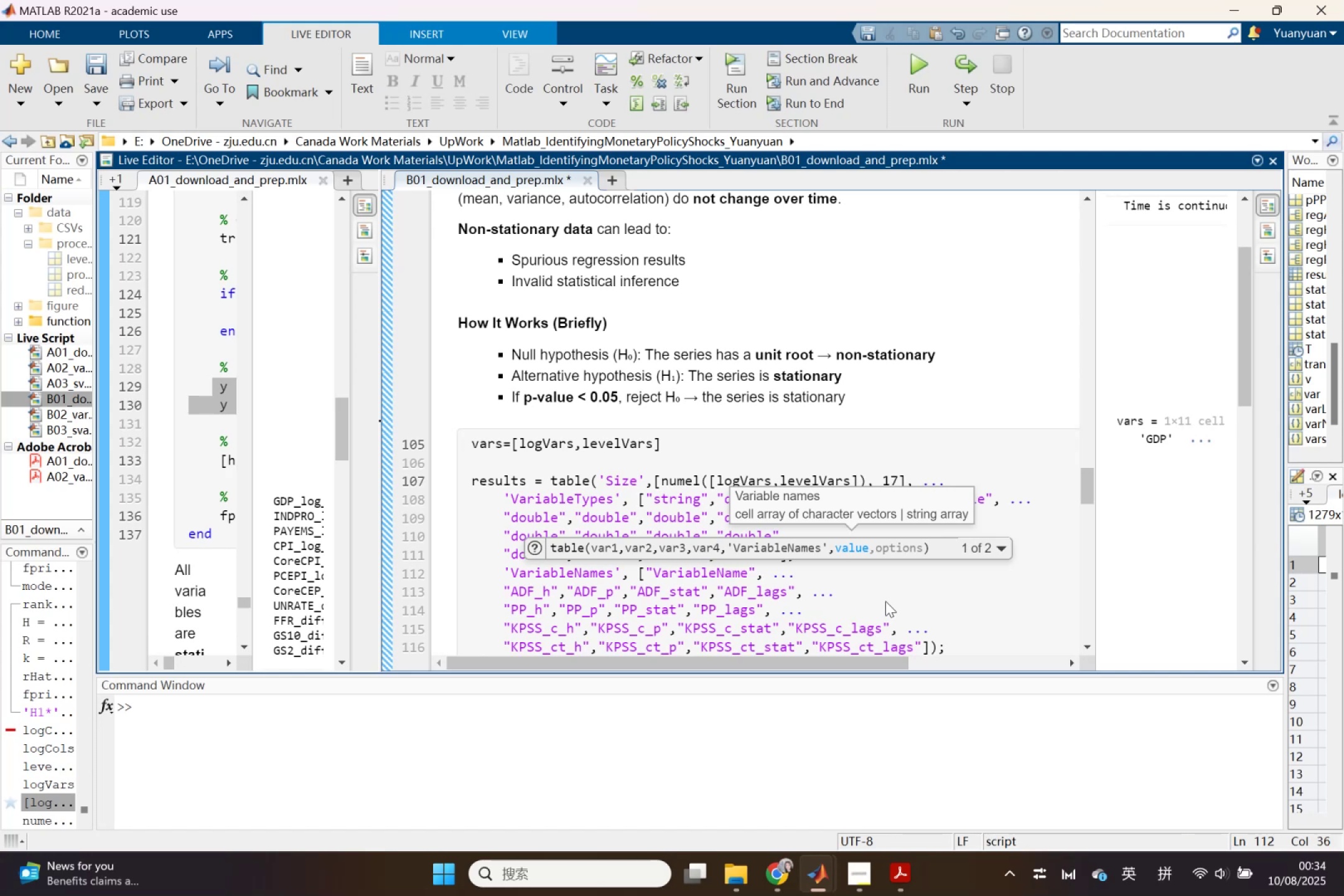 
hold_key(key=ArrowLeft, duration=0.97)
 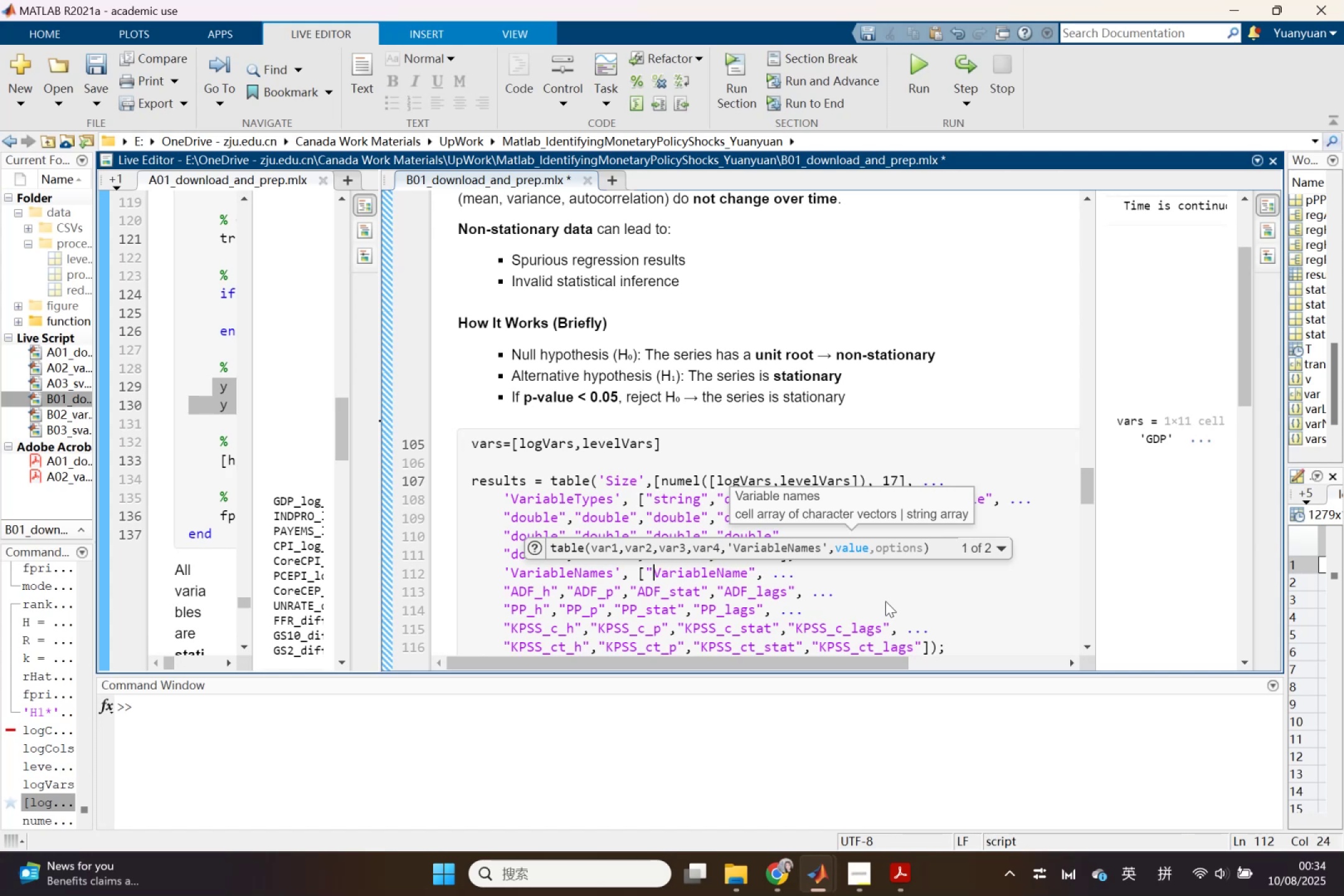 
key(ArrowRight)
 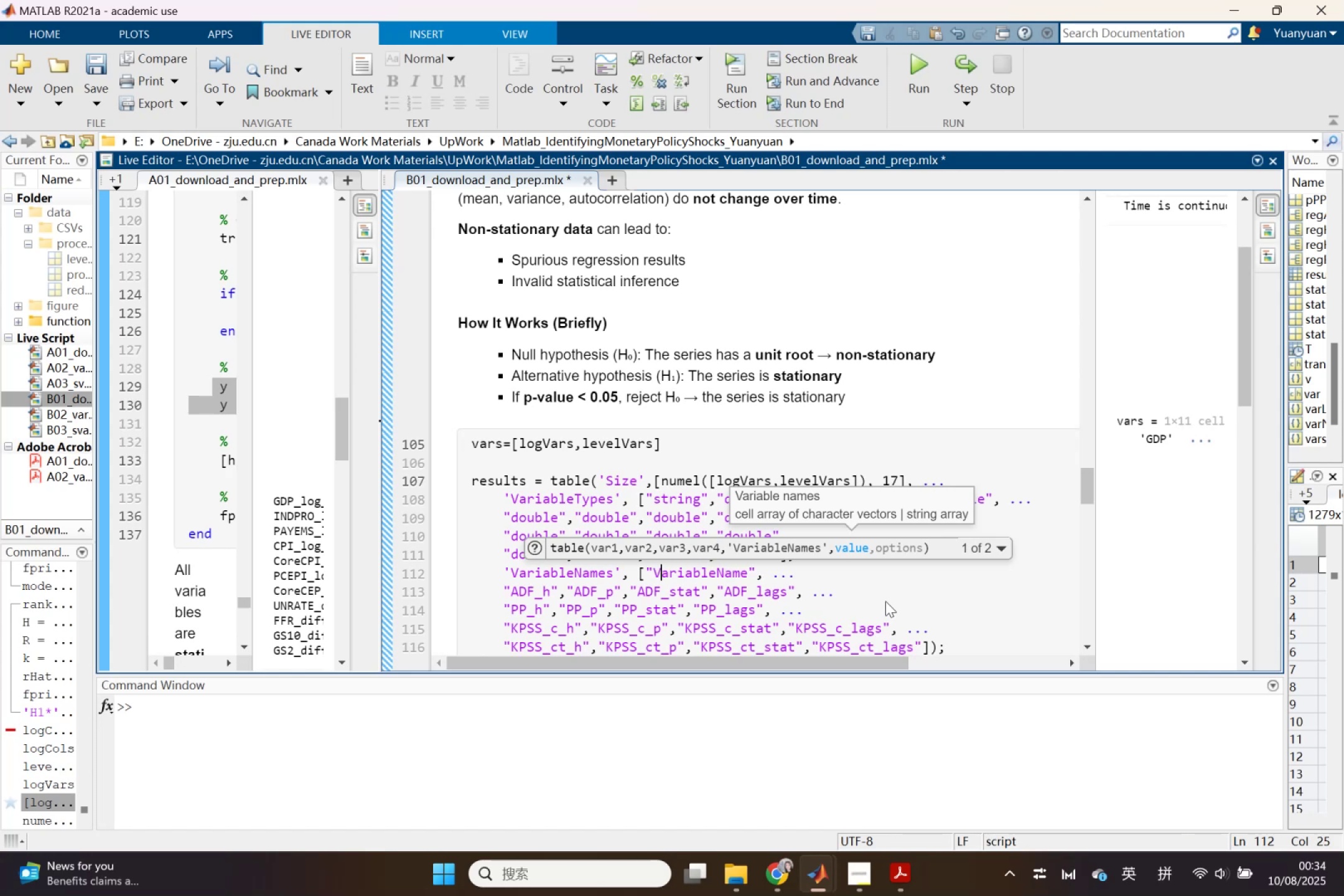 
key(Backspace)
 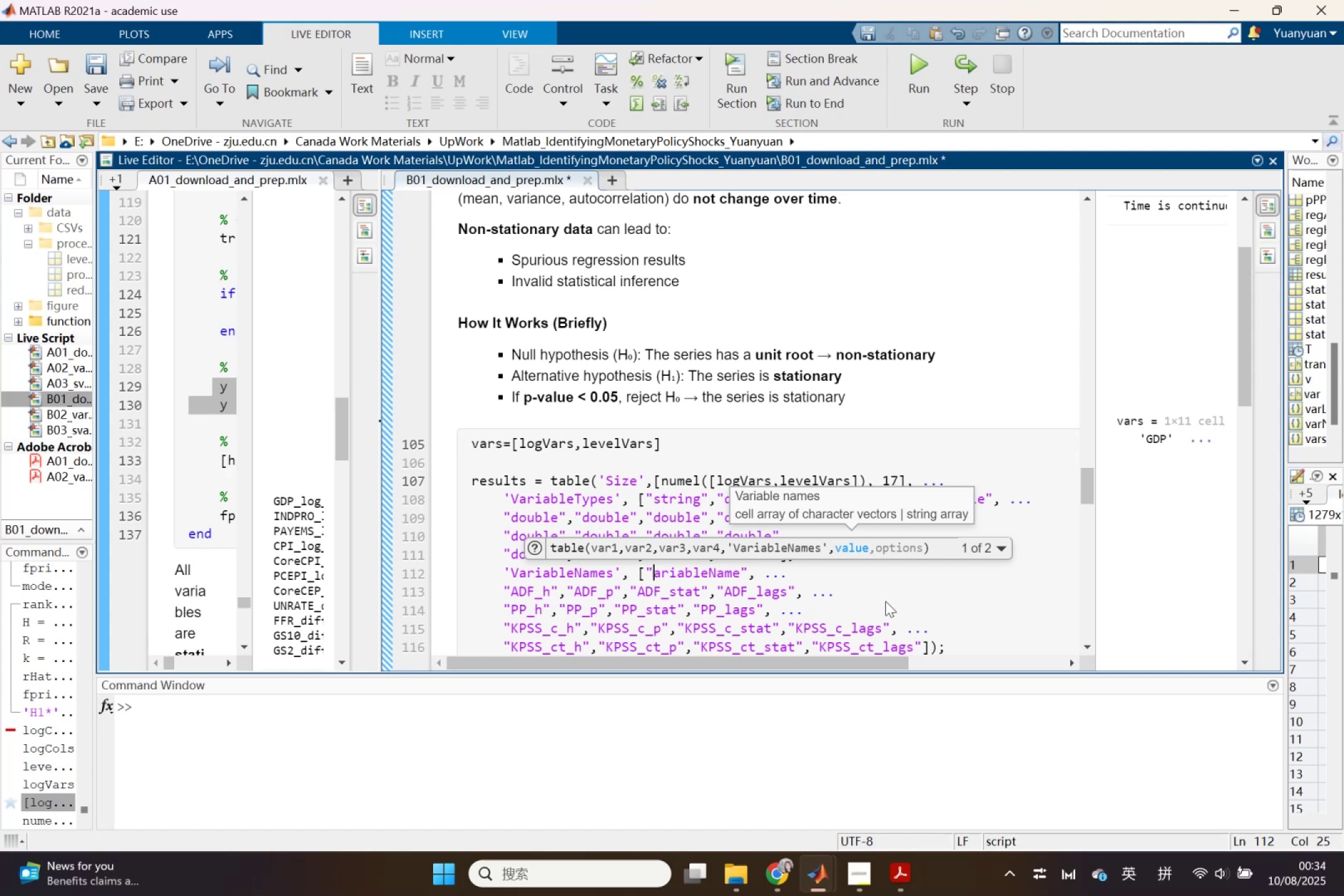 
key(V)
 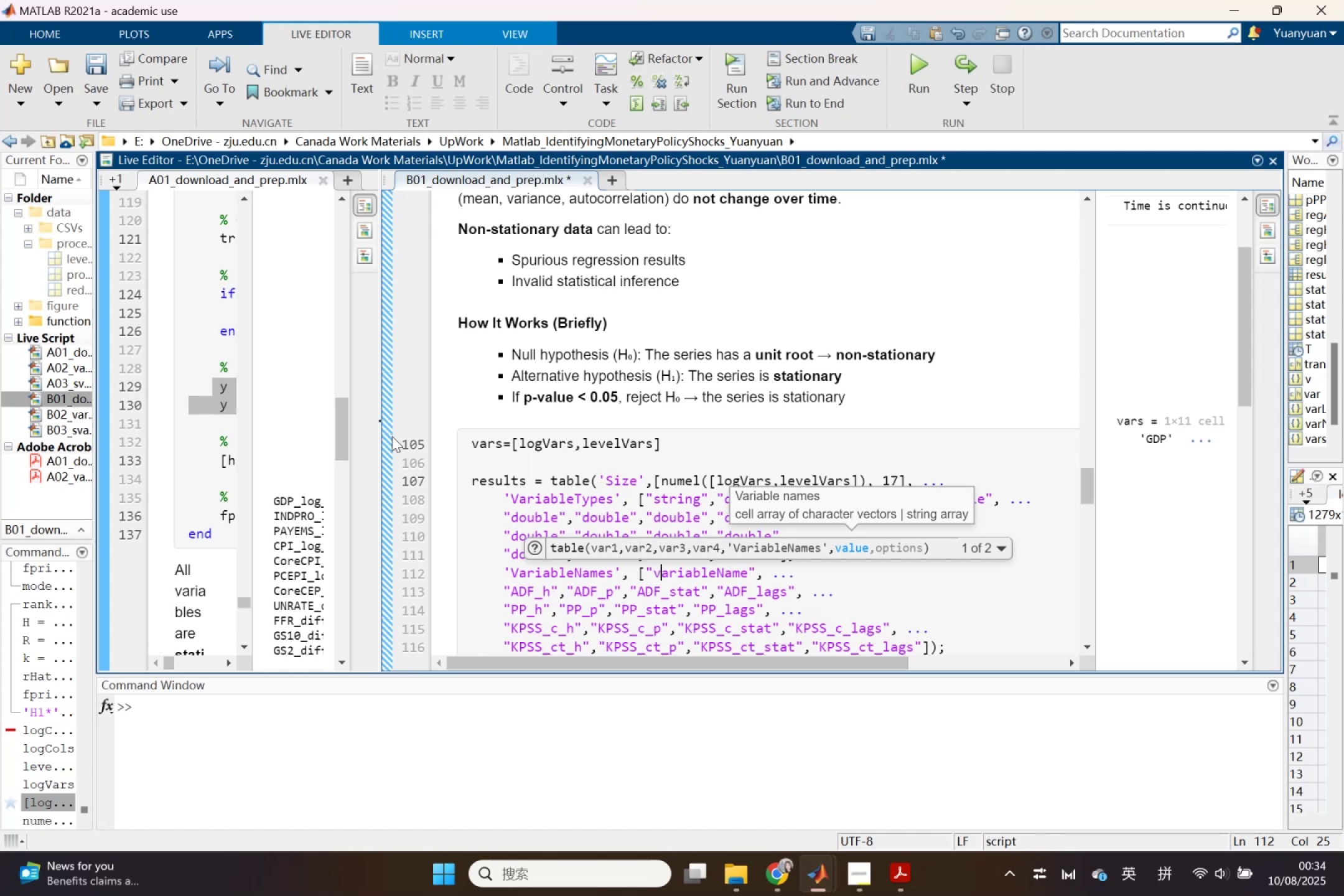 
left_click([379, 438])
 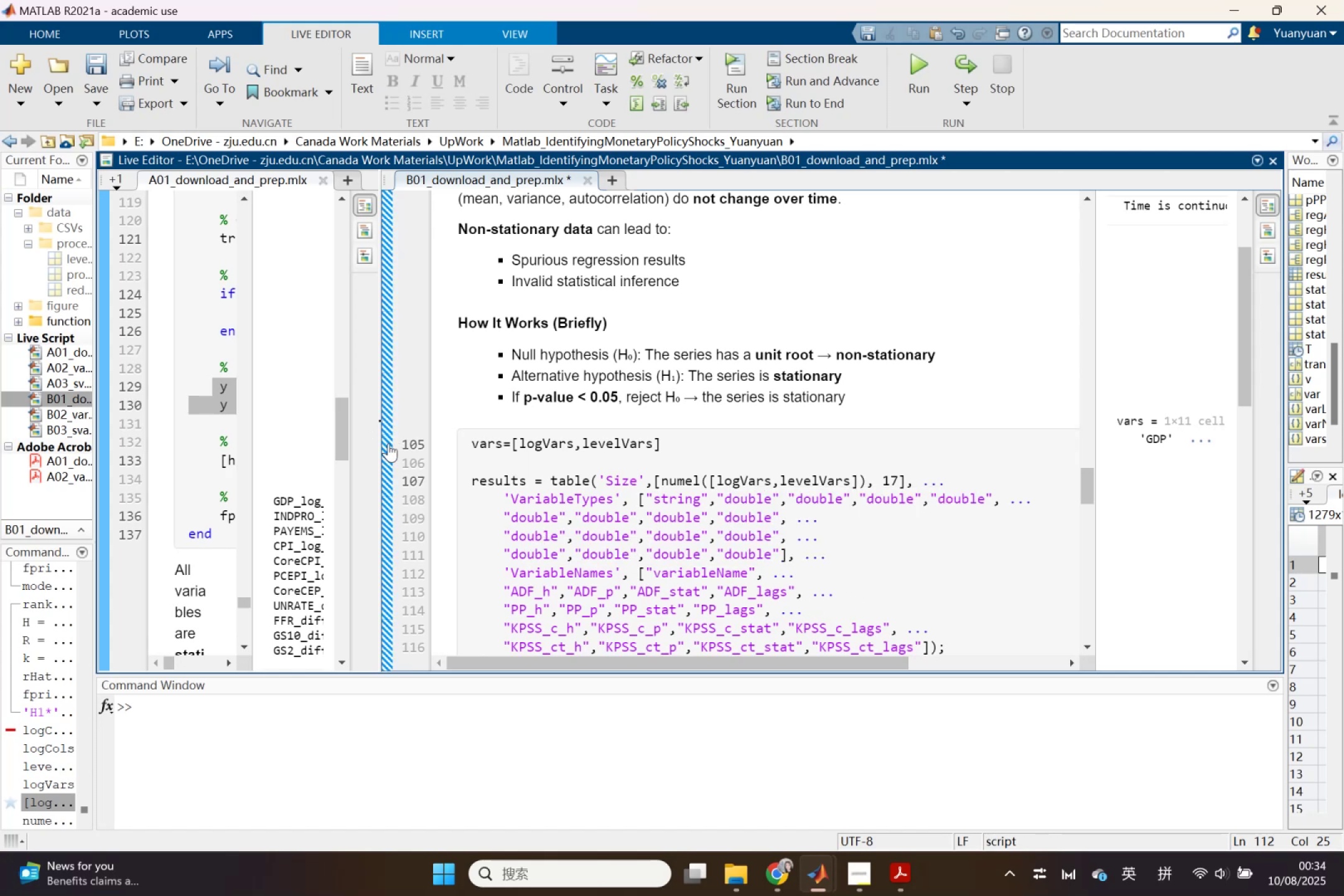 
left_click([388, 443])
 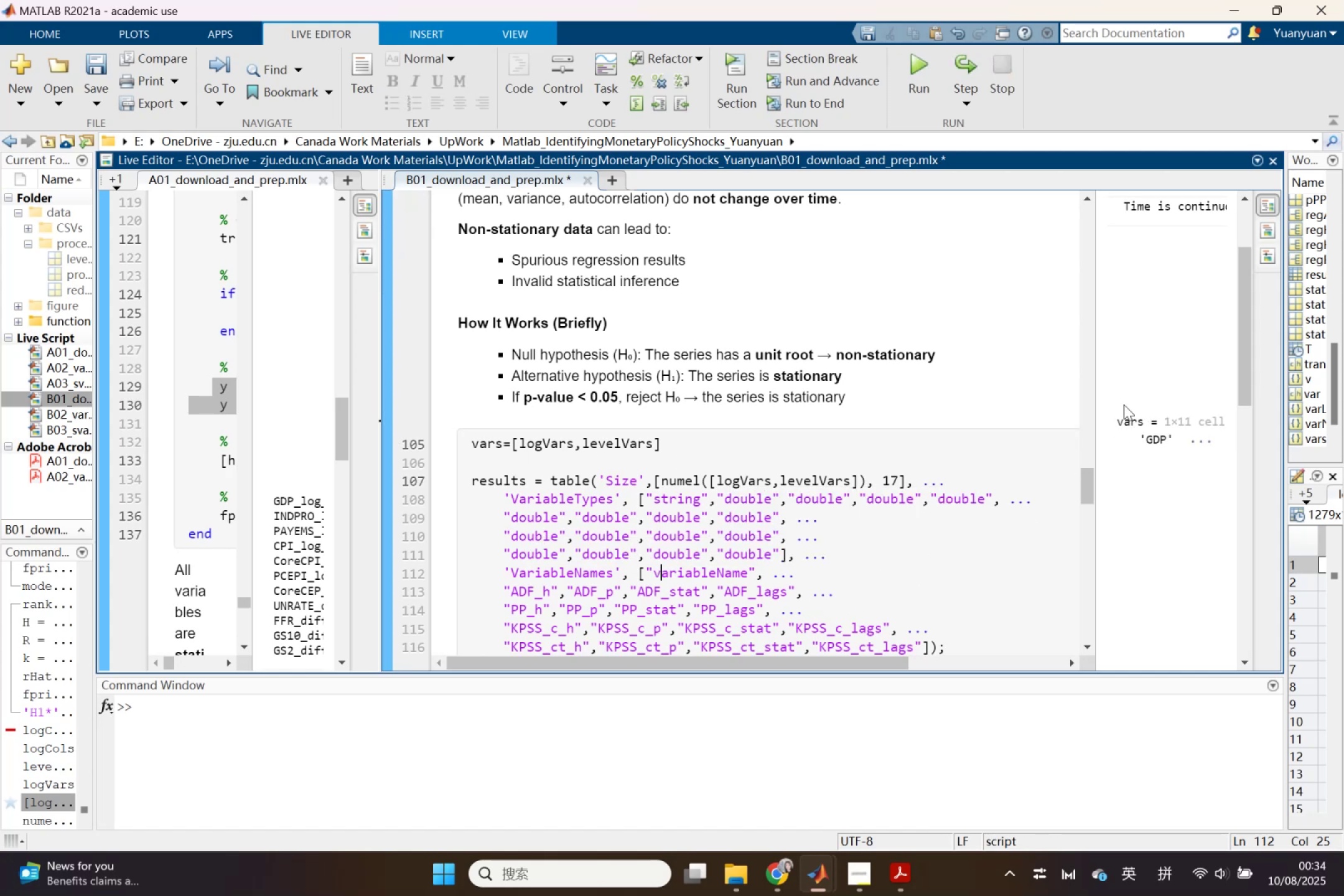 
left_click([665, 447])
 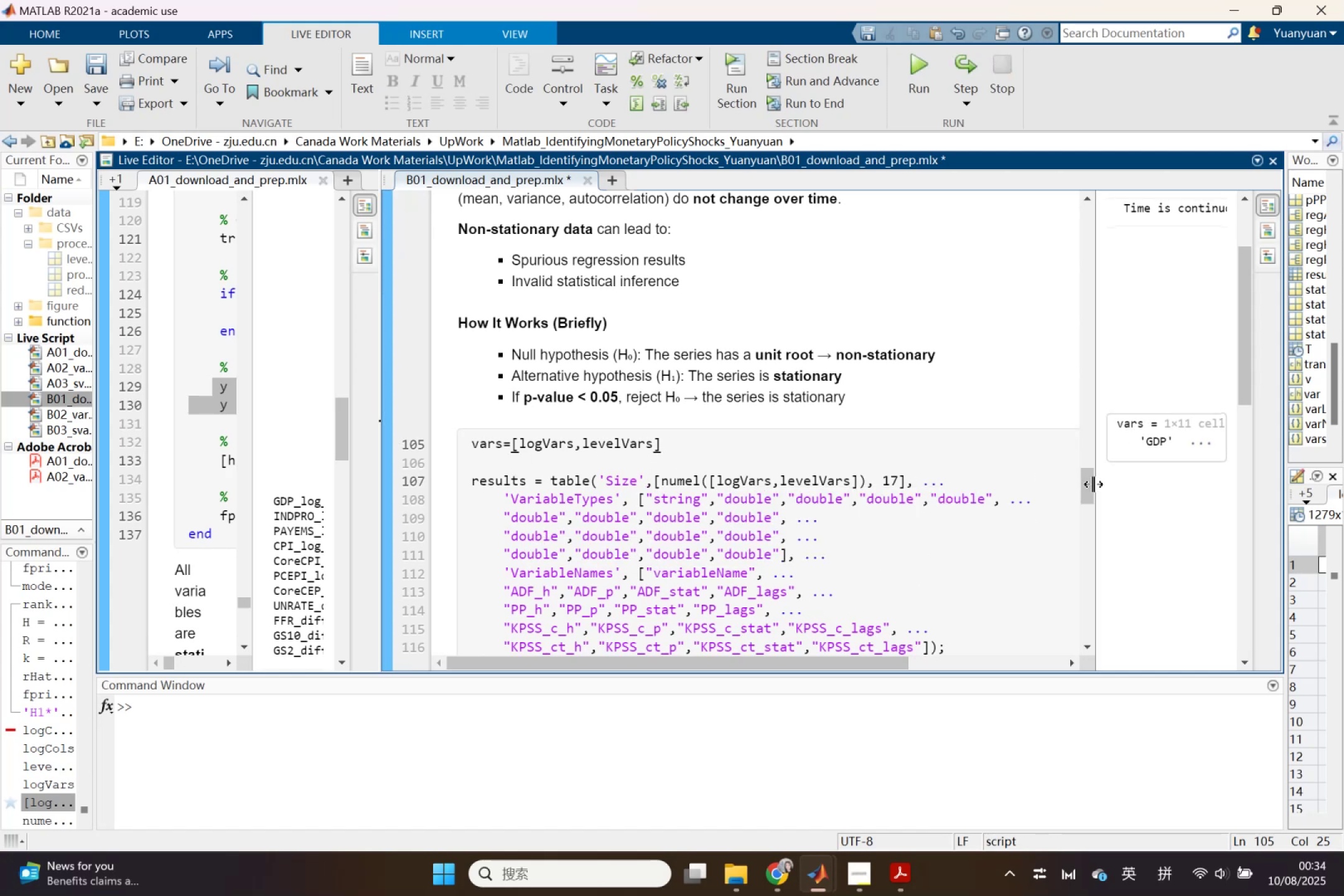 
key(Semicolon)
 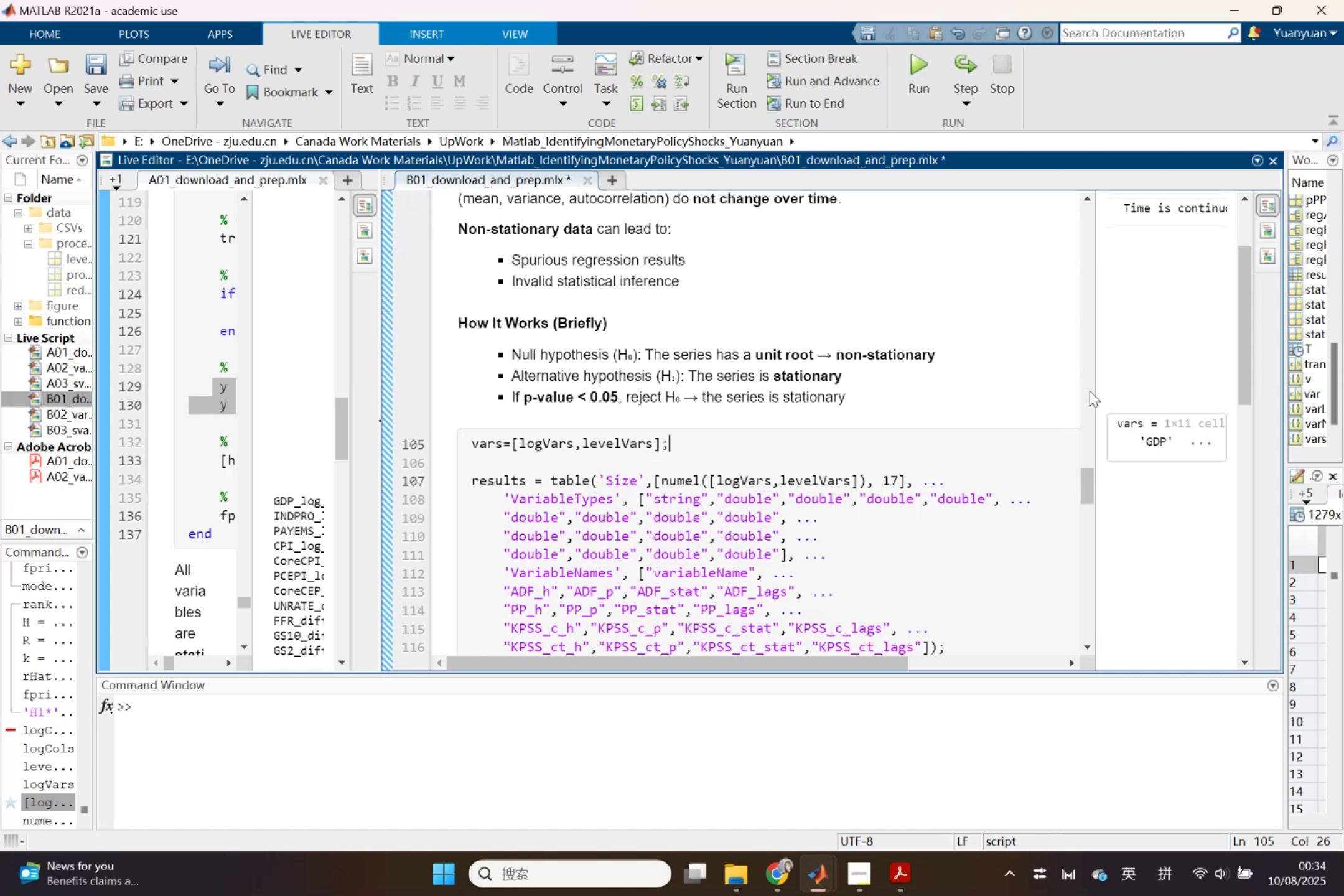 
left_click_drag(start_coordinate=[1093, 390], to_coordinate=[713, 338])
 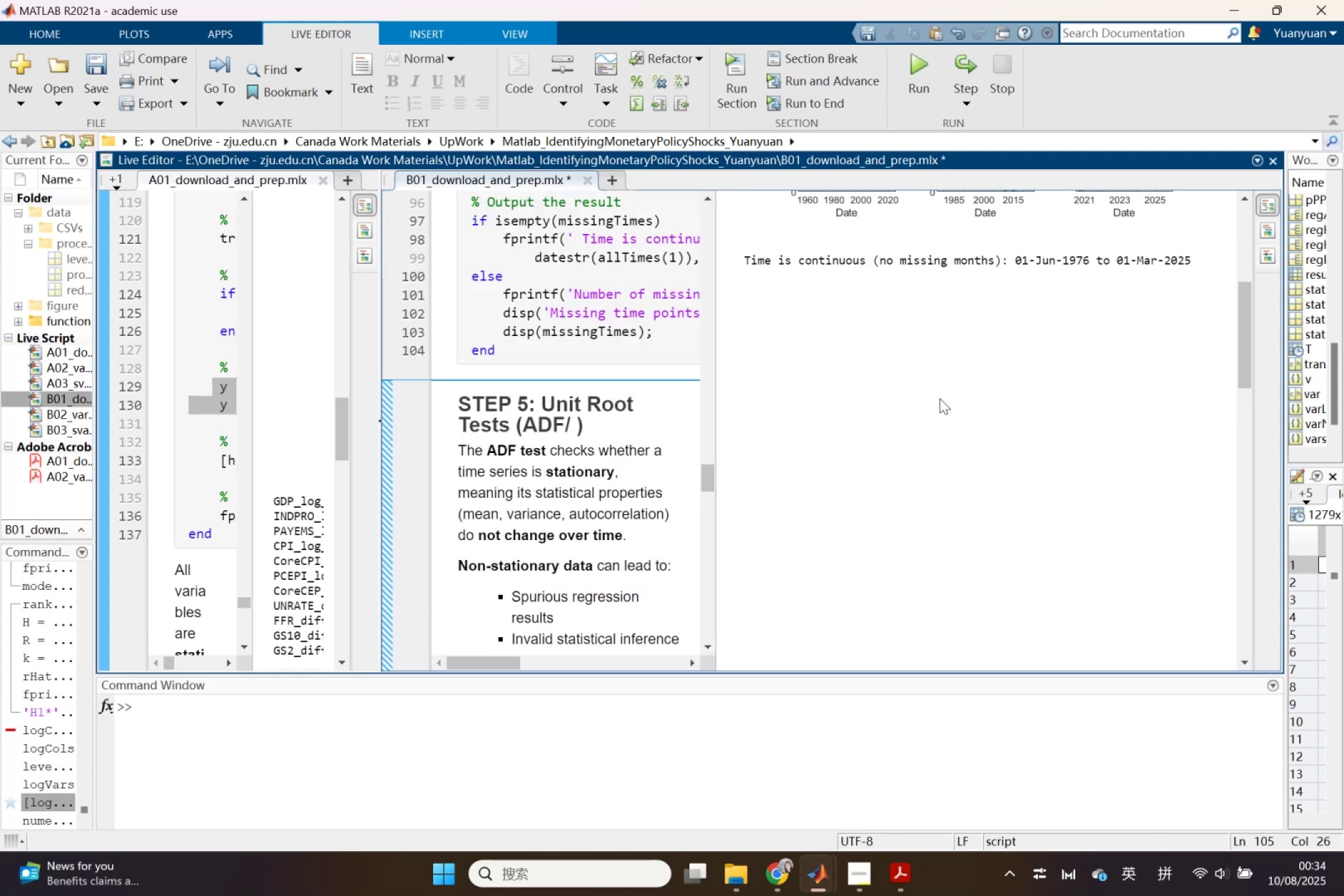 
scroll: coordinate [961, 411], scroll_direction: down, amount: 15.0
 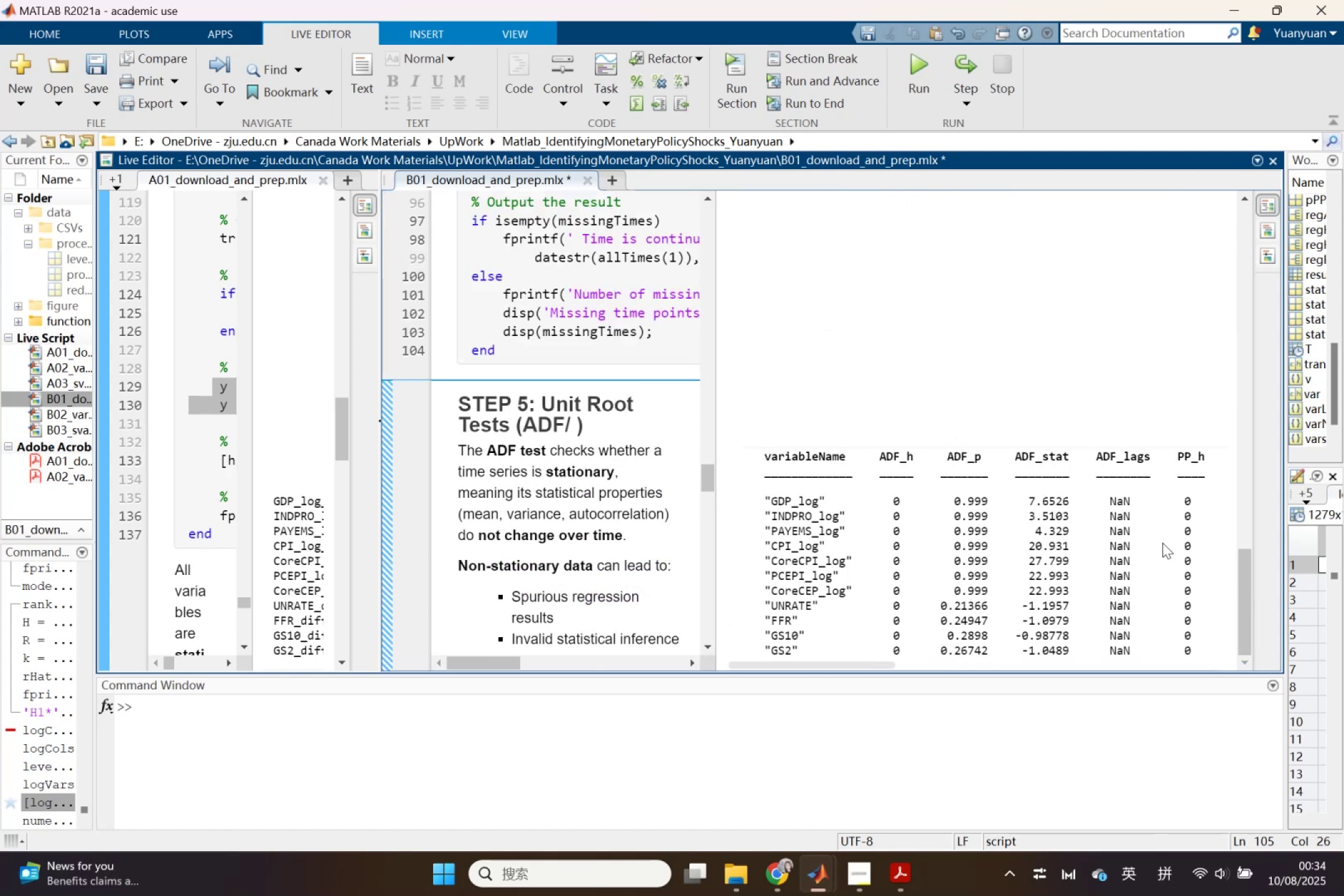 
left_click([1162, 543])
 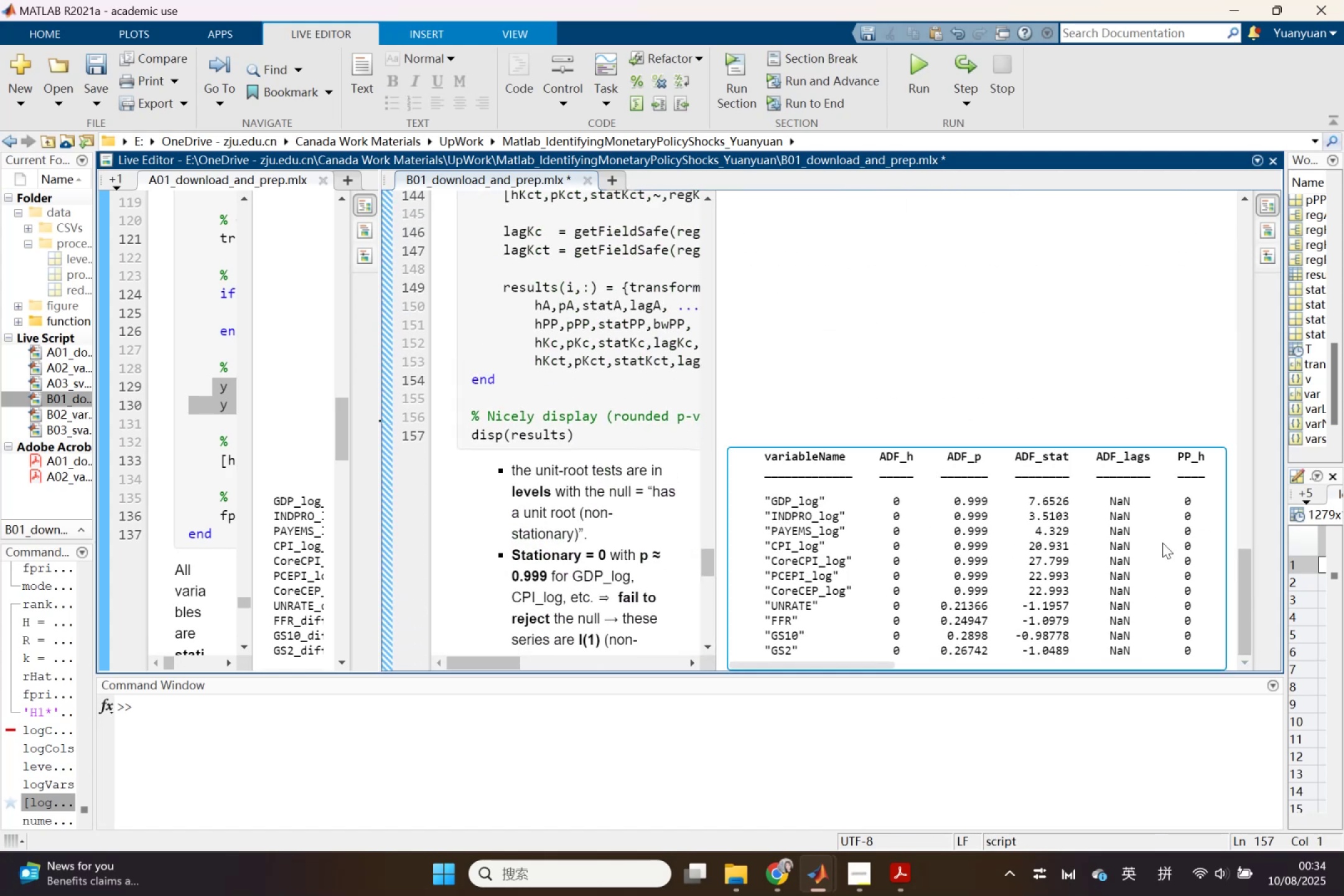 
key(Control+C)
 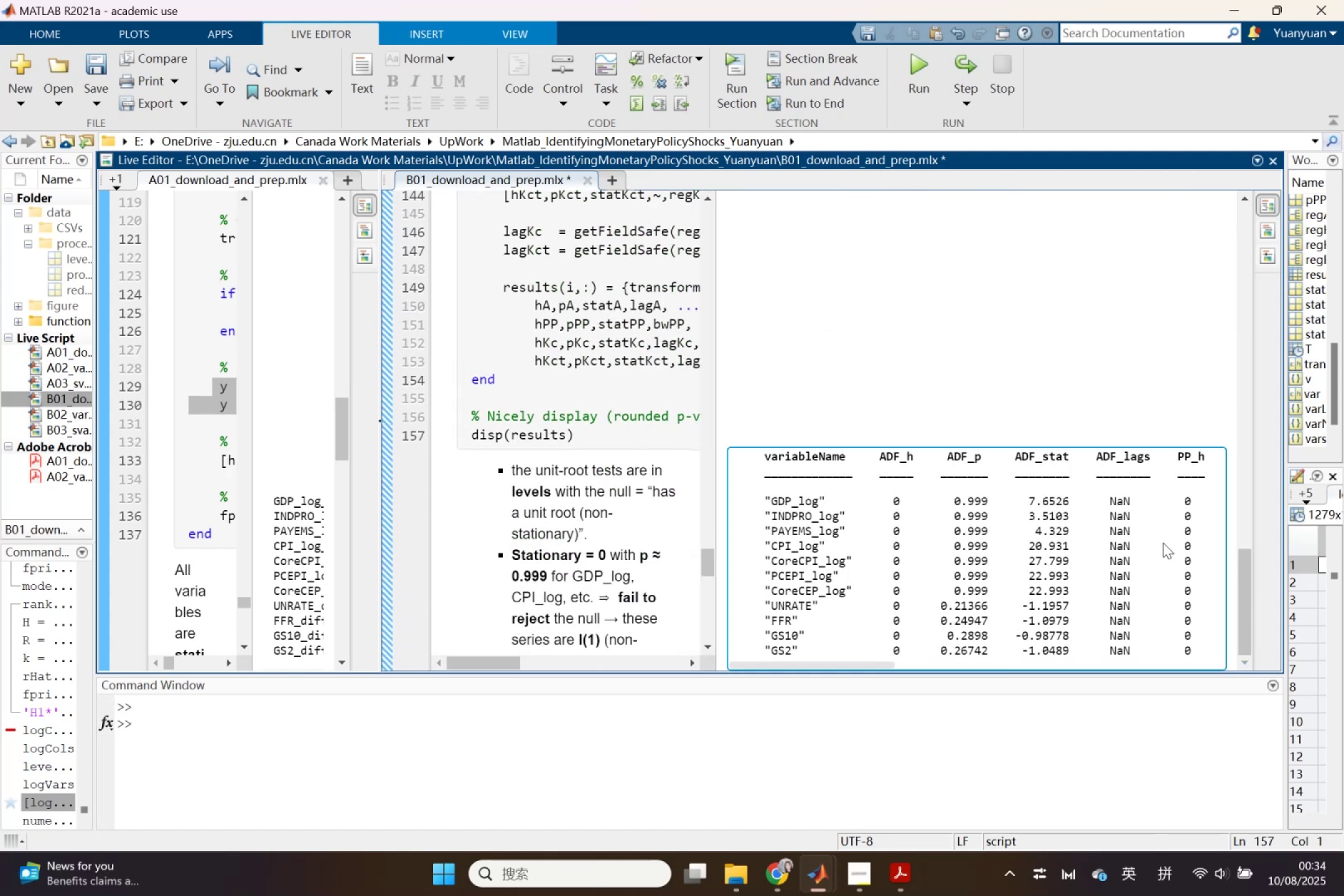 
scroll: coordinate [1161, 544], scroll_direction: down, amount: 5.0
 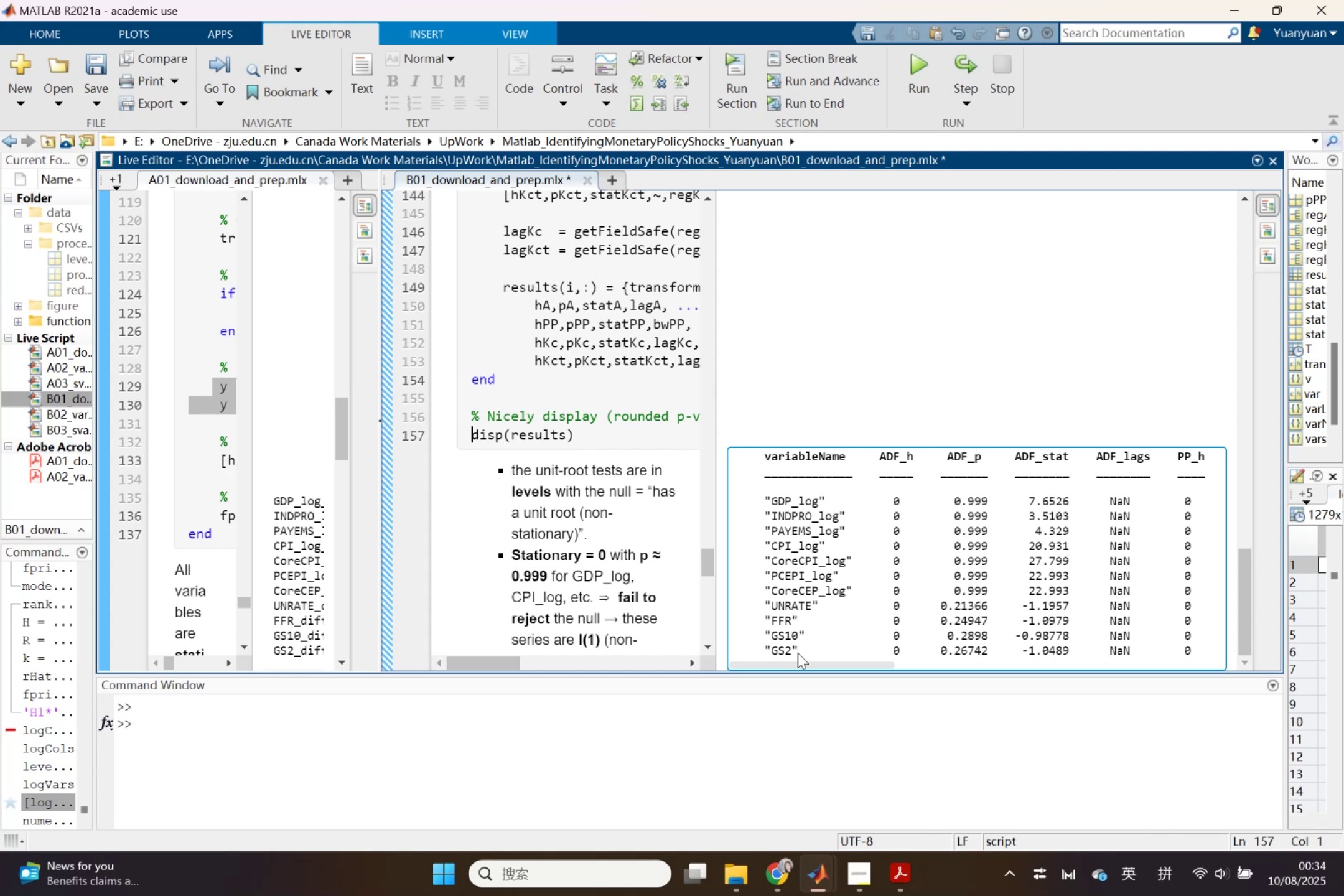 
left_click_drag(start_coordinate=[806, 663], to_coordinate=[1202, 645])
 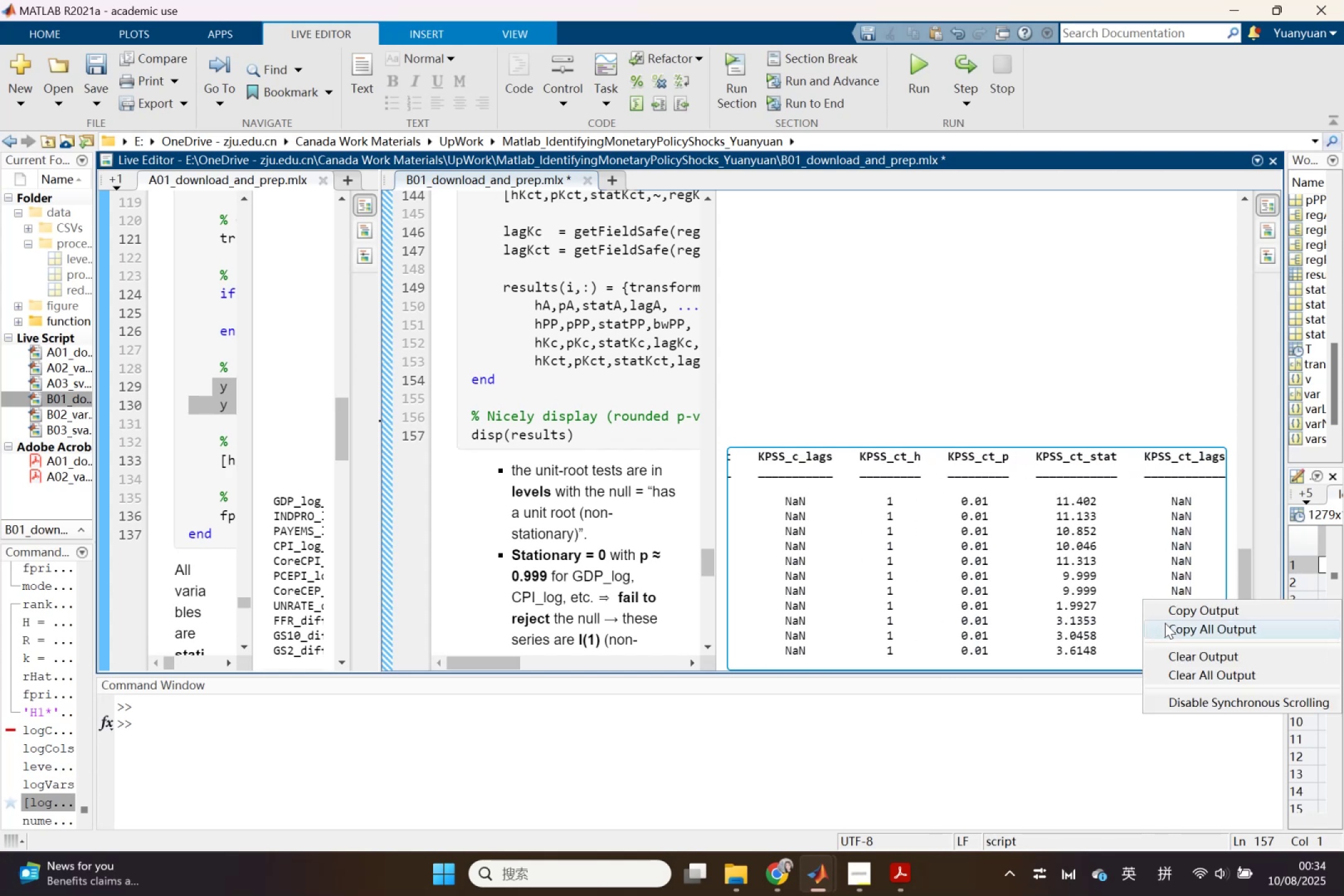 
left_click([1170, 611])
 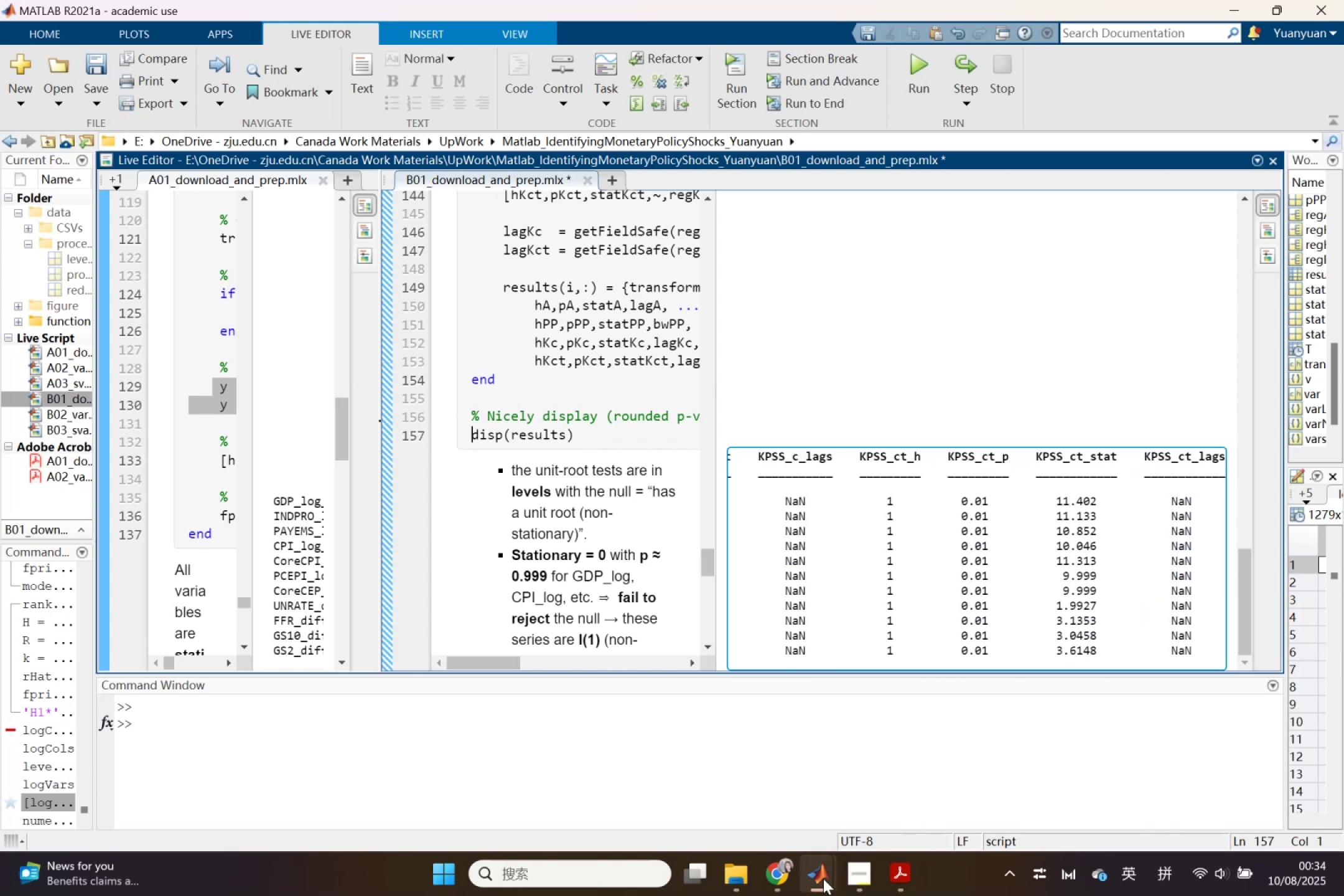 
left_click([823, 879])
 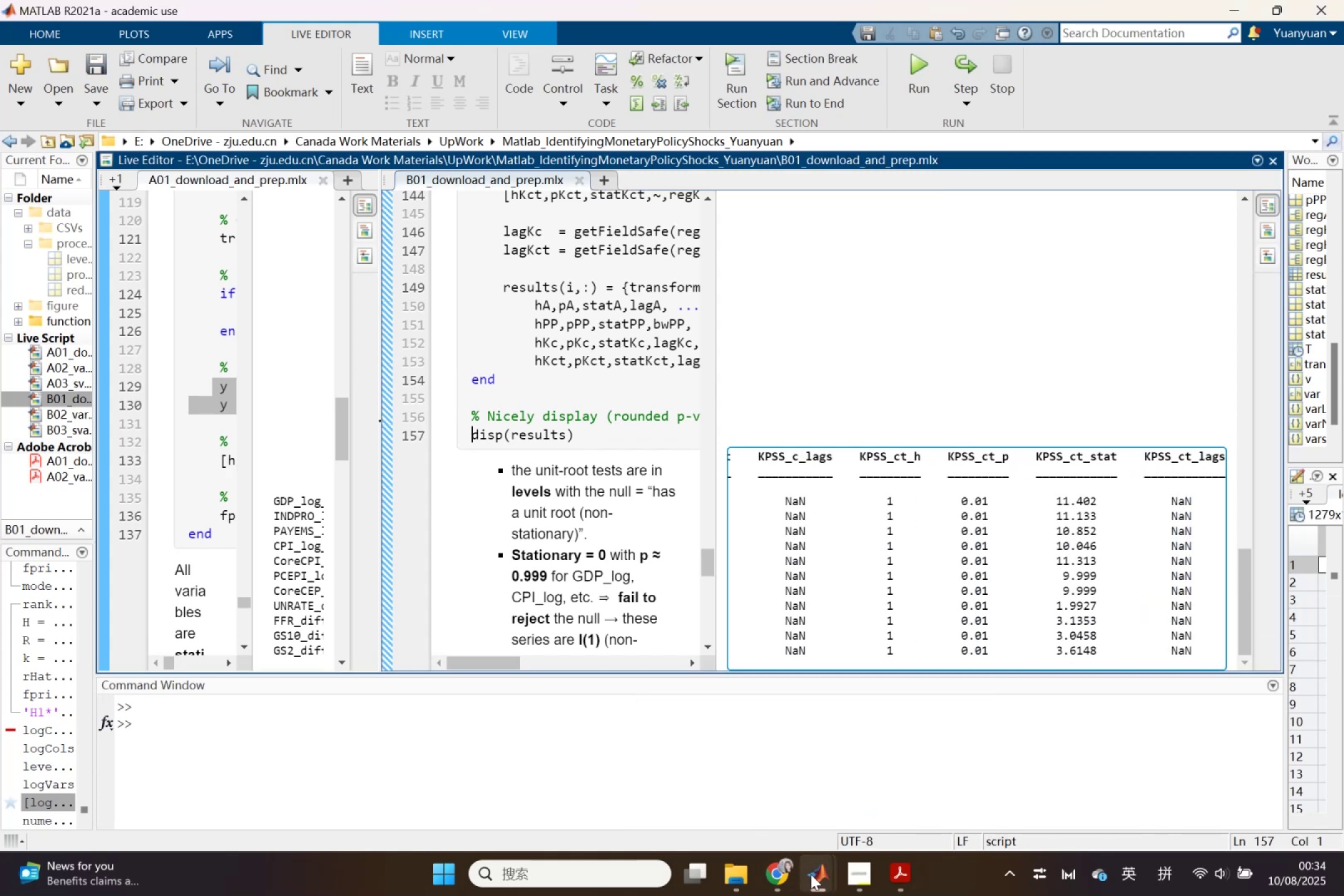 
double_click([713, 806])
 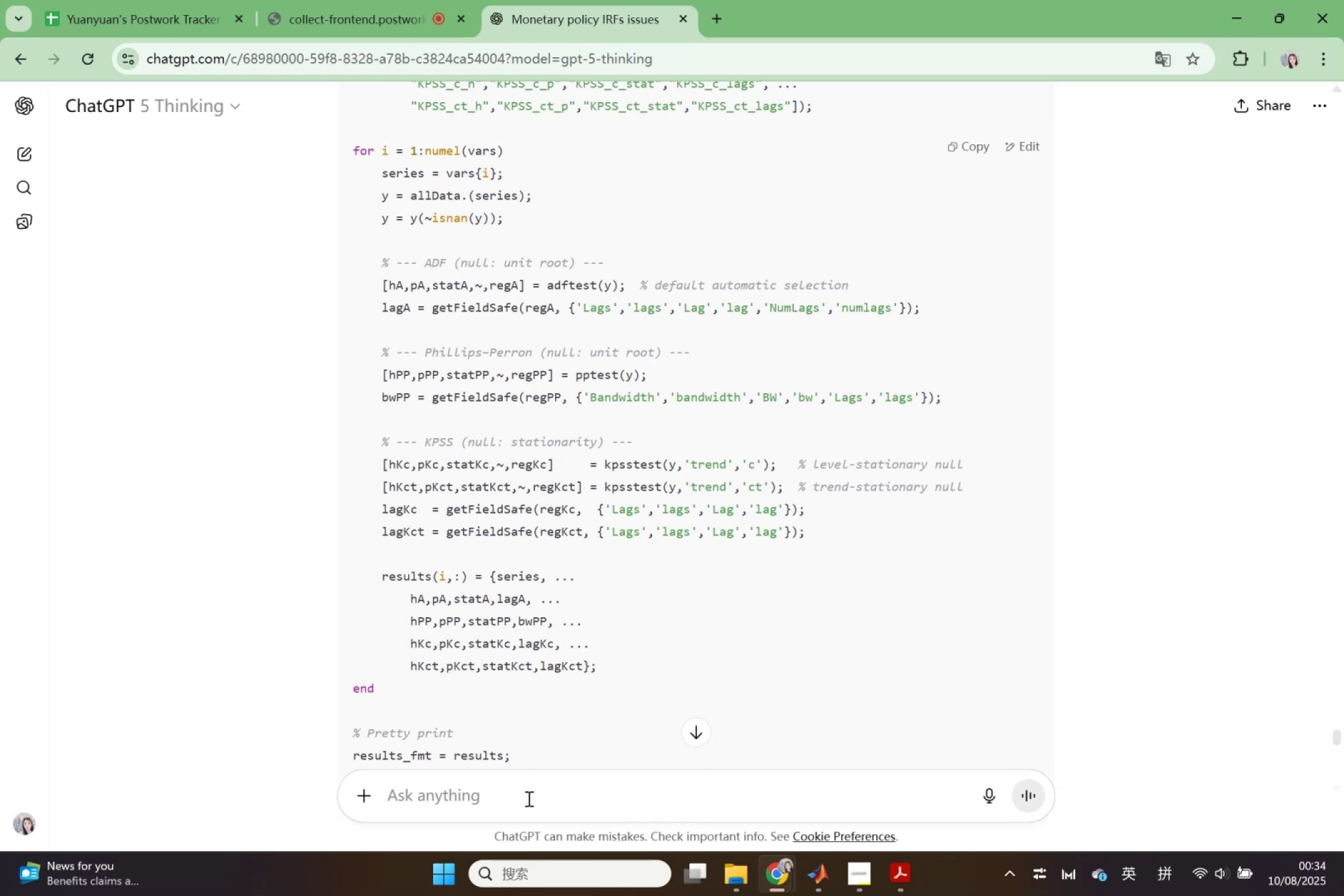 
left_click([529, 790])
 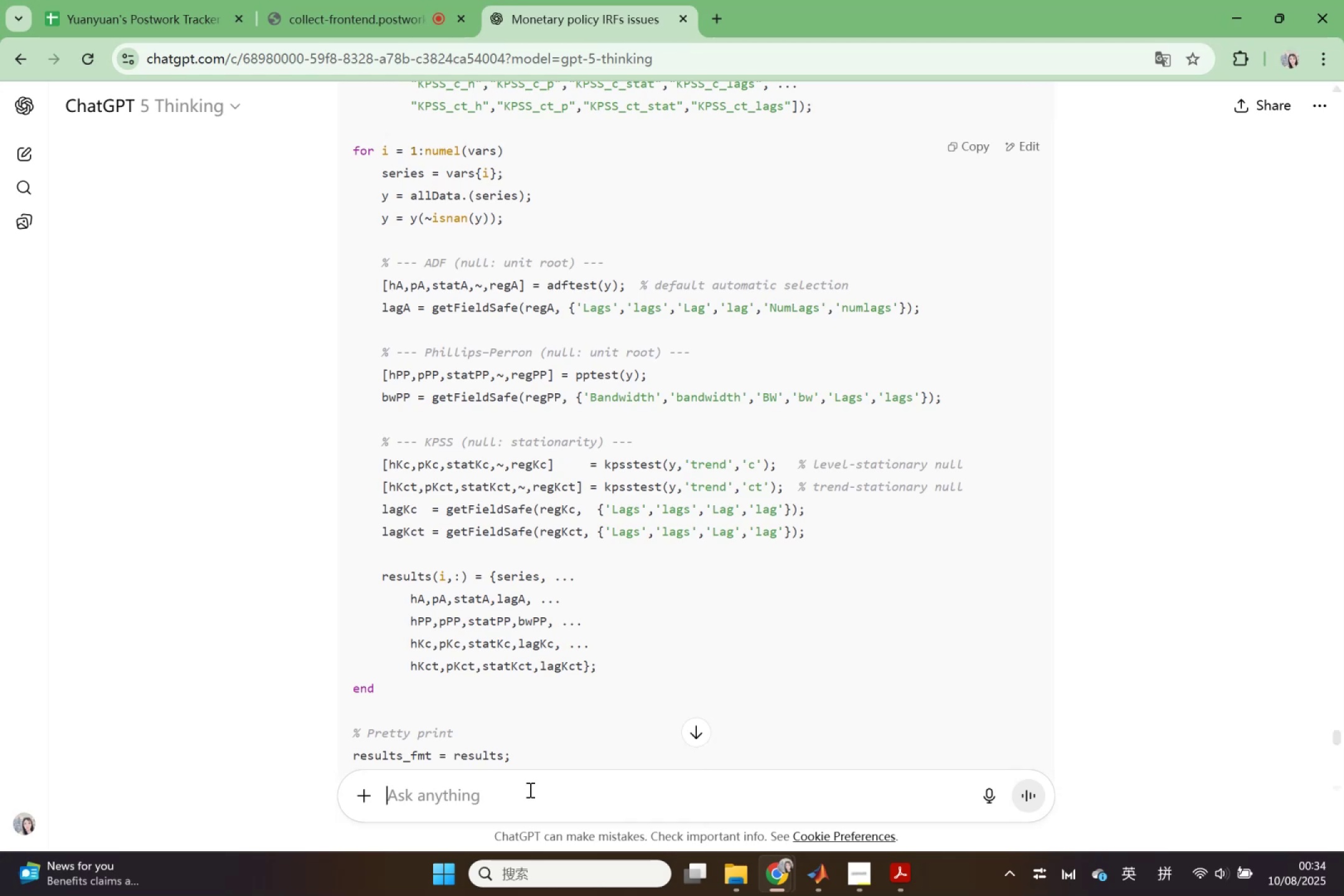 
key(Shift+Quote)
 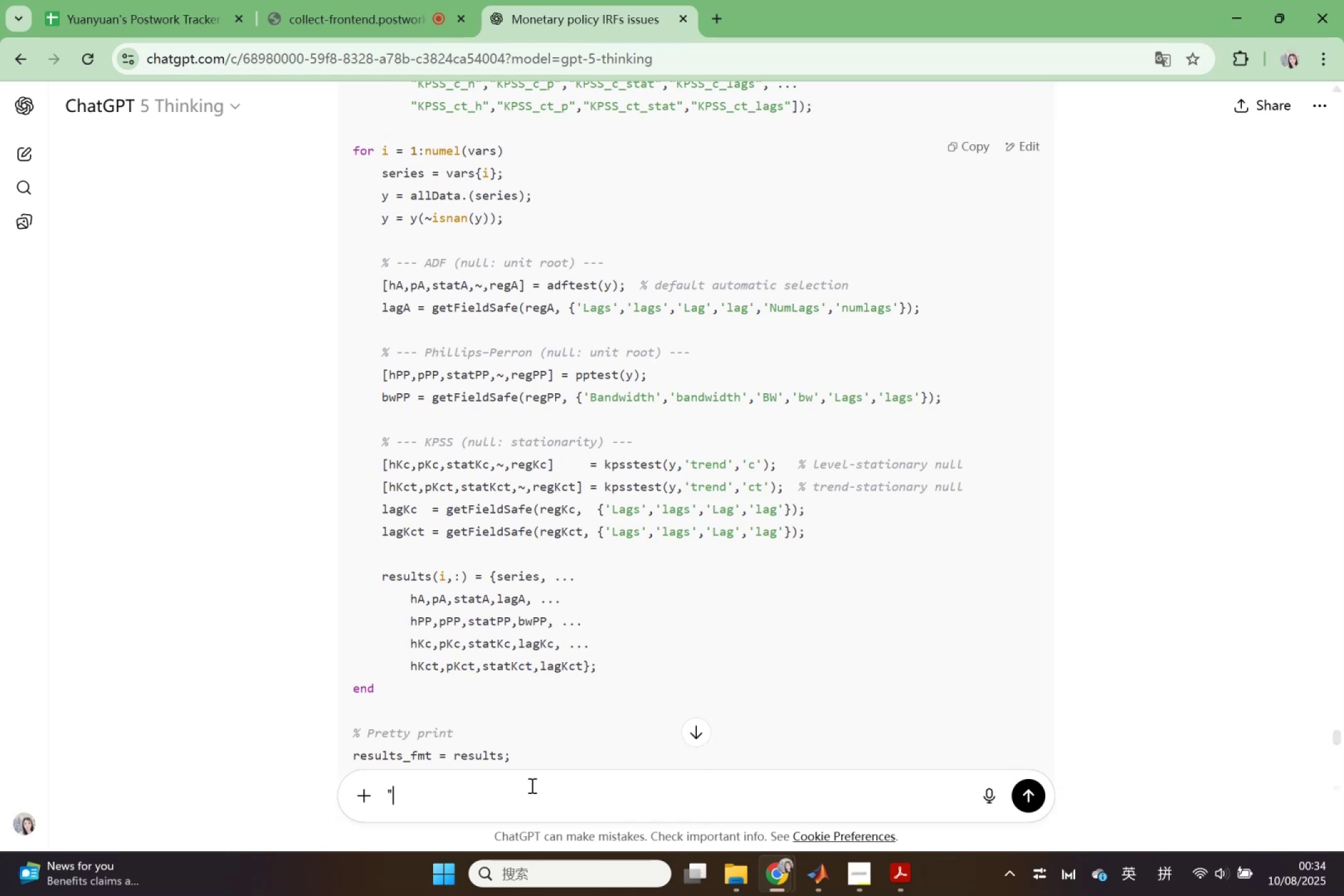 
key(Shift+Quote)
 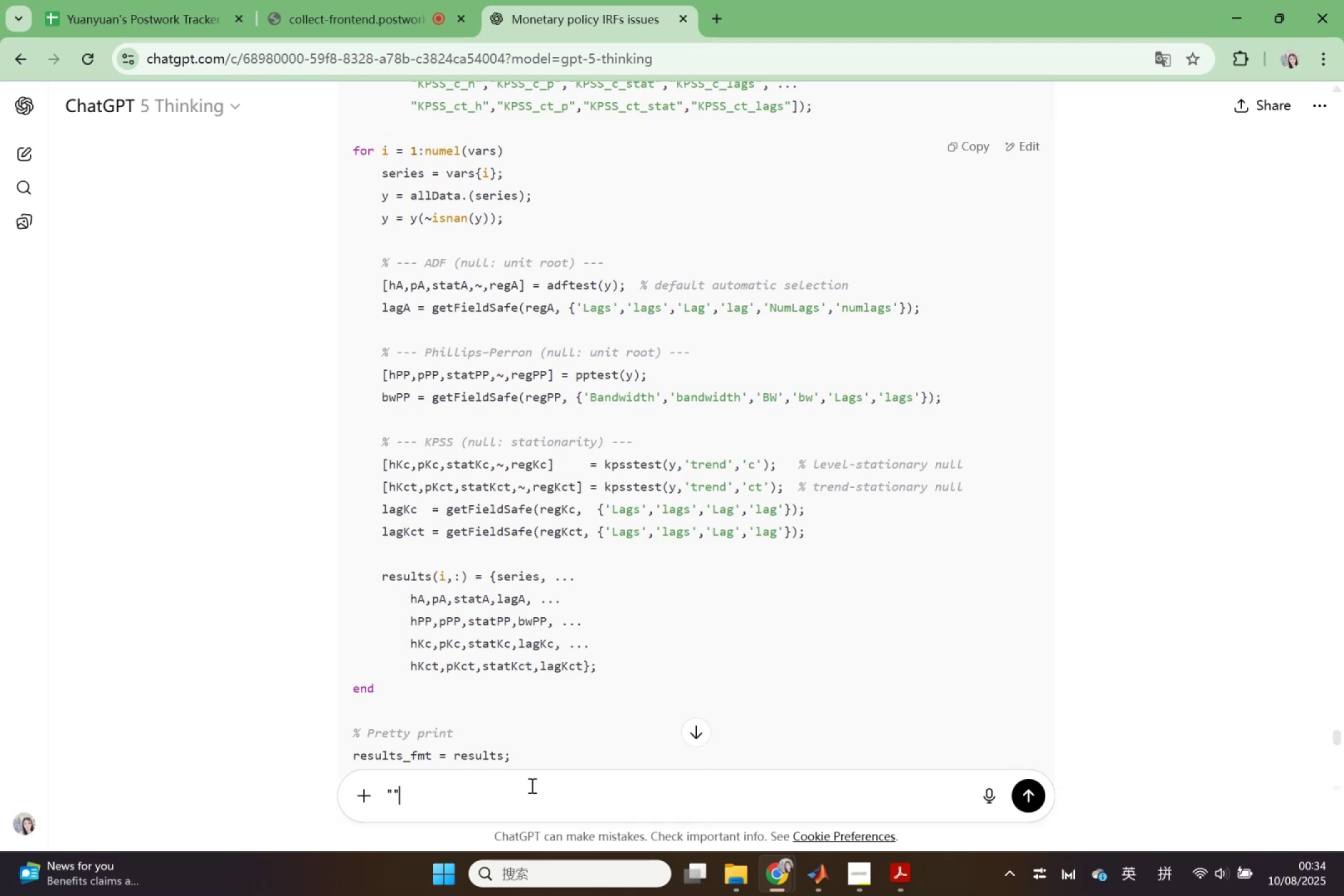 
key(ArrowLeft)
 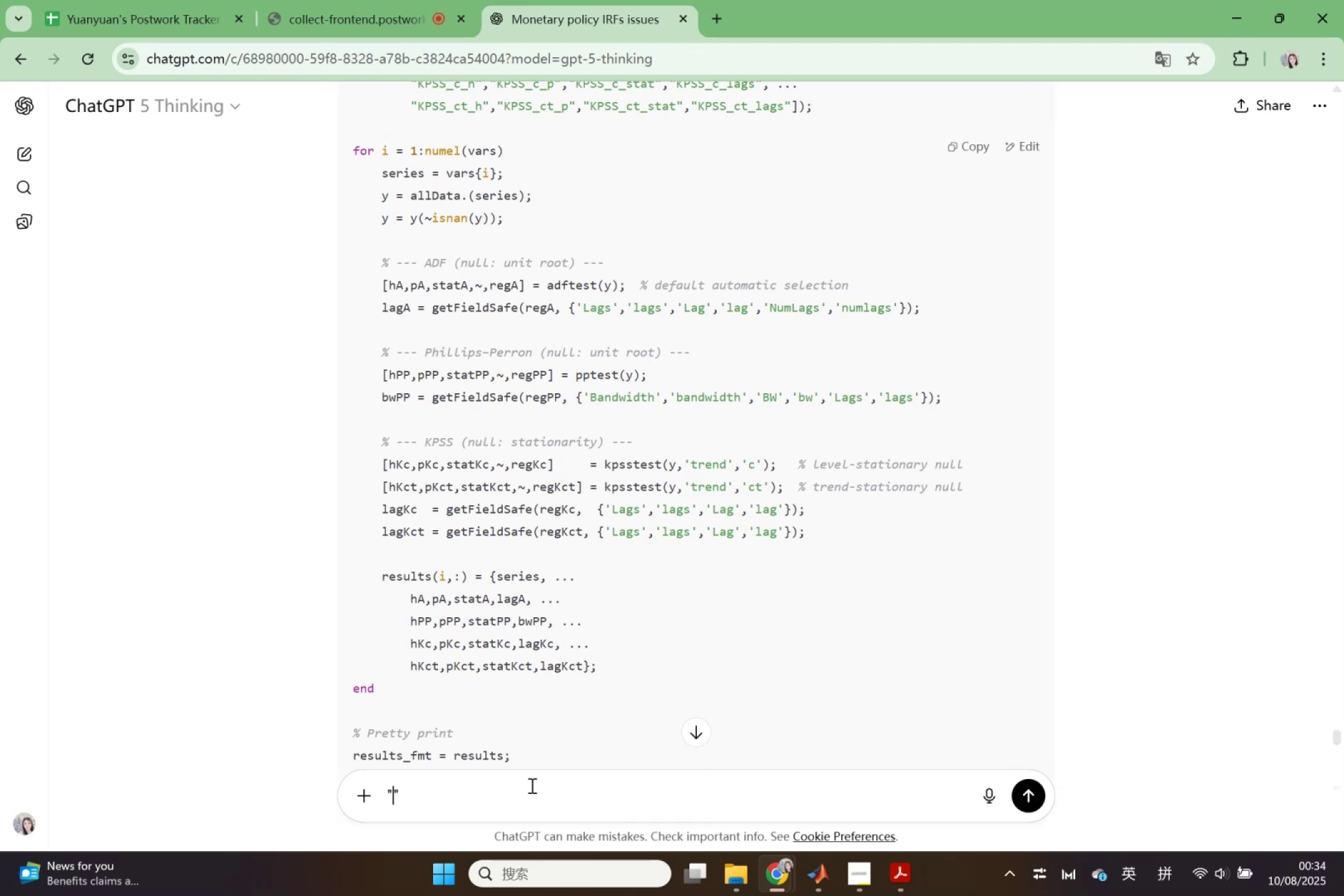 
key(Control+V)
 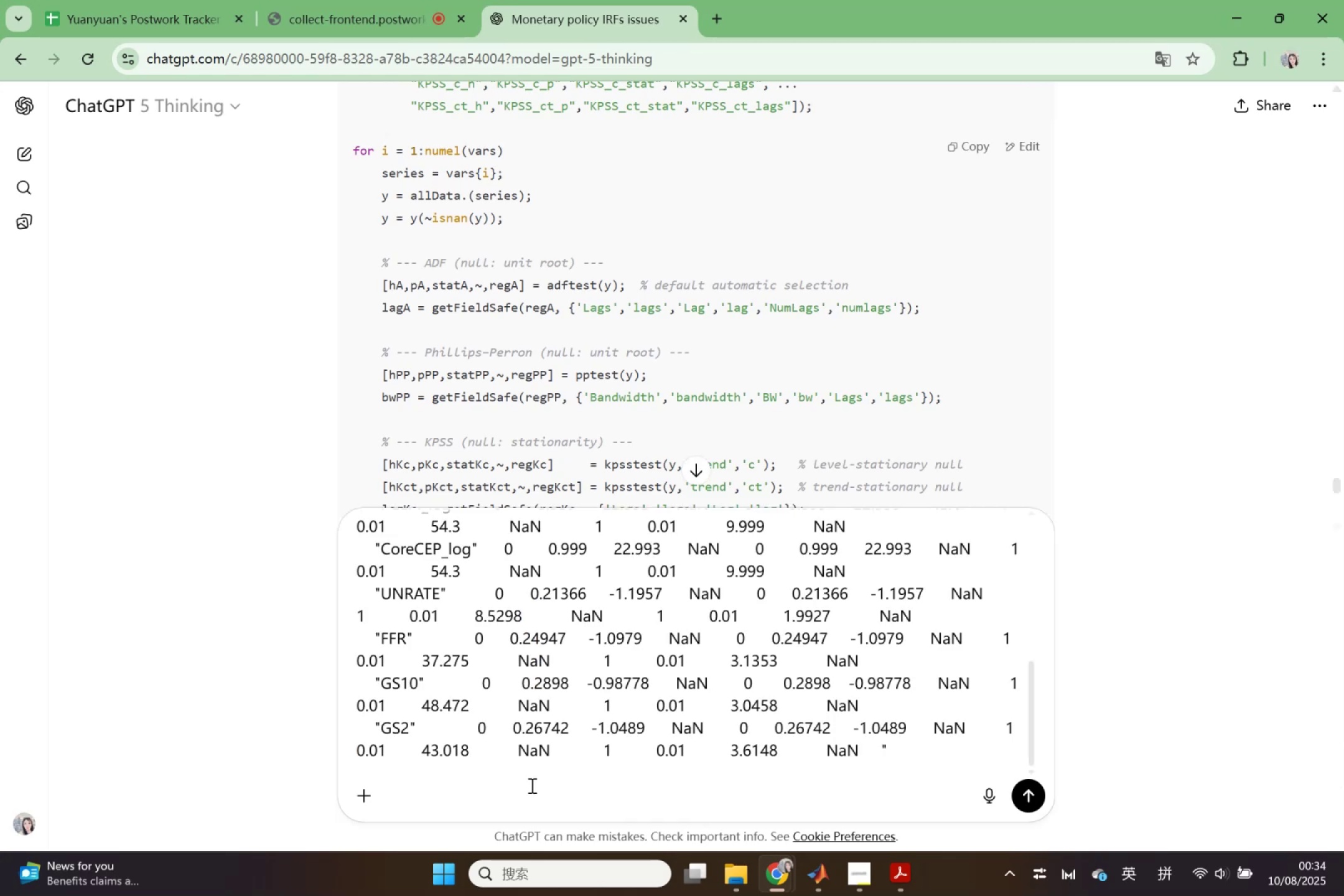 
key(ArrowRight)
 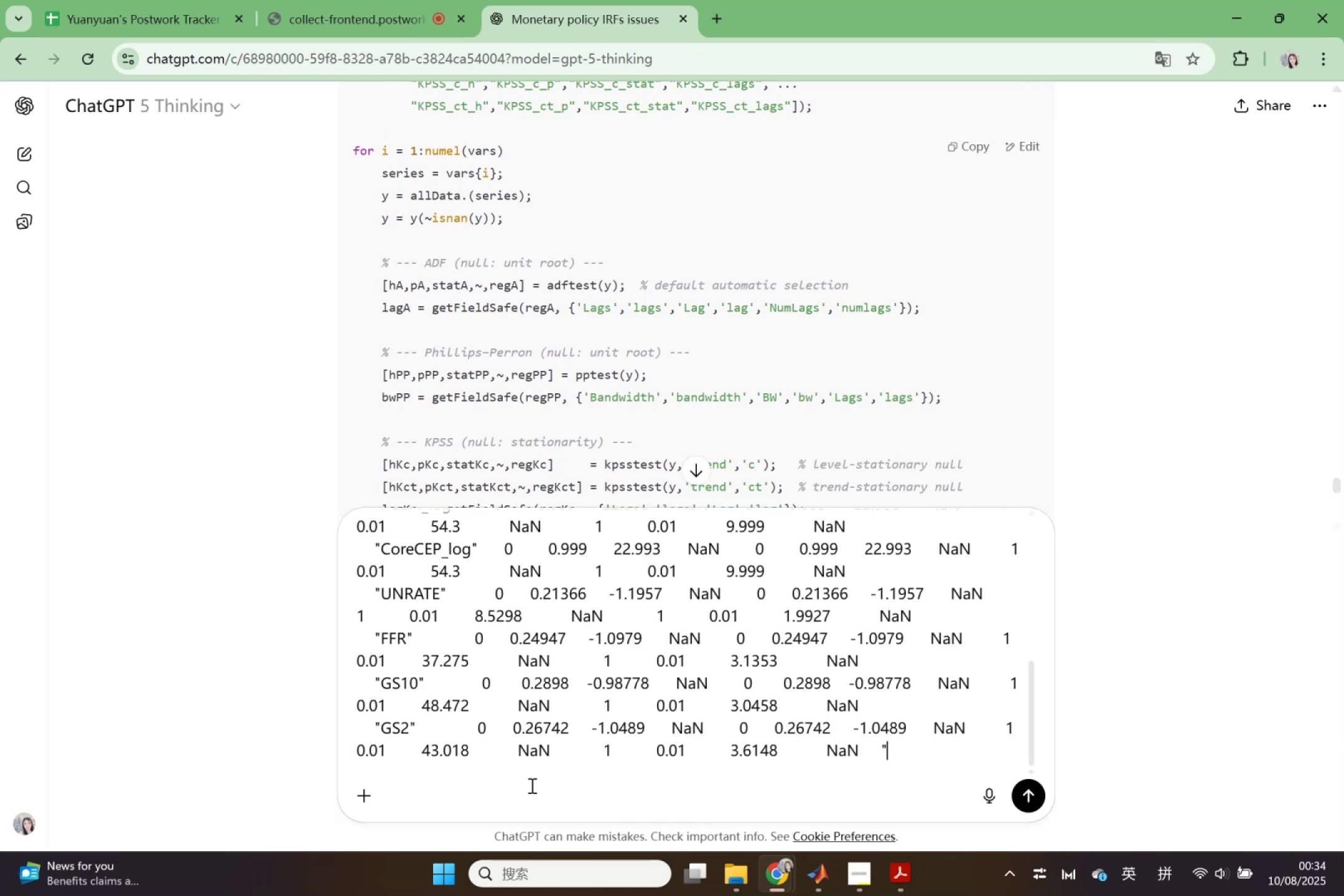 
key(ArrowRight)
 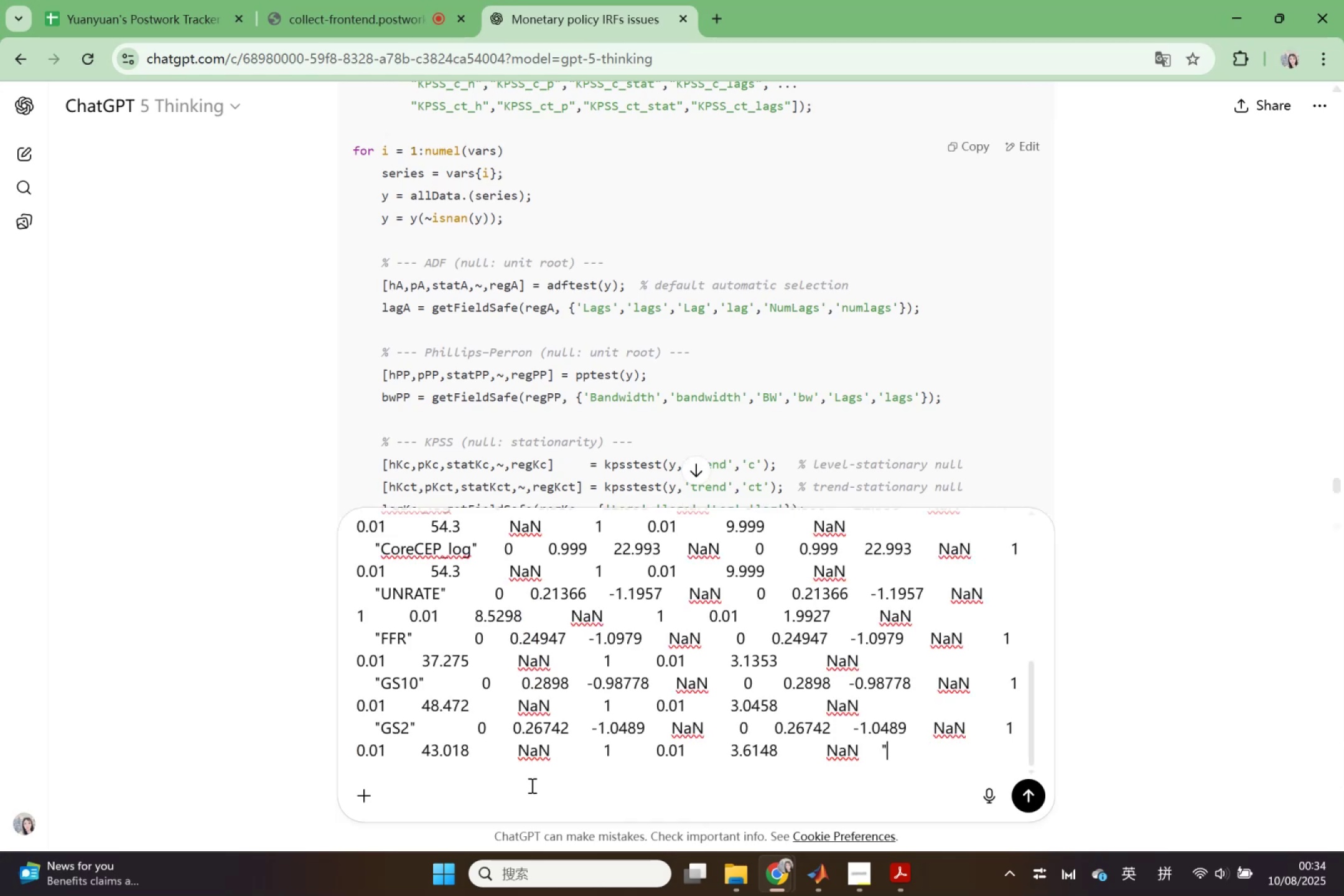 
key(Shift+Enter)
 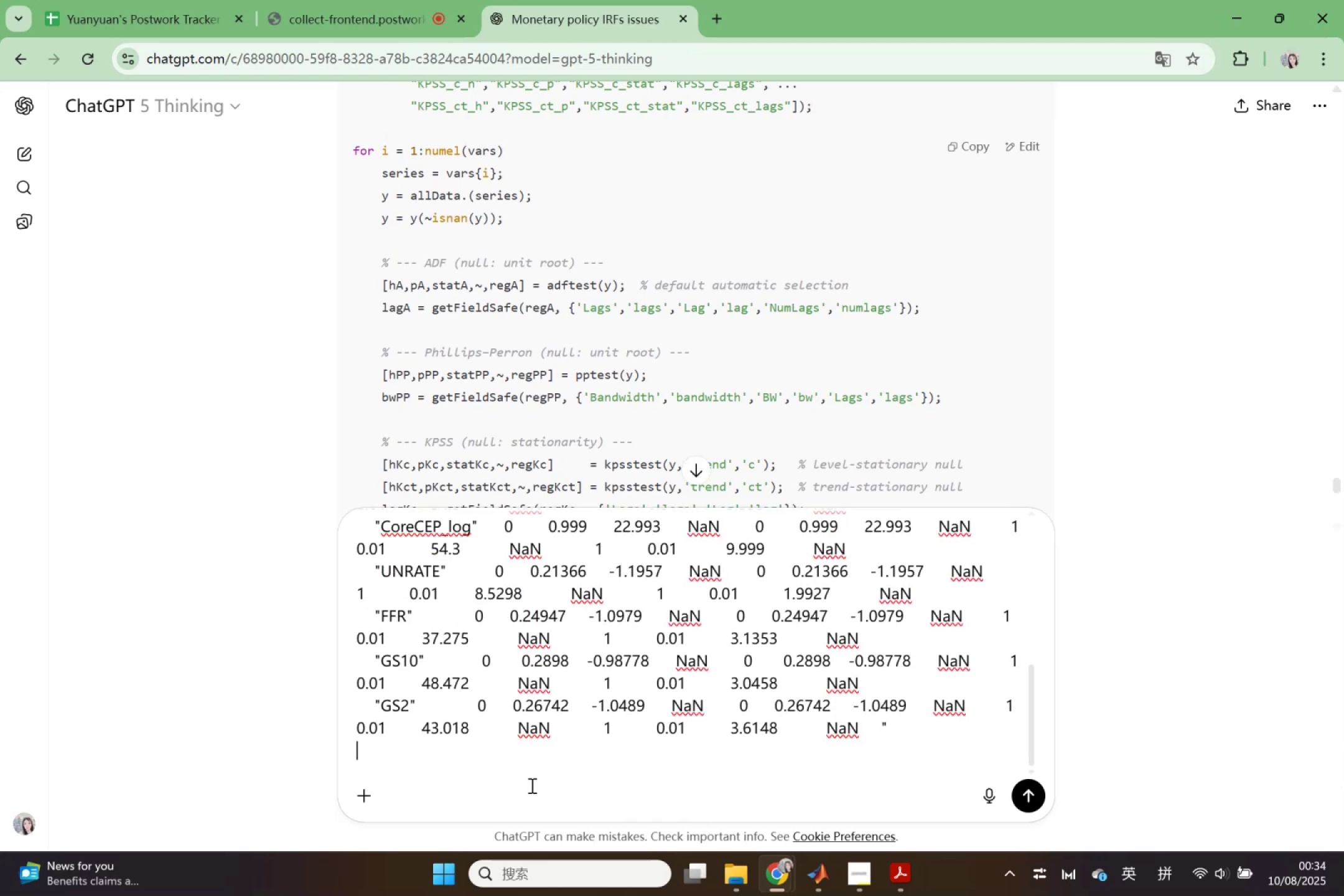 
key(Shift+Enter)
 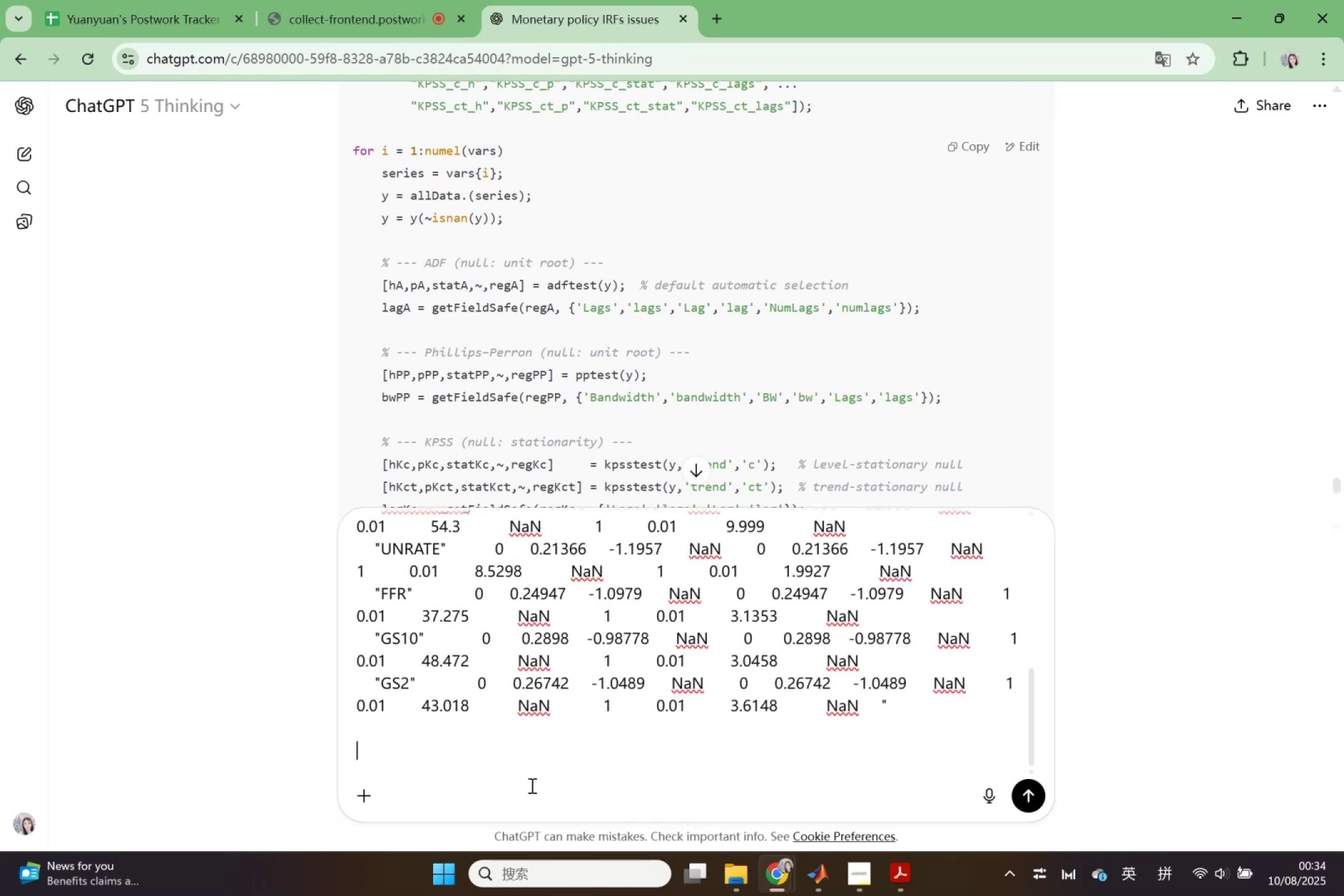 
type(de)
key(Backspace)
type(ode)
key(Backspace)
key(Backspace)
type(es this result coree)
key(Backspace)
key(Backspace)
type(rect?)
 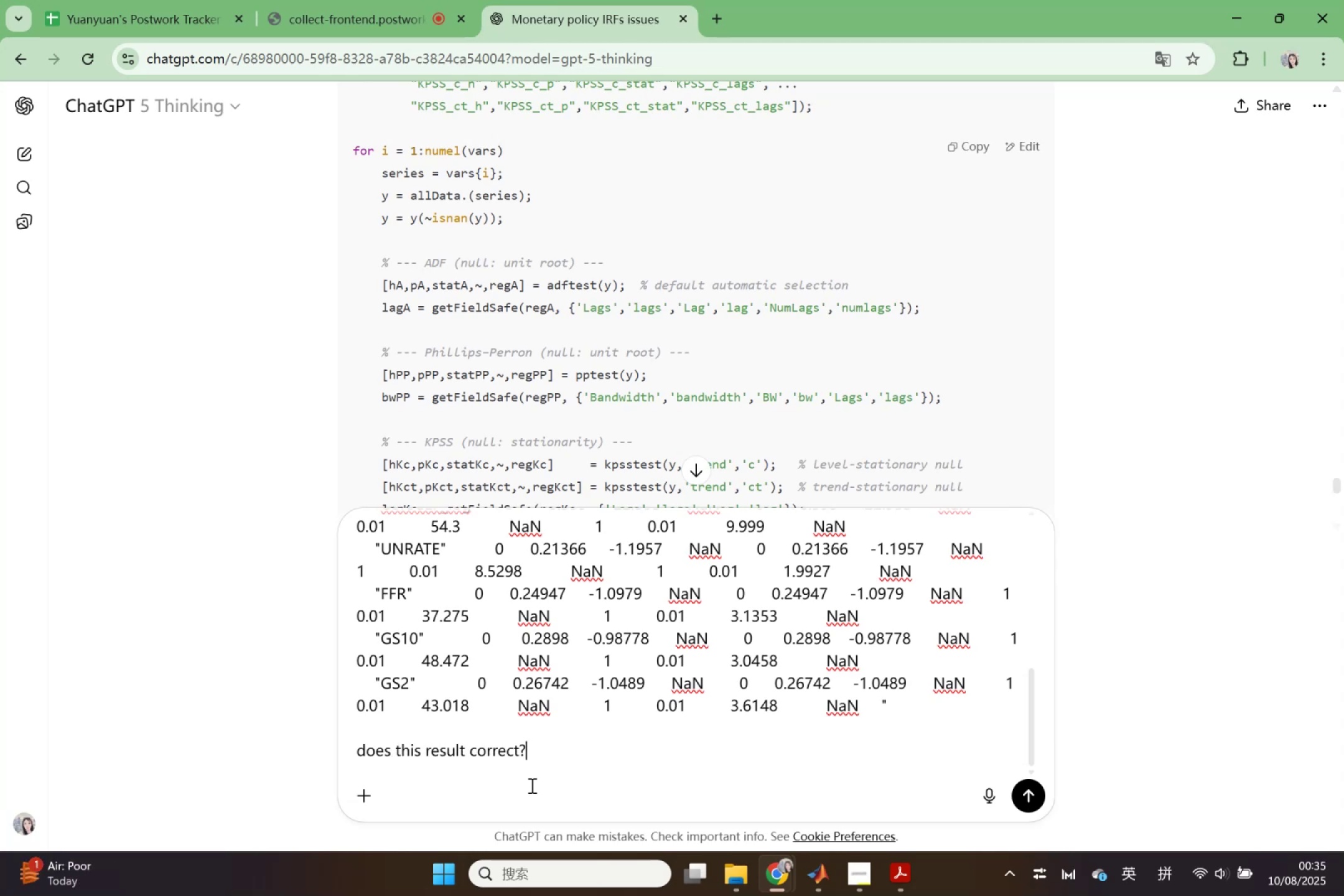 
hold_key(key=ArrowLeft, duration=1.17)
 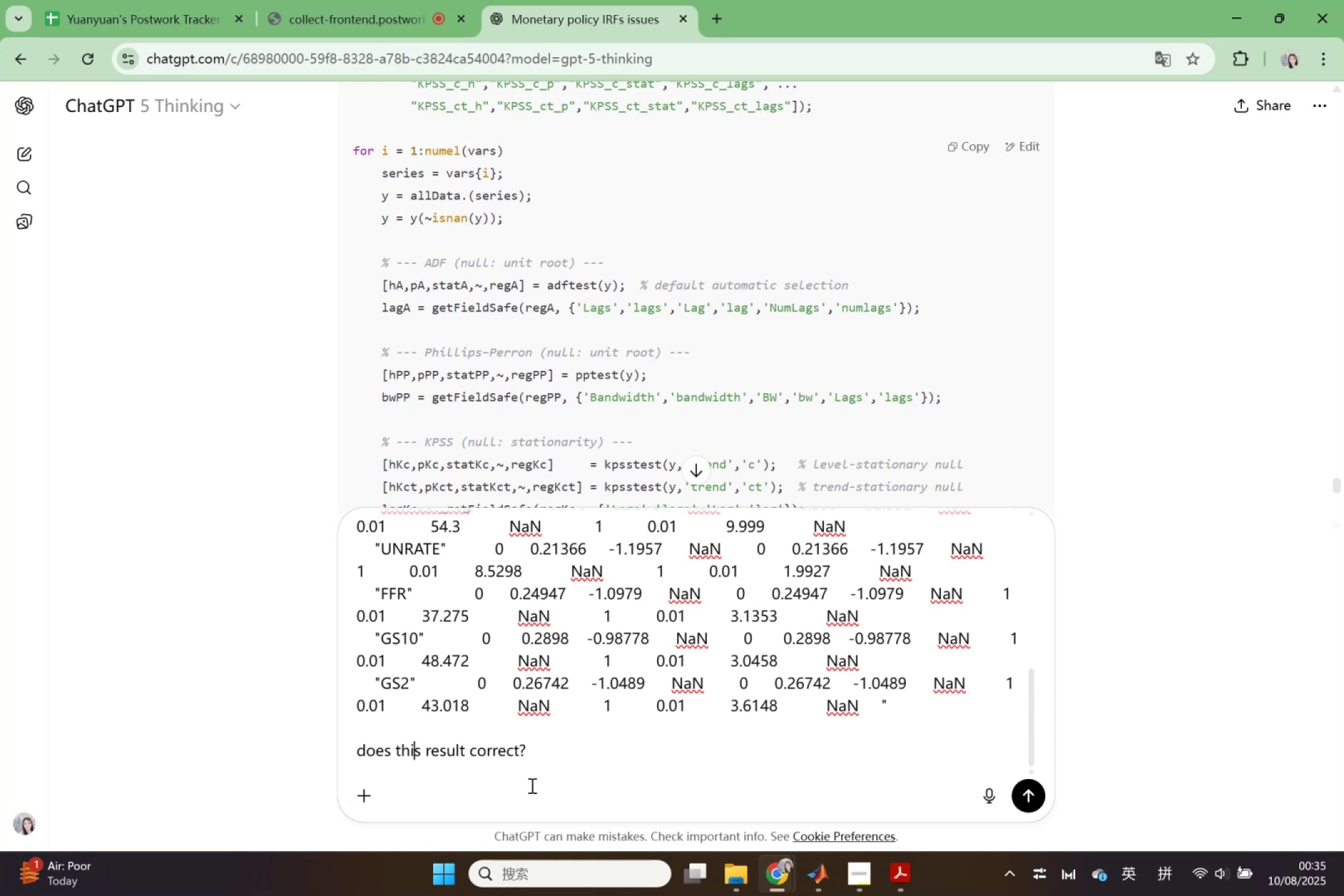 
key(ArrowLeft)
 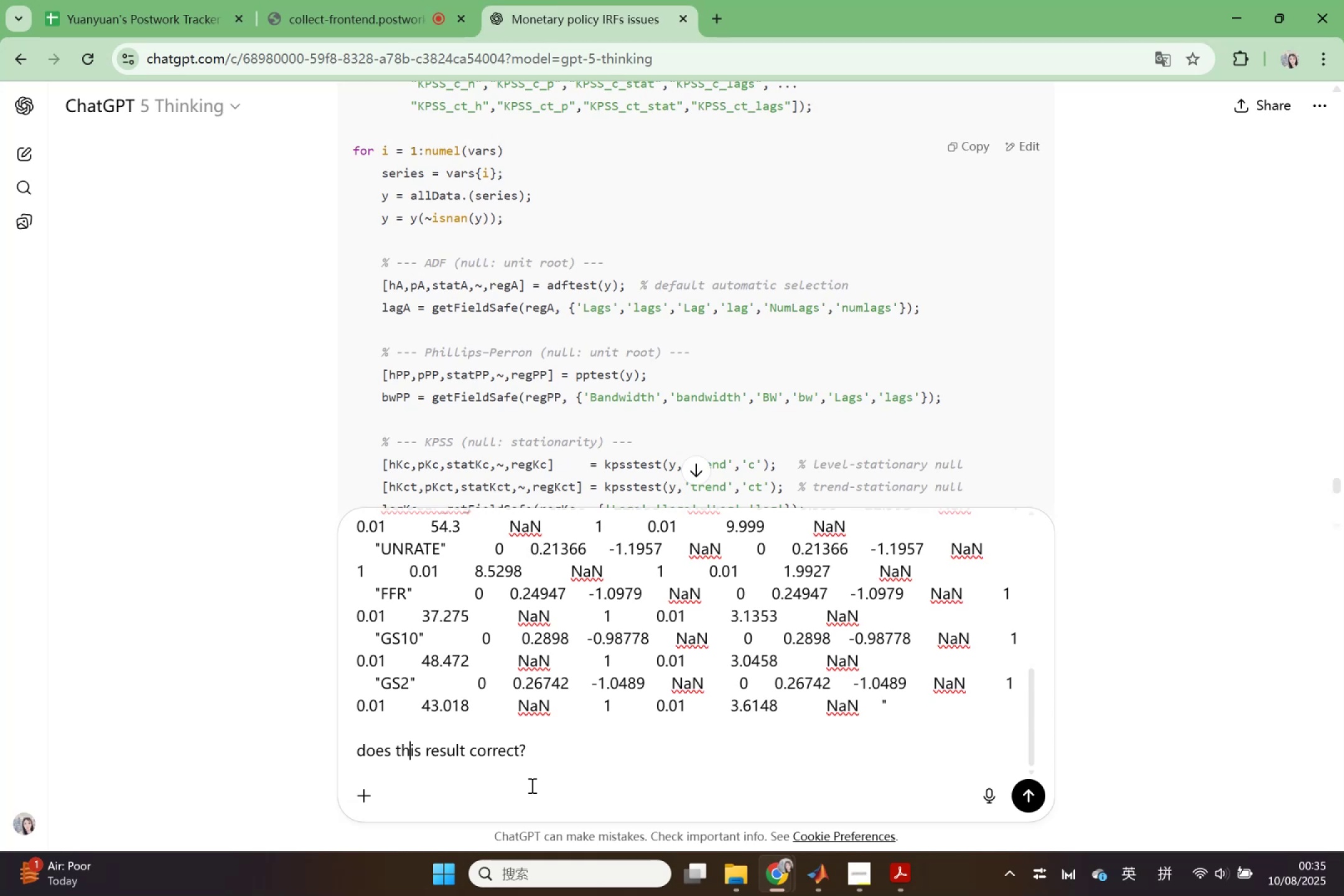 
key(ArrowLeft)
 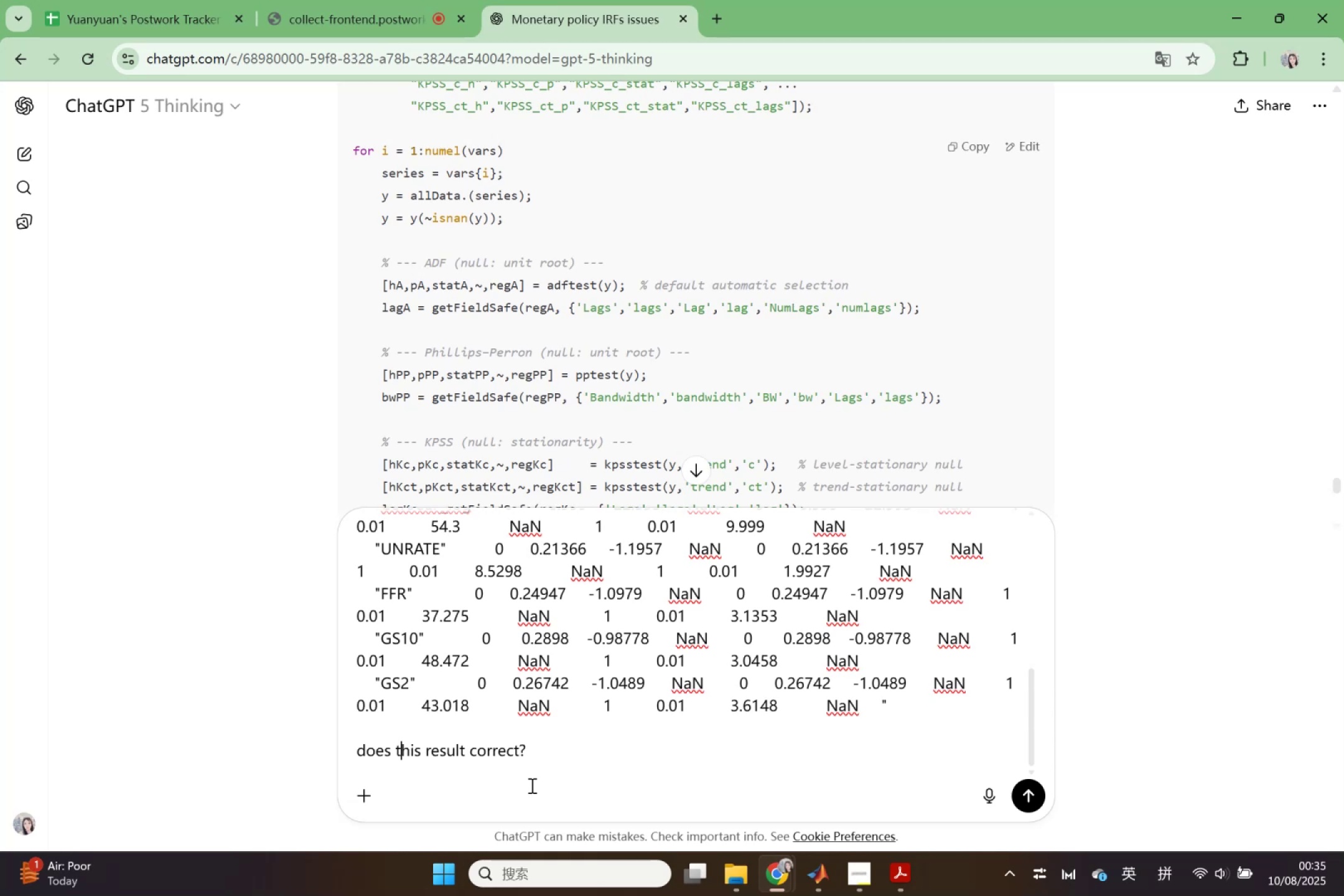 
key(ArrowLeft)
 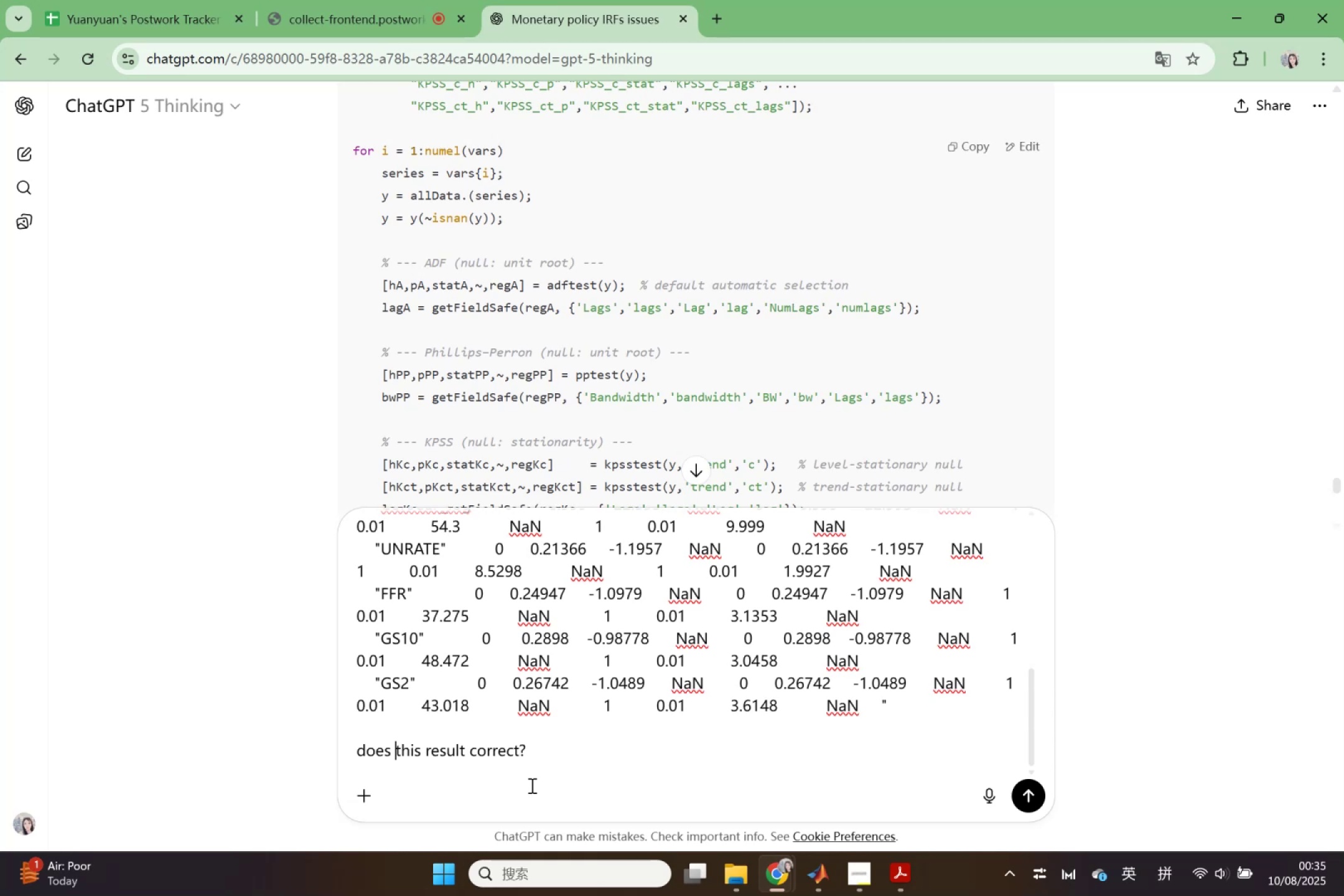 
key(ArrowLeft)
 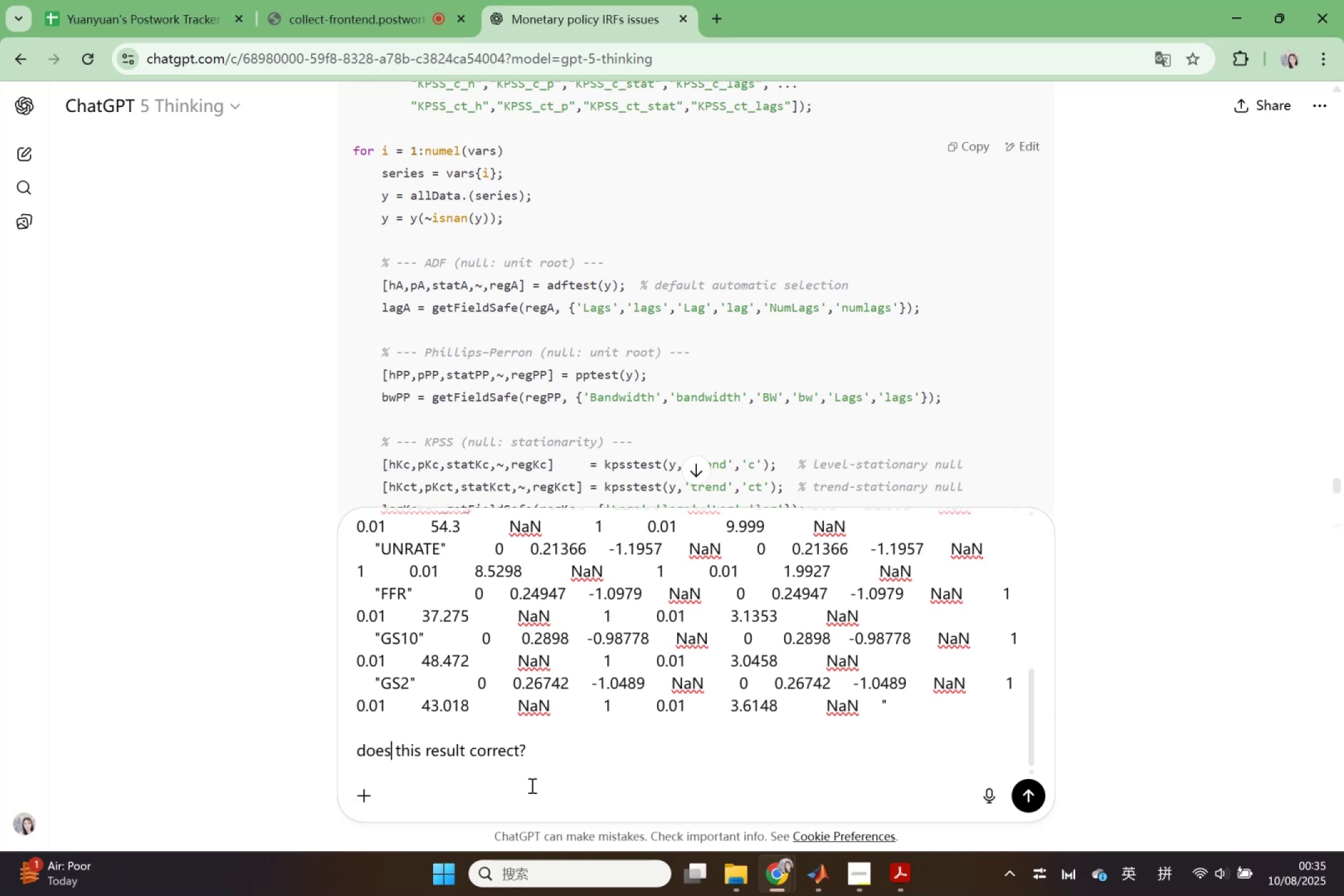 
key(Backspace)
key(Backspace)
key(Backspace)
key(Backspace)
key(Backspace)
type(is)
 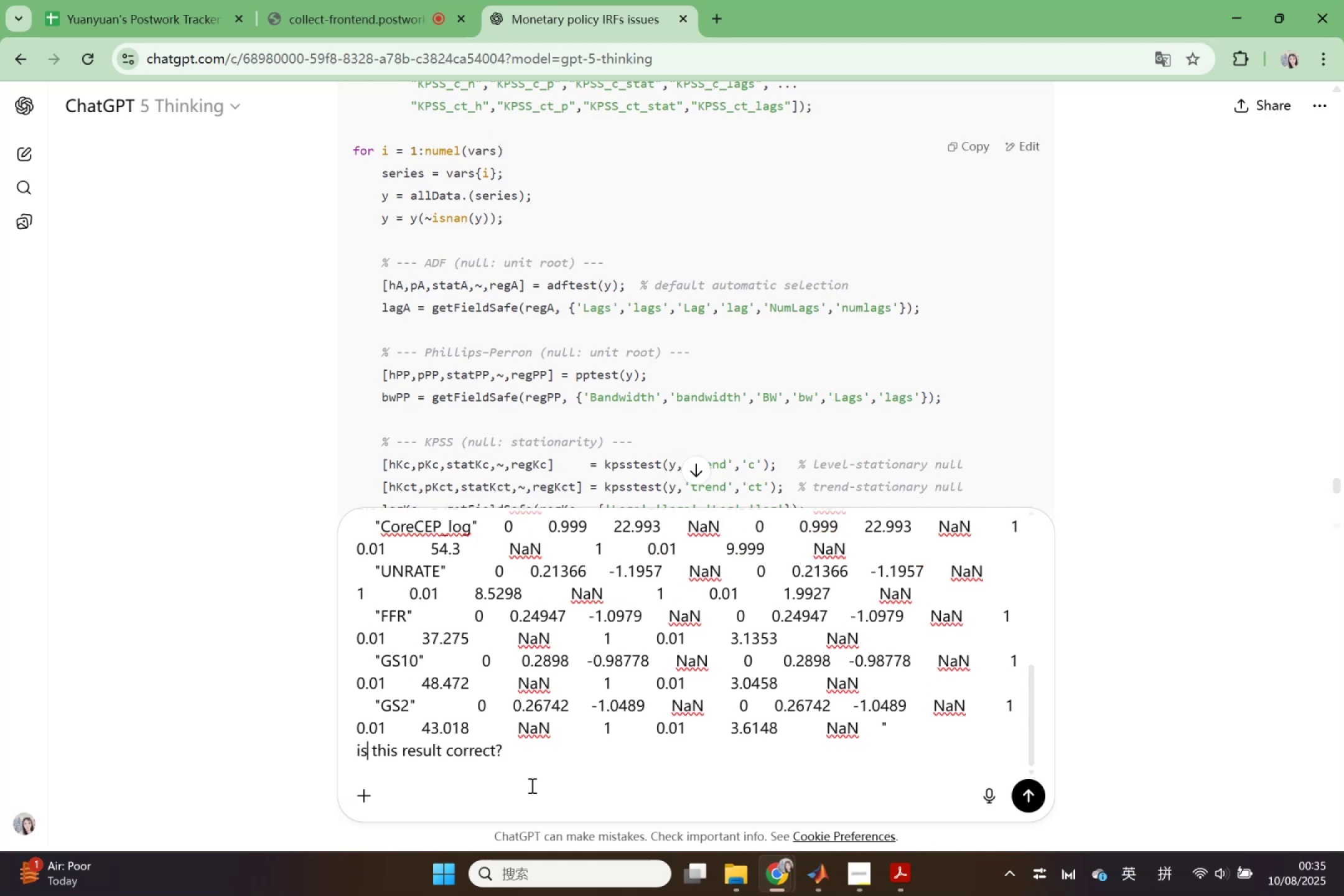 
key(Enter)
 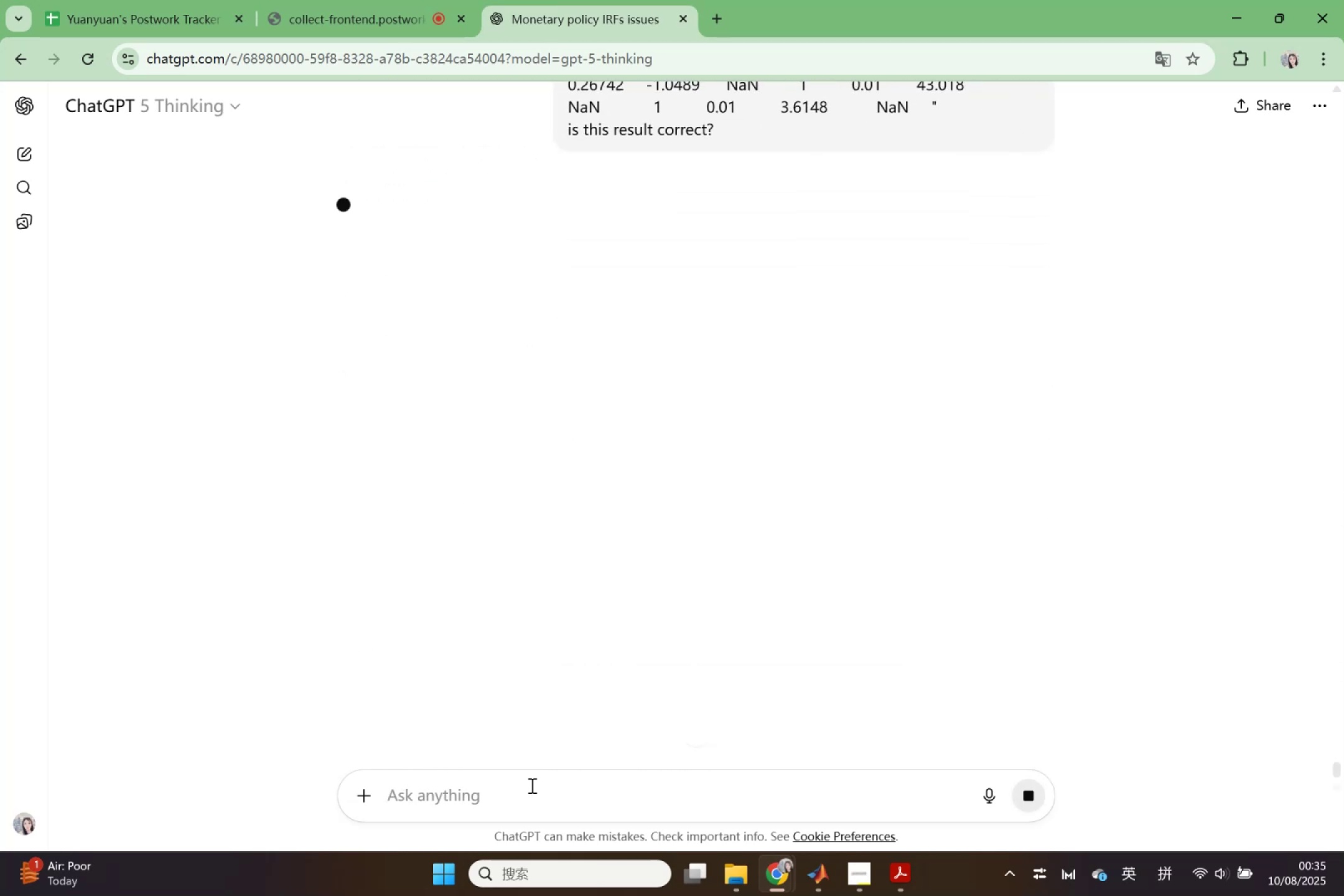 
scroll: coordinate [521, 409], scroll_direction: up, amount: 12.0
 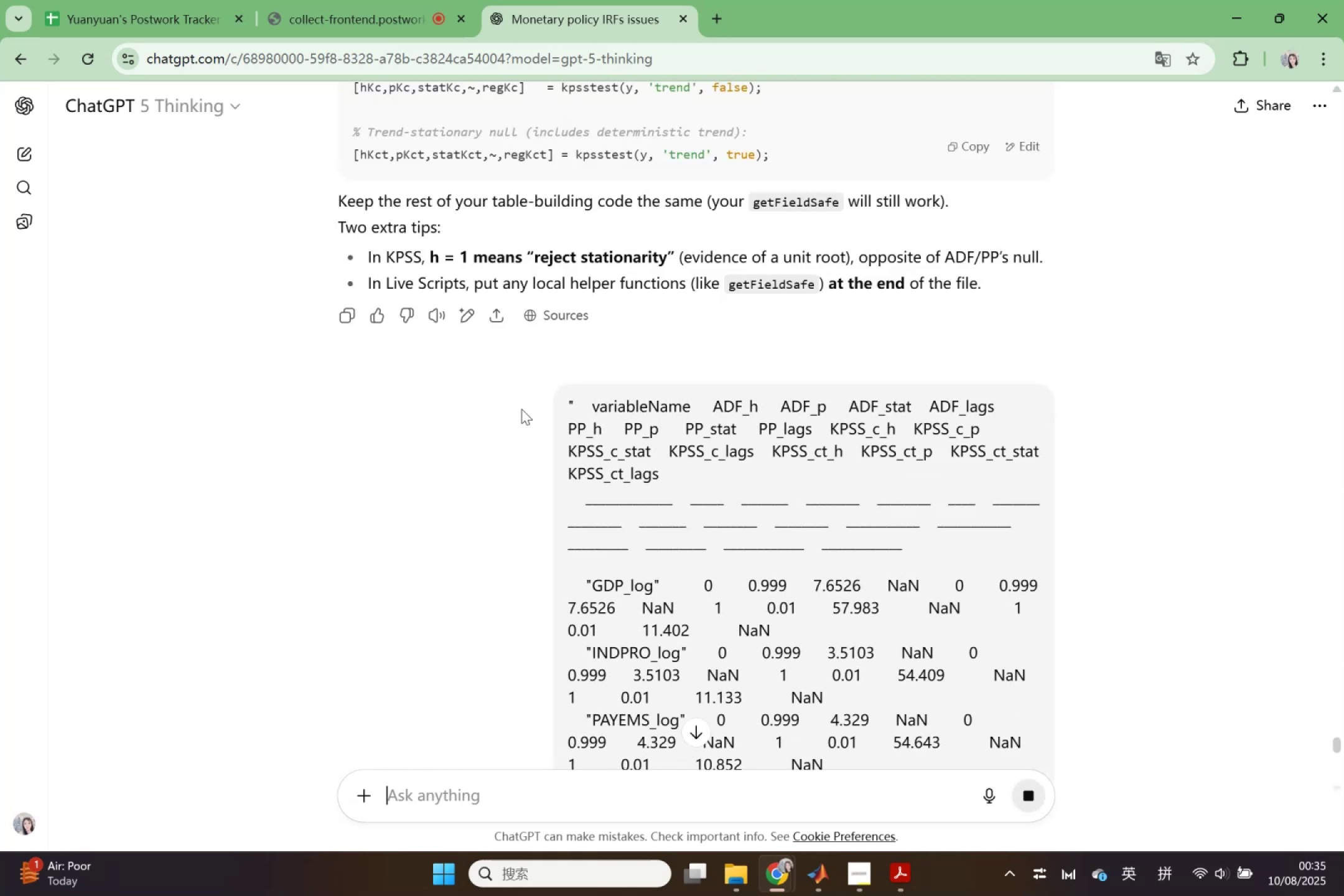 
scroll: coordinate [524, 416], scroll_direction: down, amount: 9.0
 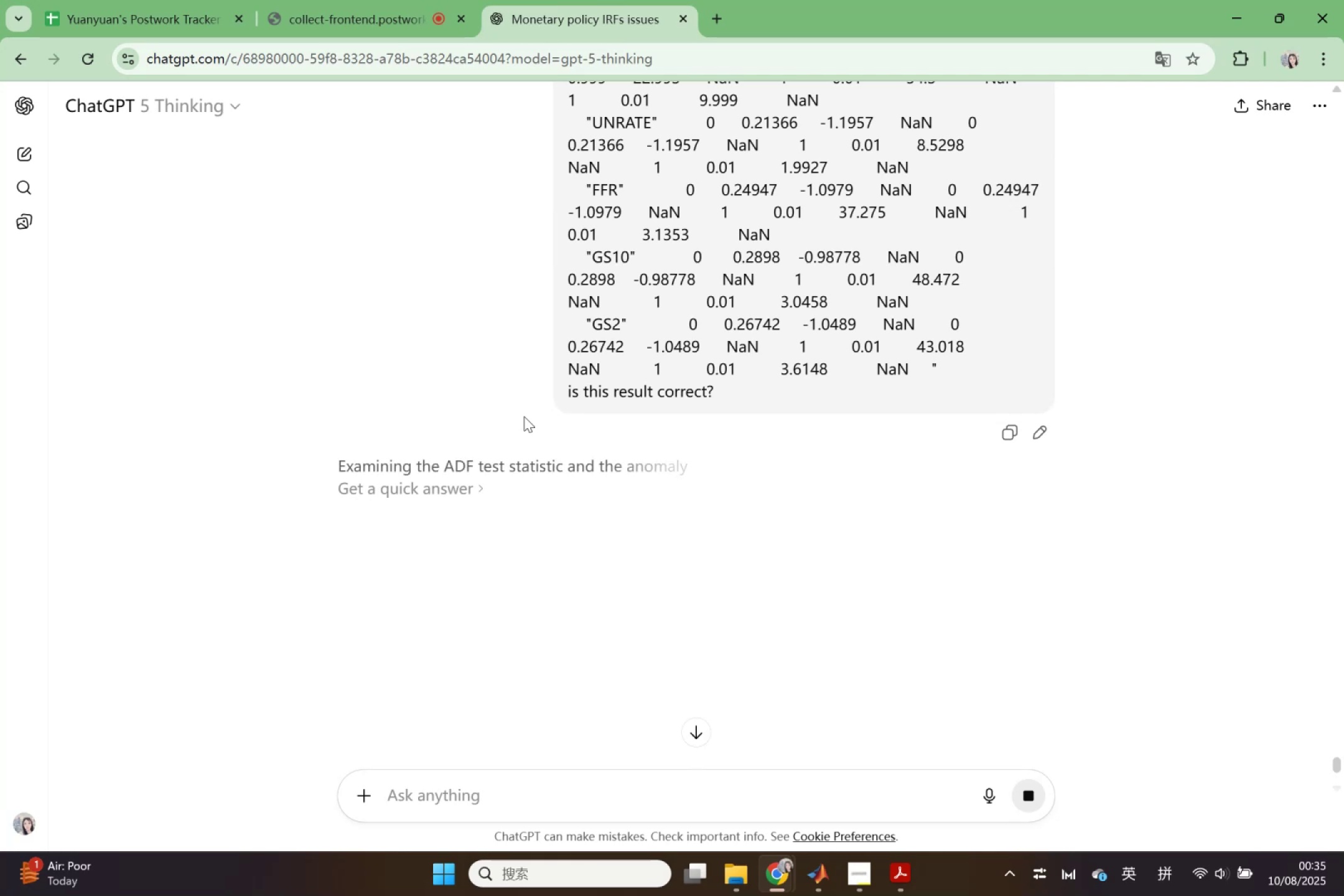 
wait(9.59)
 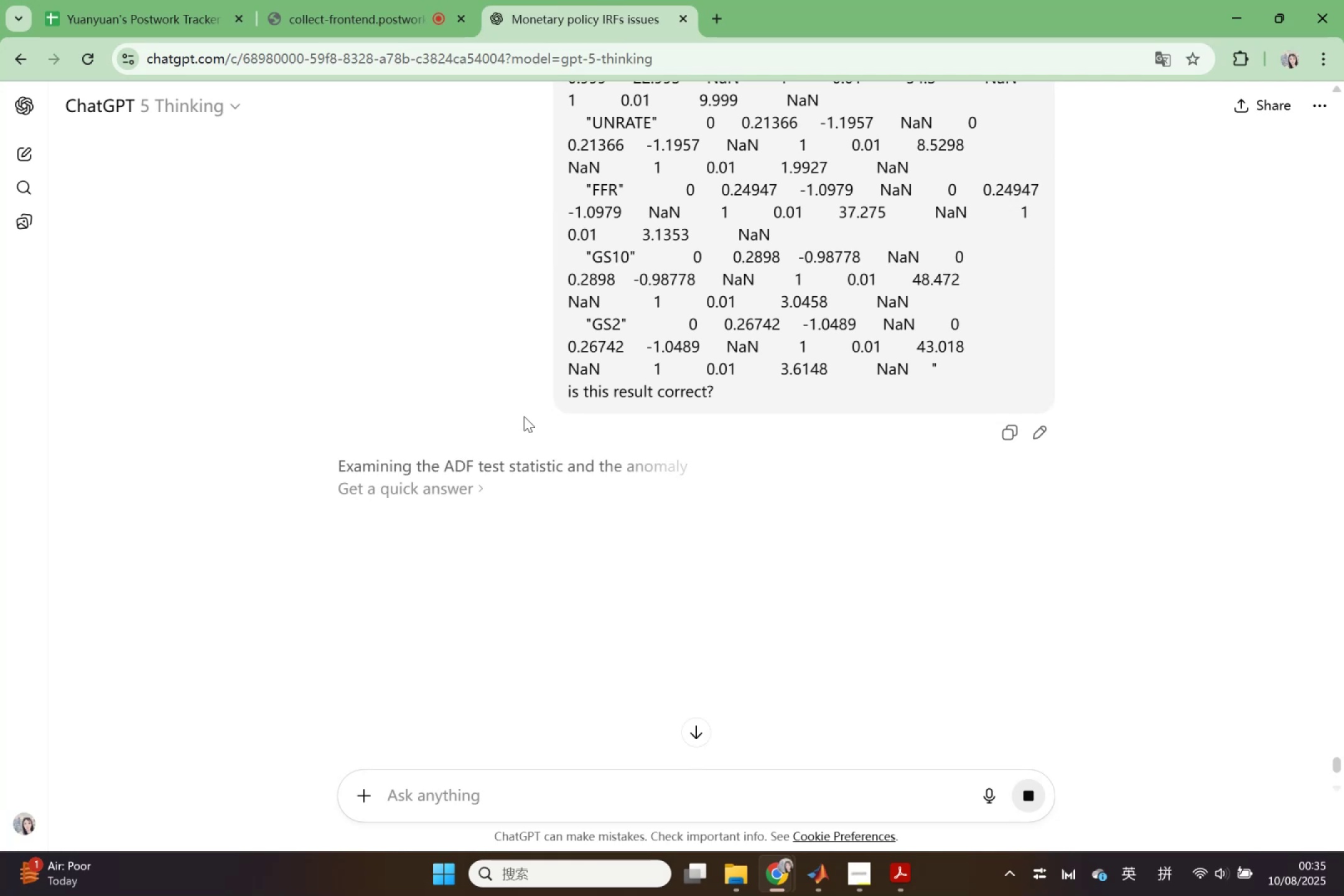 
left_click([830, 863])
 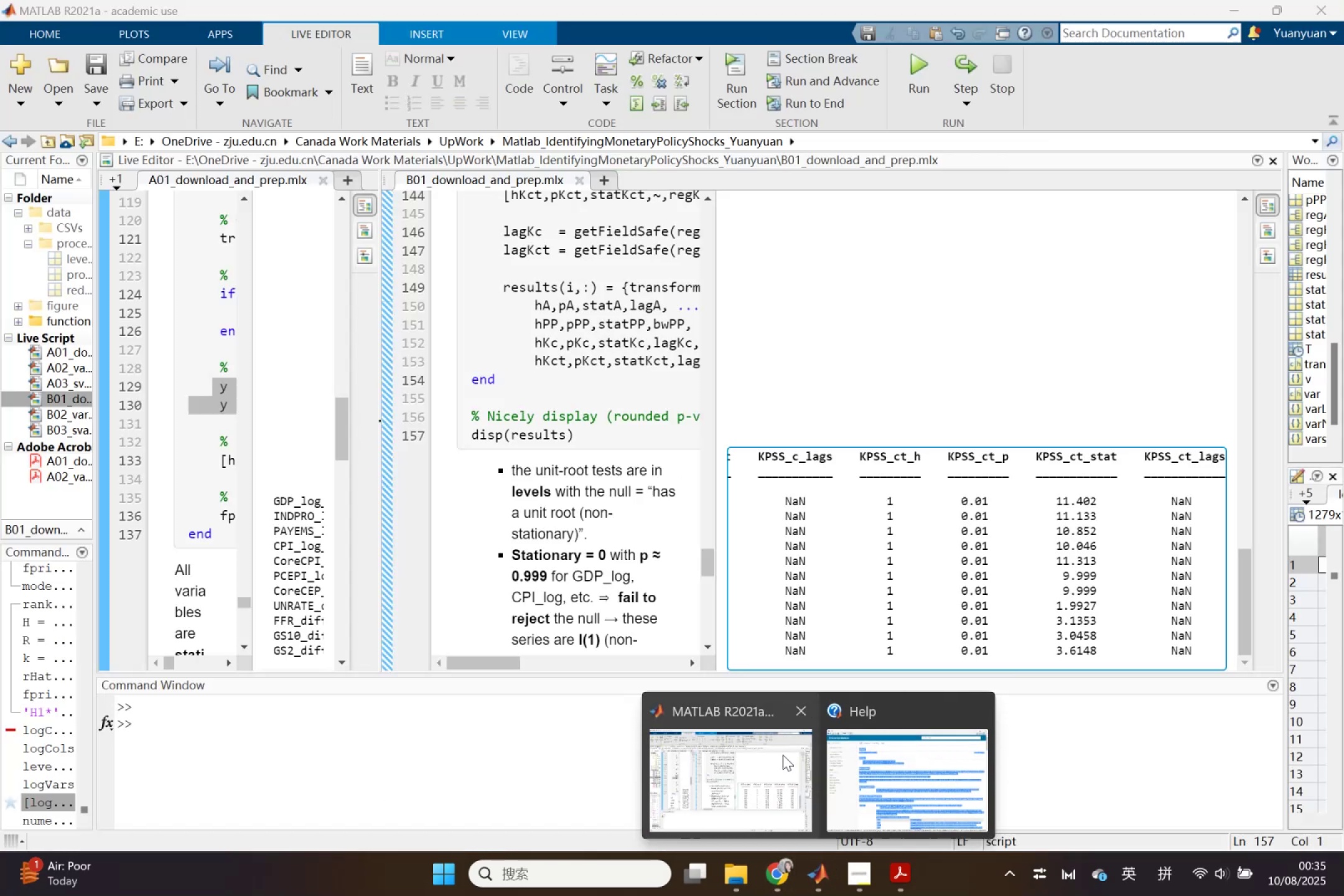 
left_click([783, 755])
 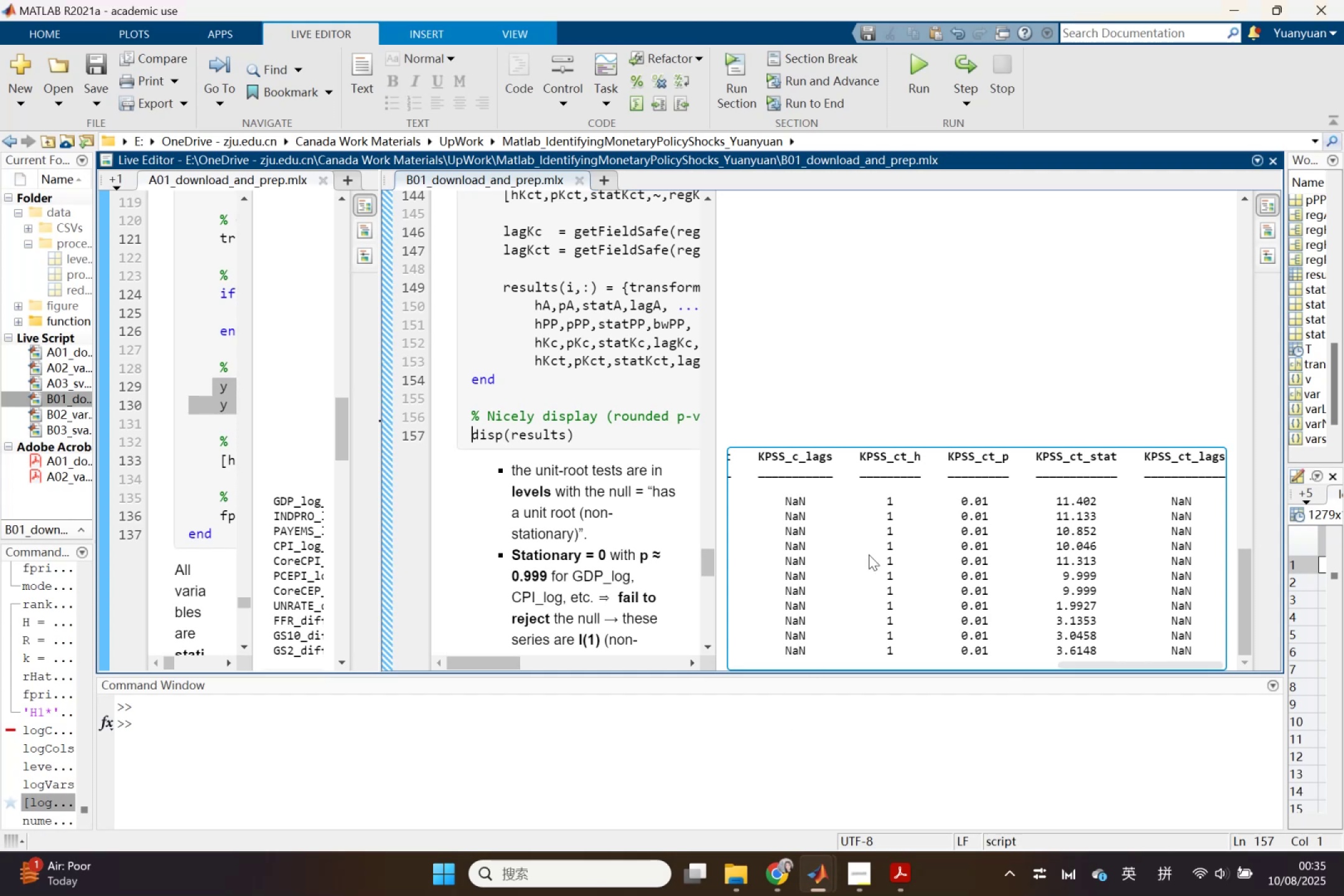 
right_click([869, 554])
 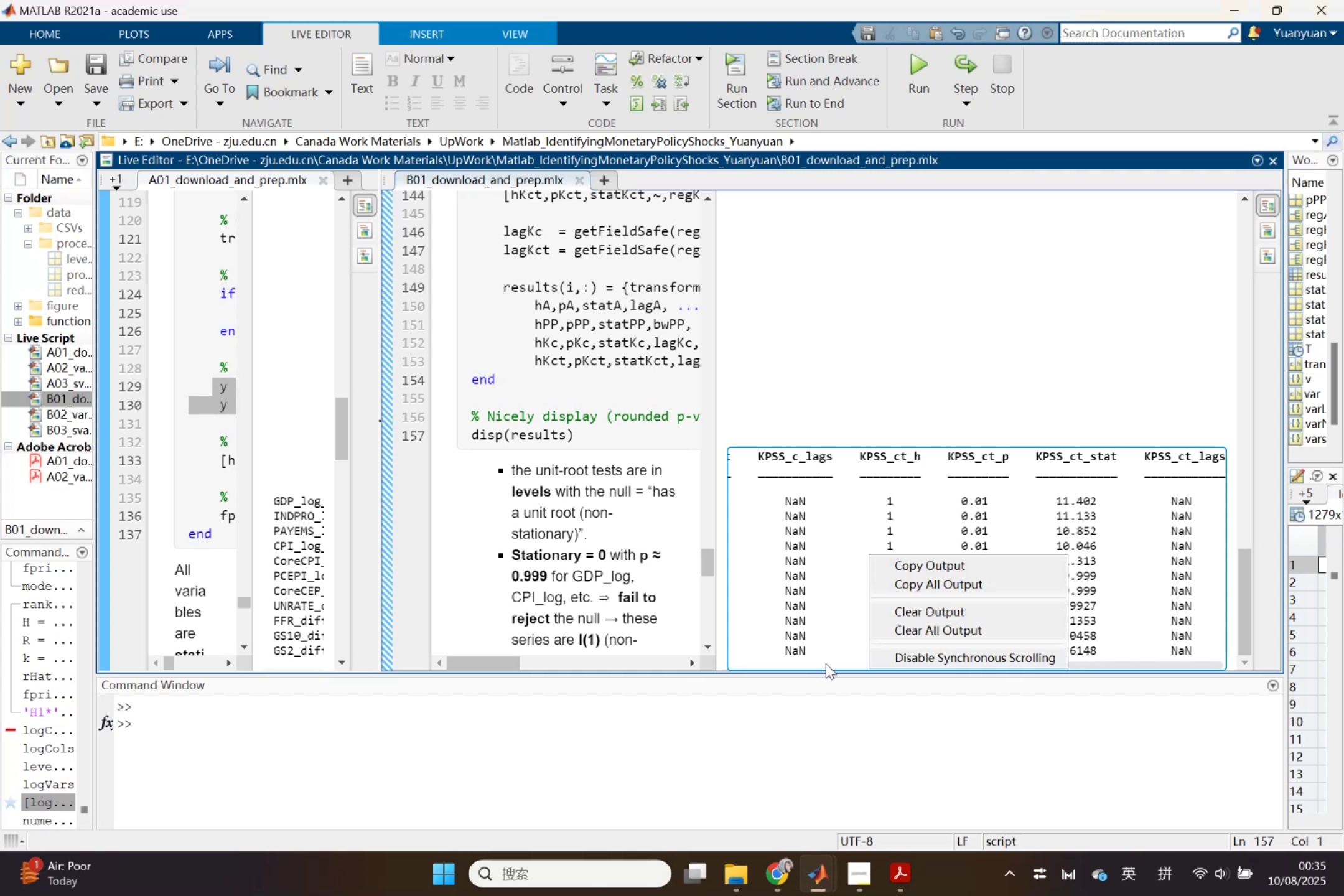 
wait(8.52)
 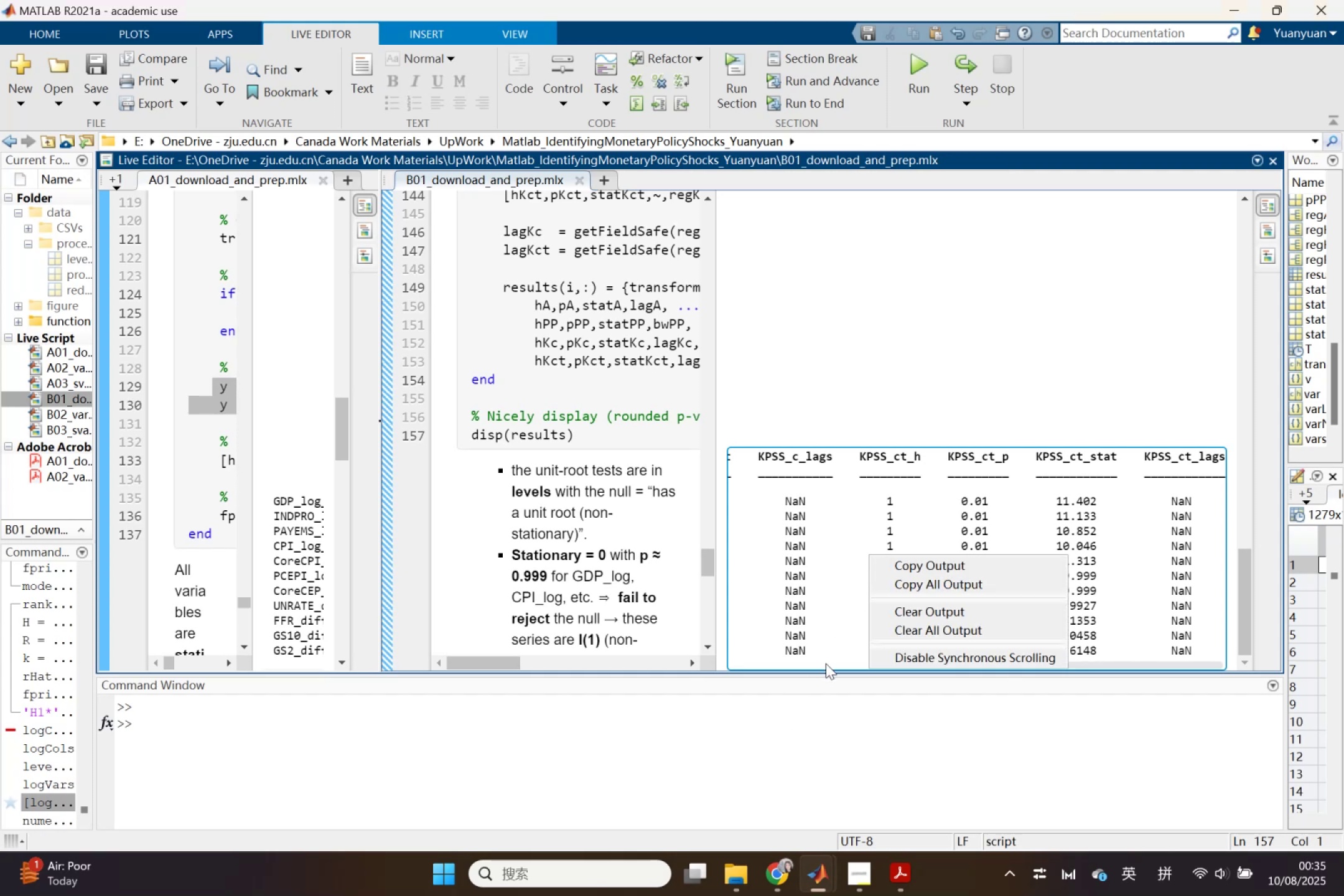 
left_click([829, 871])
 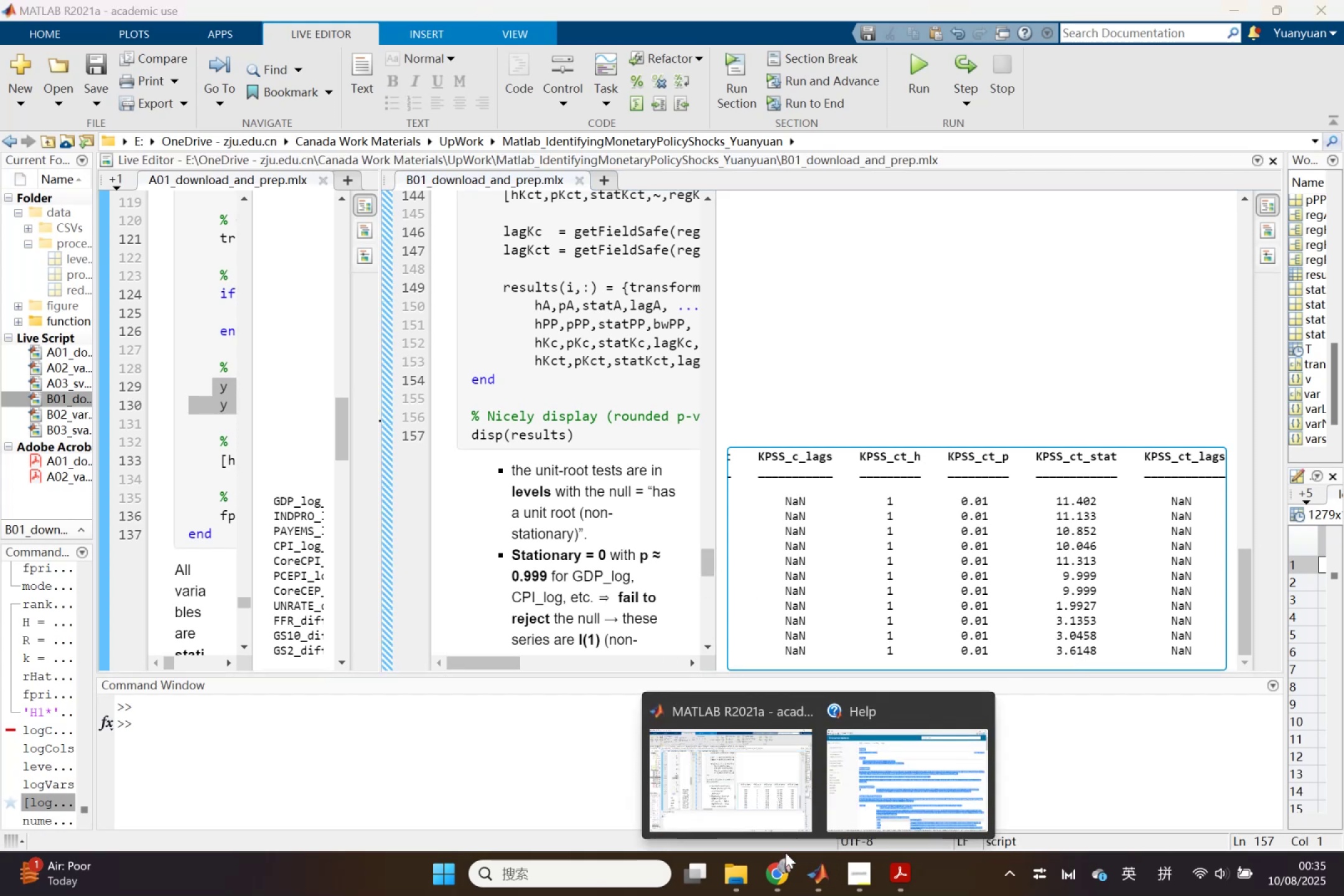 
left_click([766, 831])
 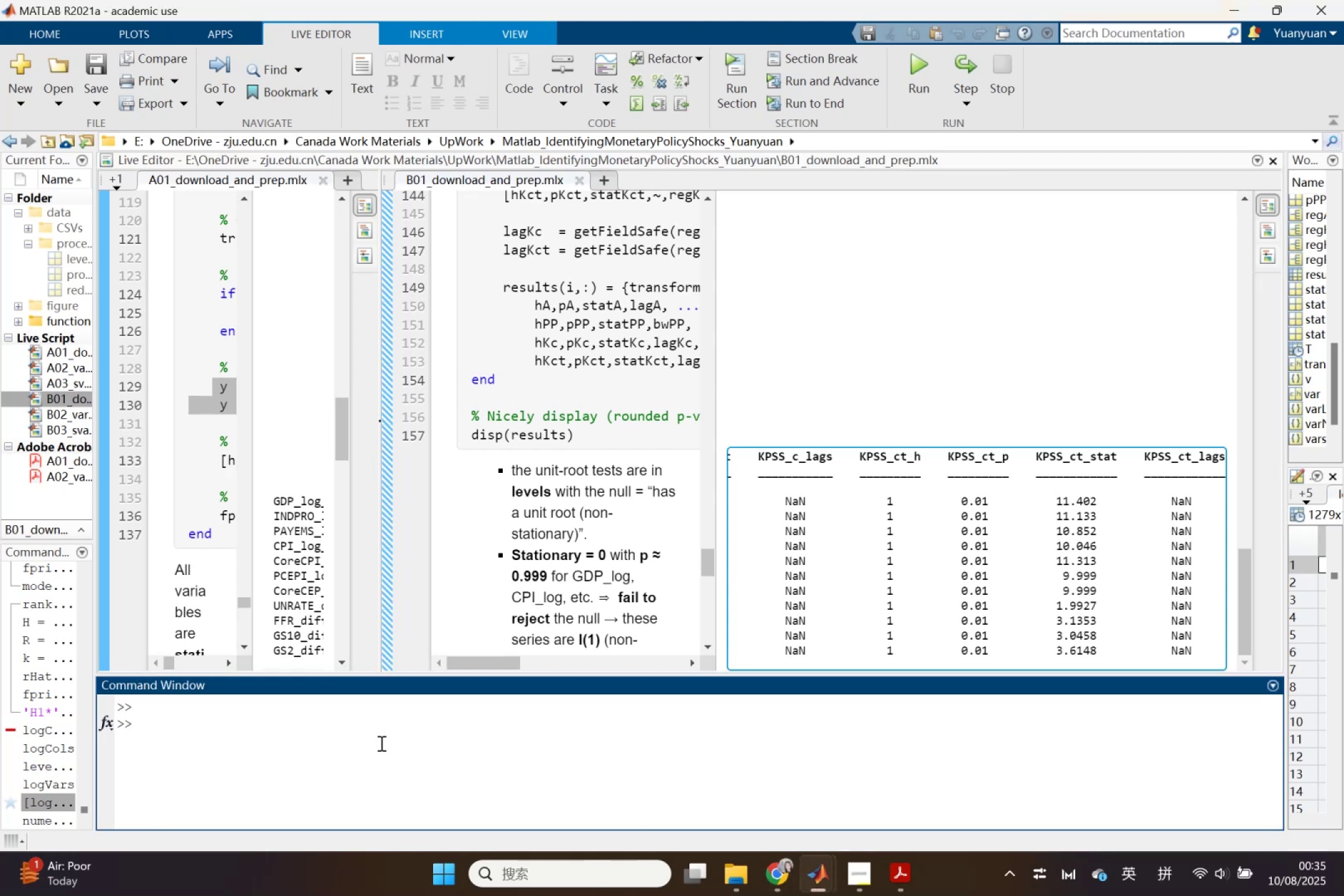 
type(resli)
key(Backspace)
key(Backspace)
key(Backspace)
type(sult)
 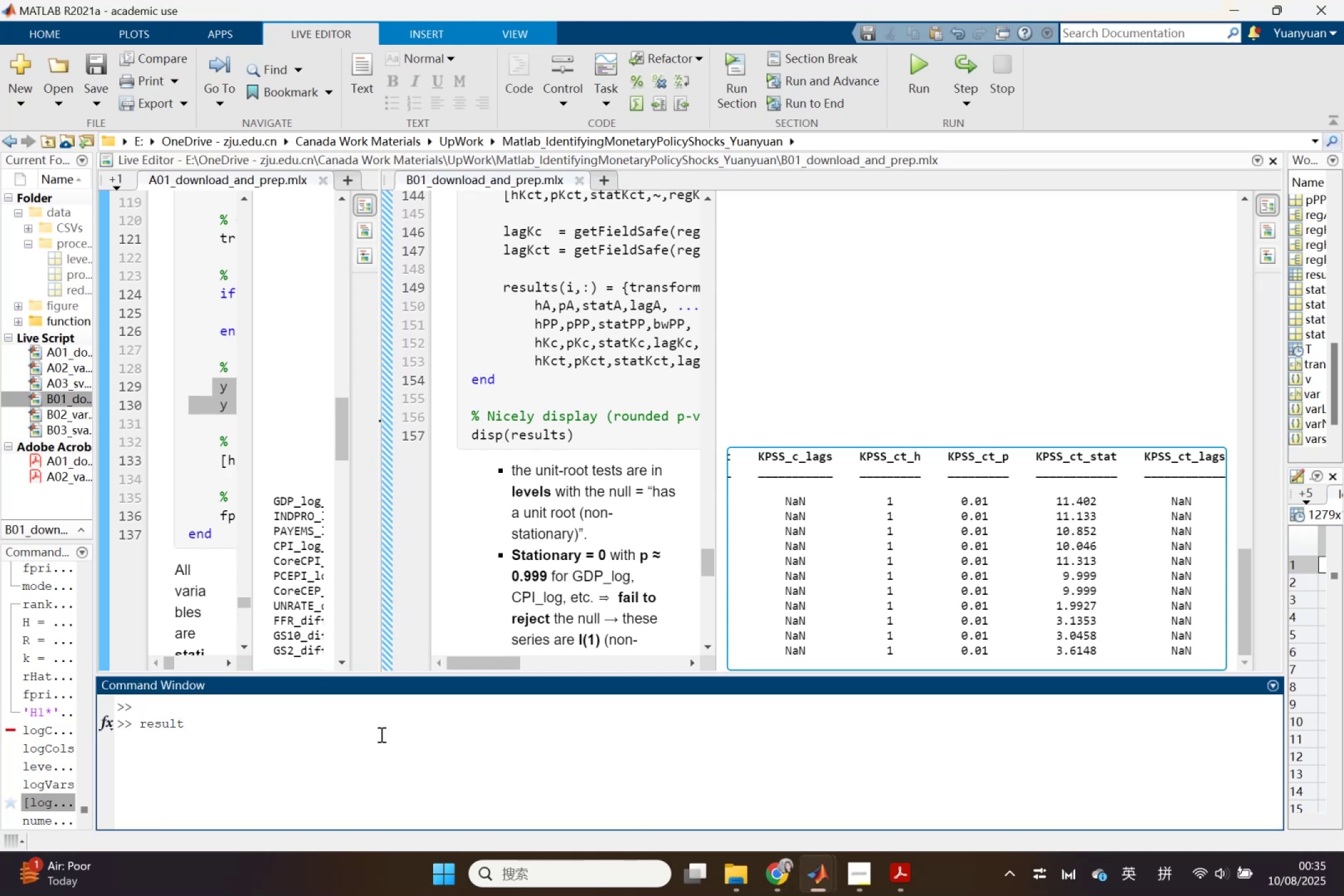 
key(Enter)
 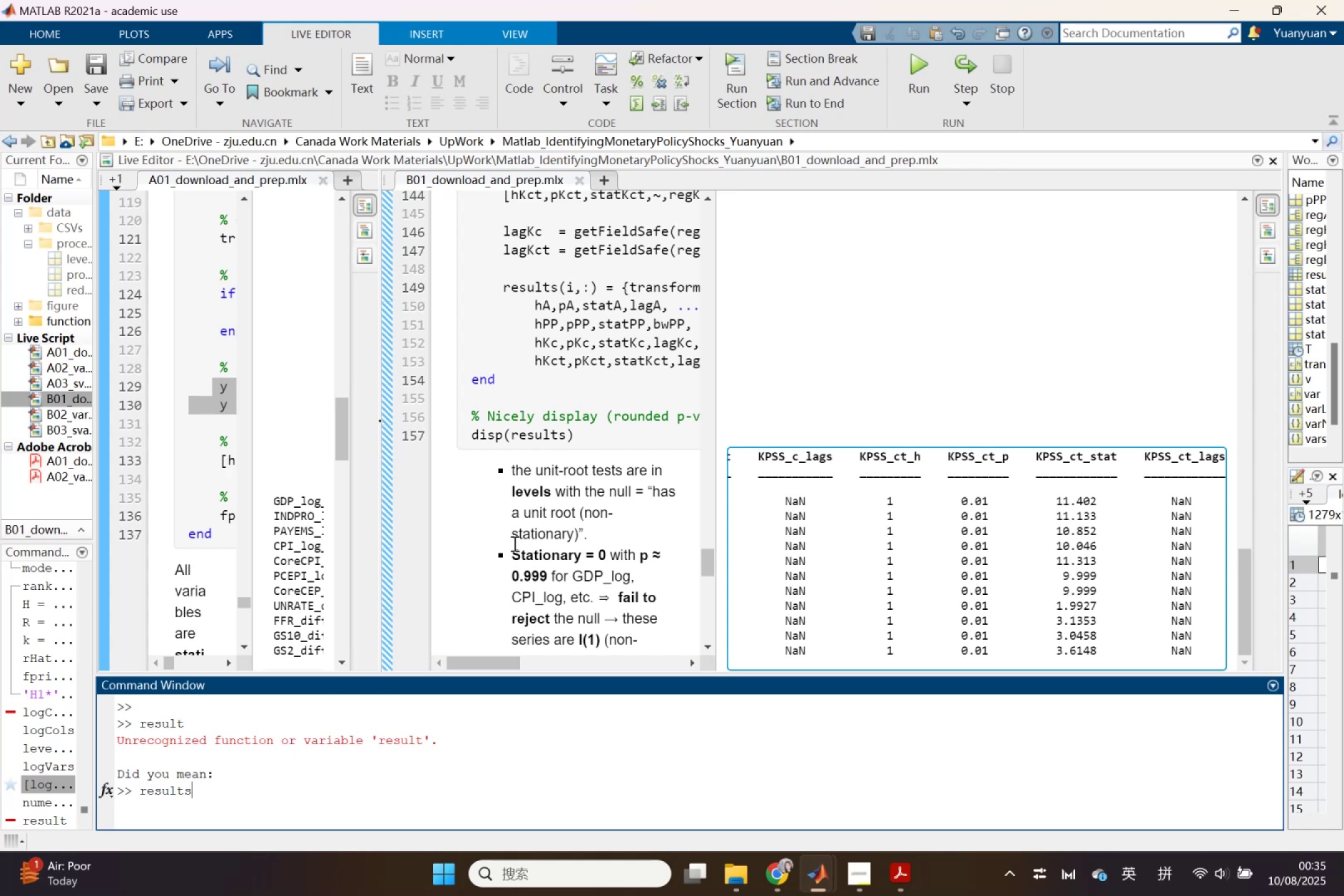 
left_click_drag(start_coordinate=[717, 511], to_coordinate=[929, 529])
 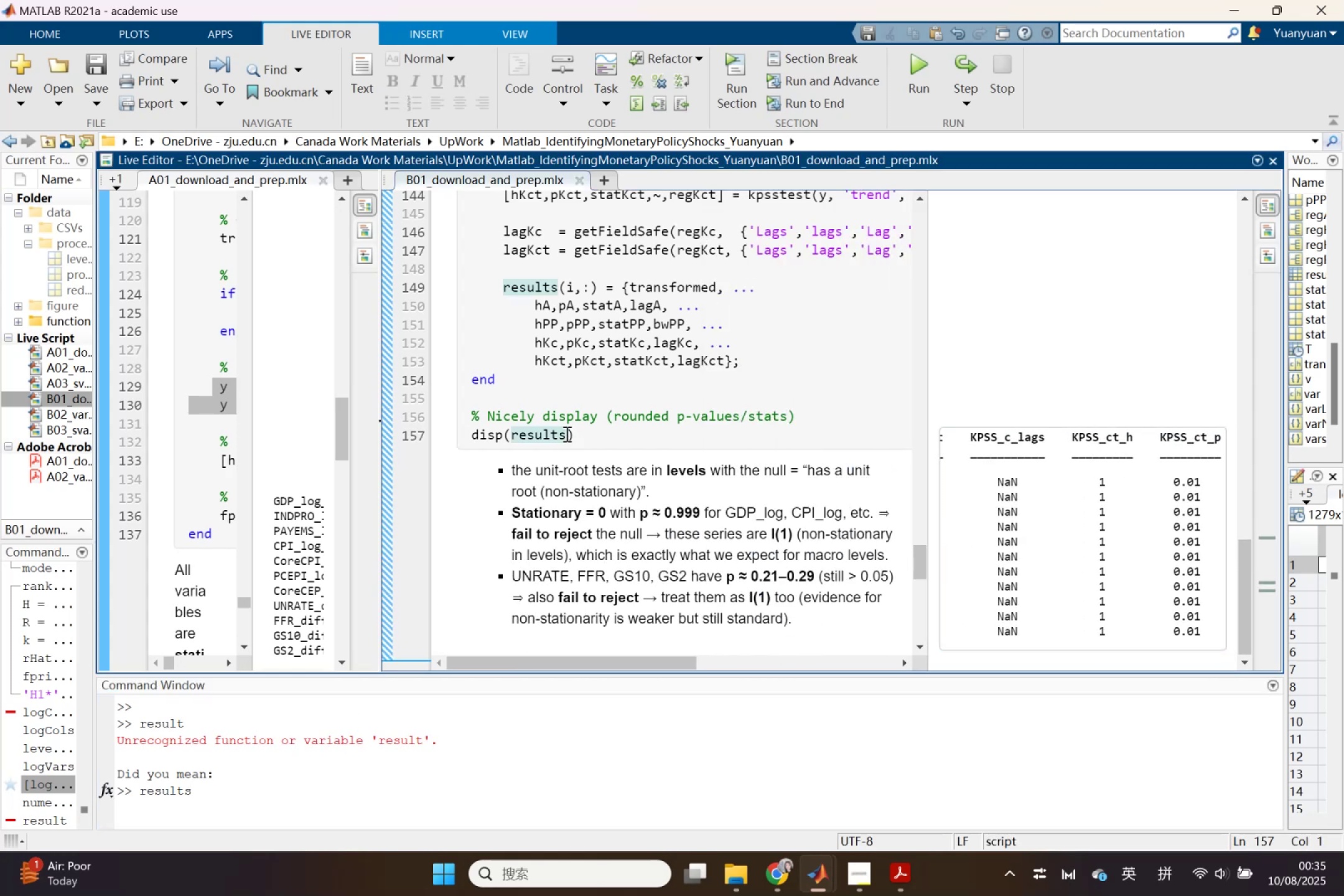 
double_click([562, 431])
 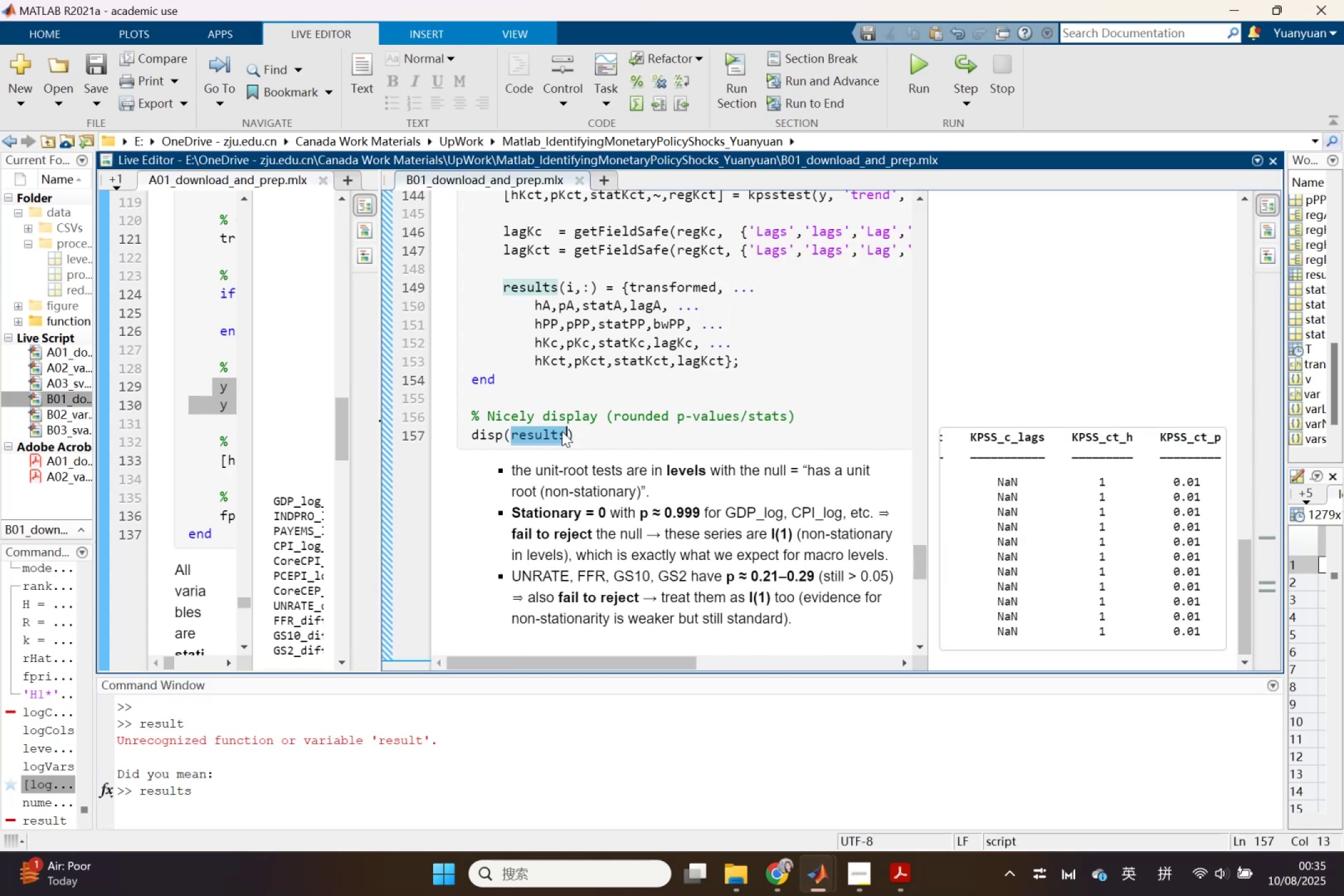 
triple_click([562, 431])
 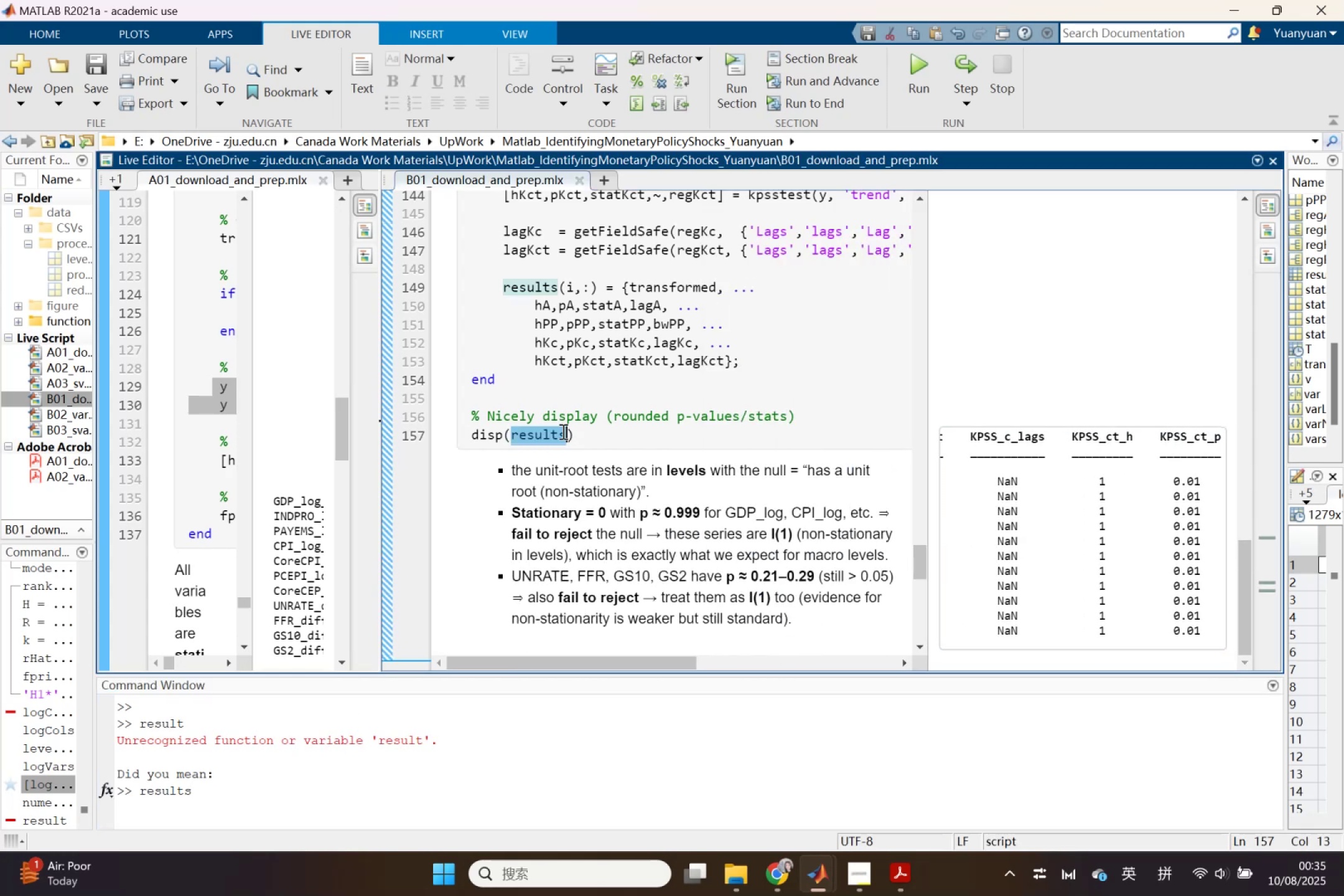 
key(Control+ControlLeft)
 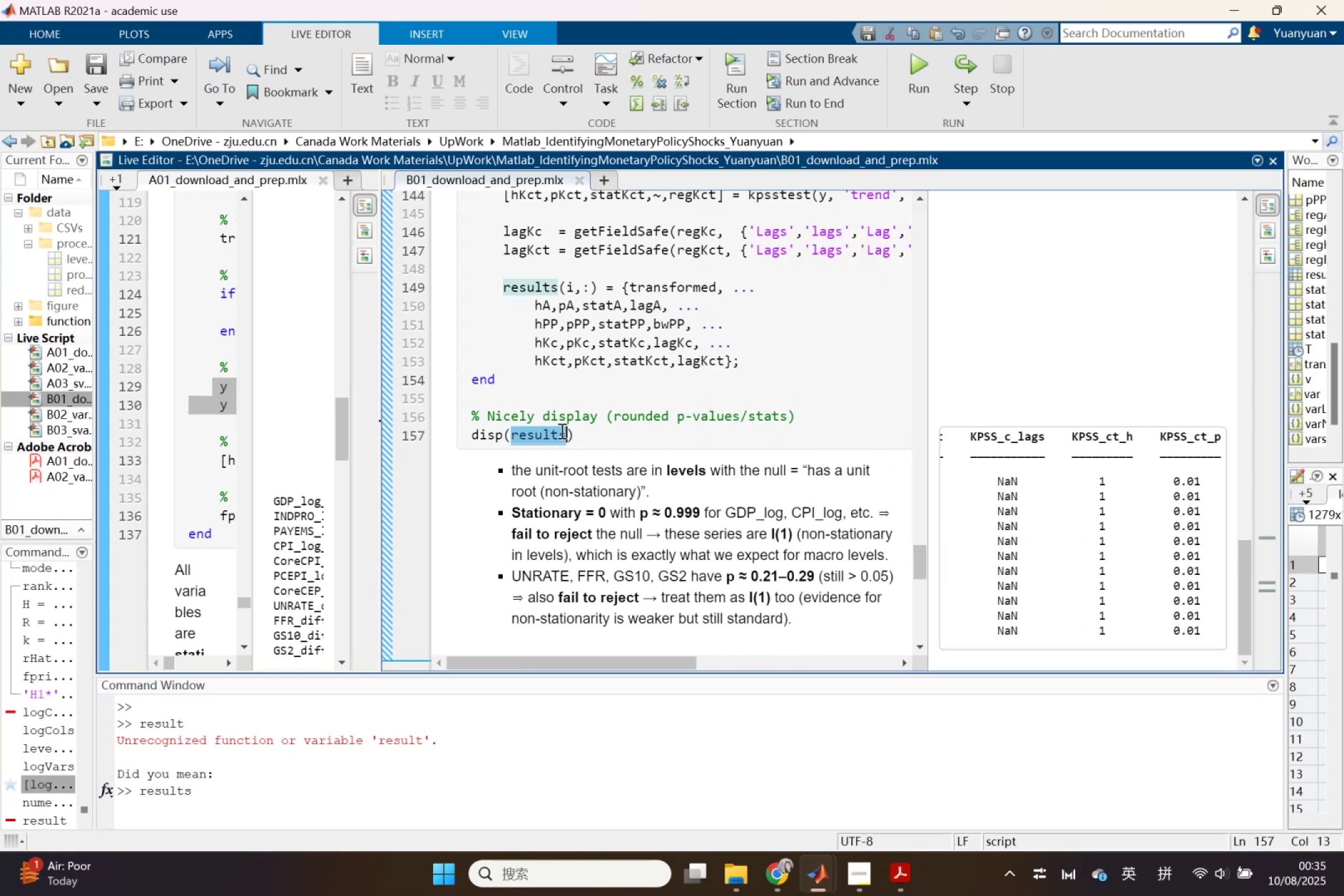 
key(Control+C)
 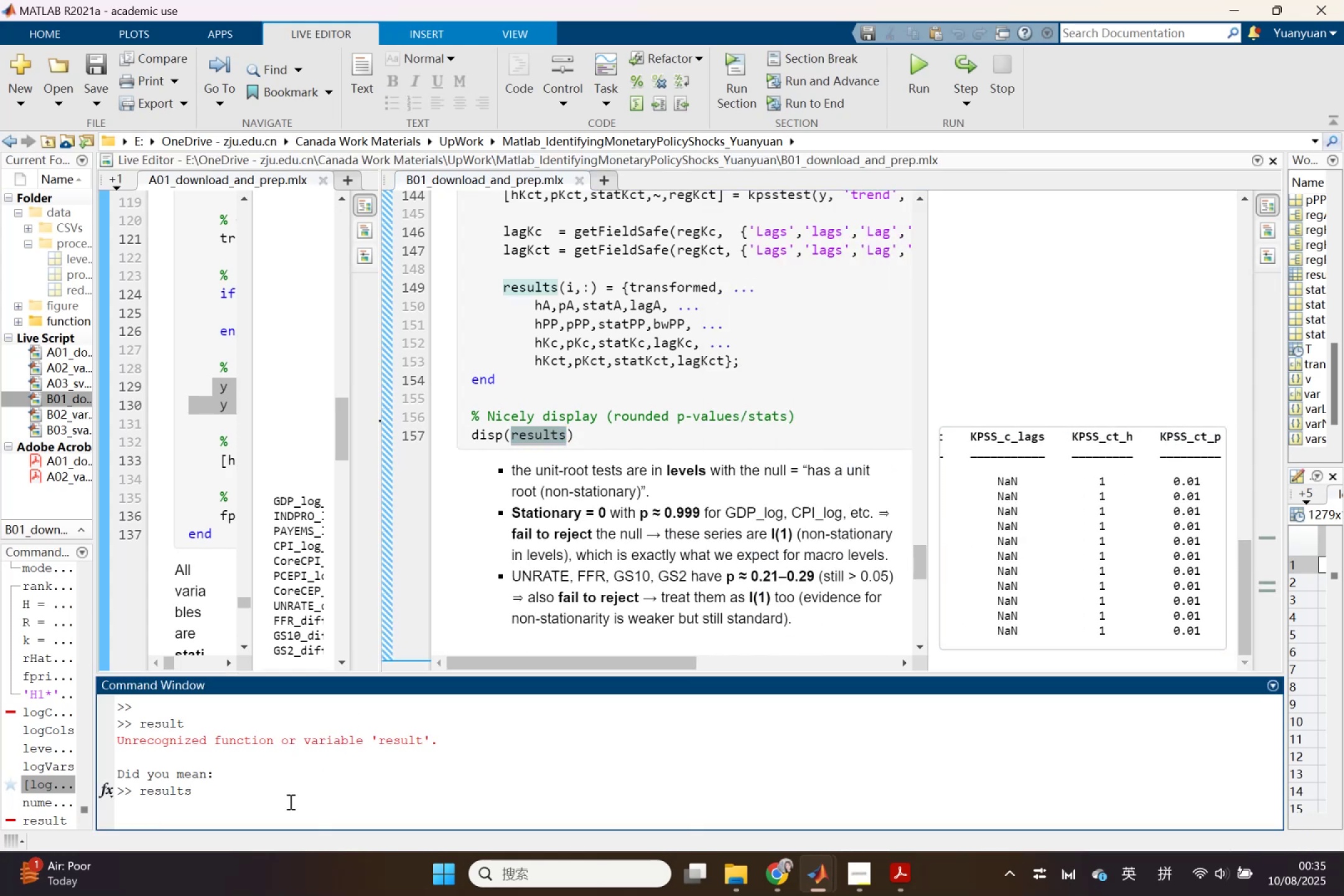 
left_click([289, 801])
 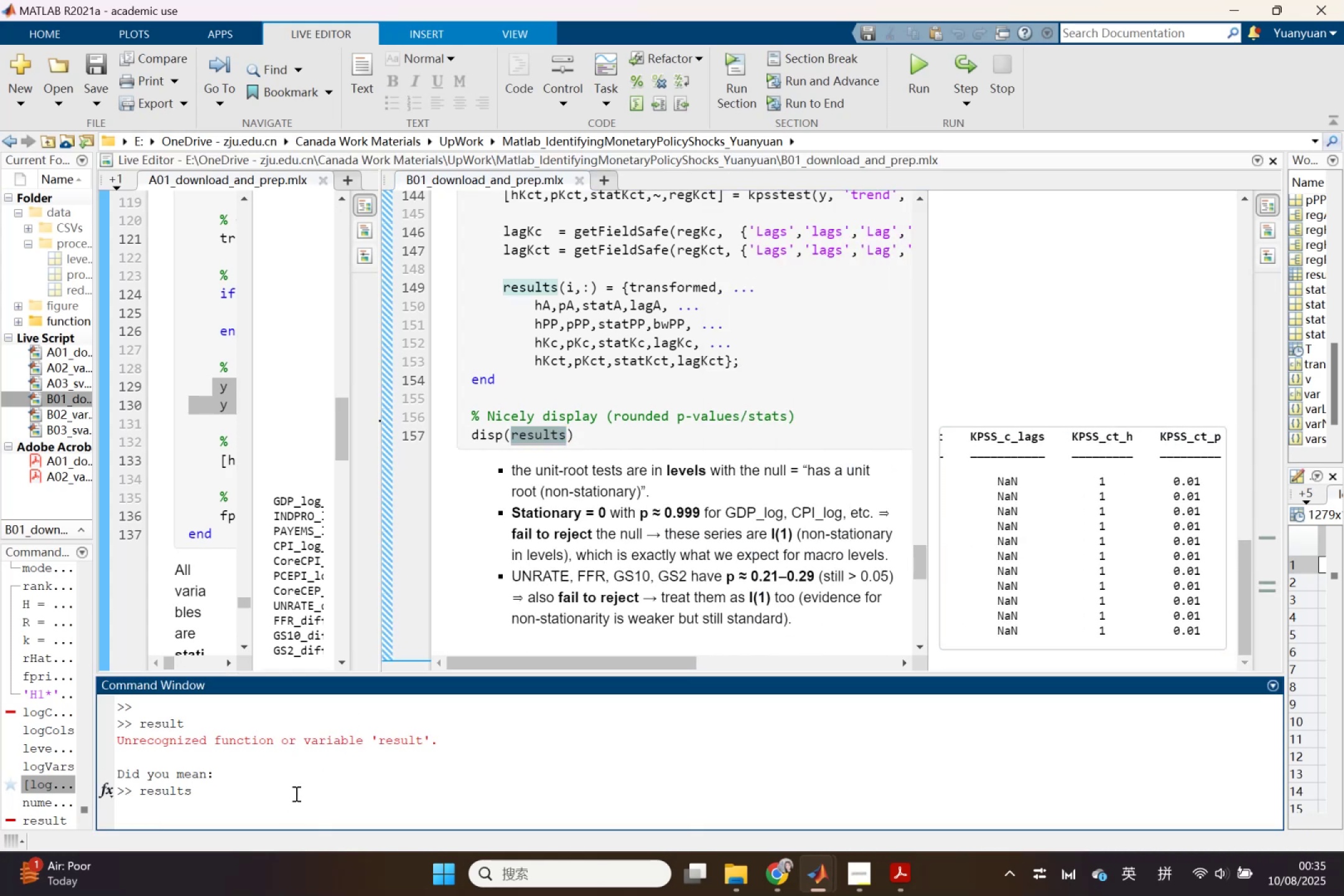 
key(Enter)
 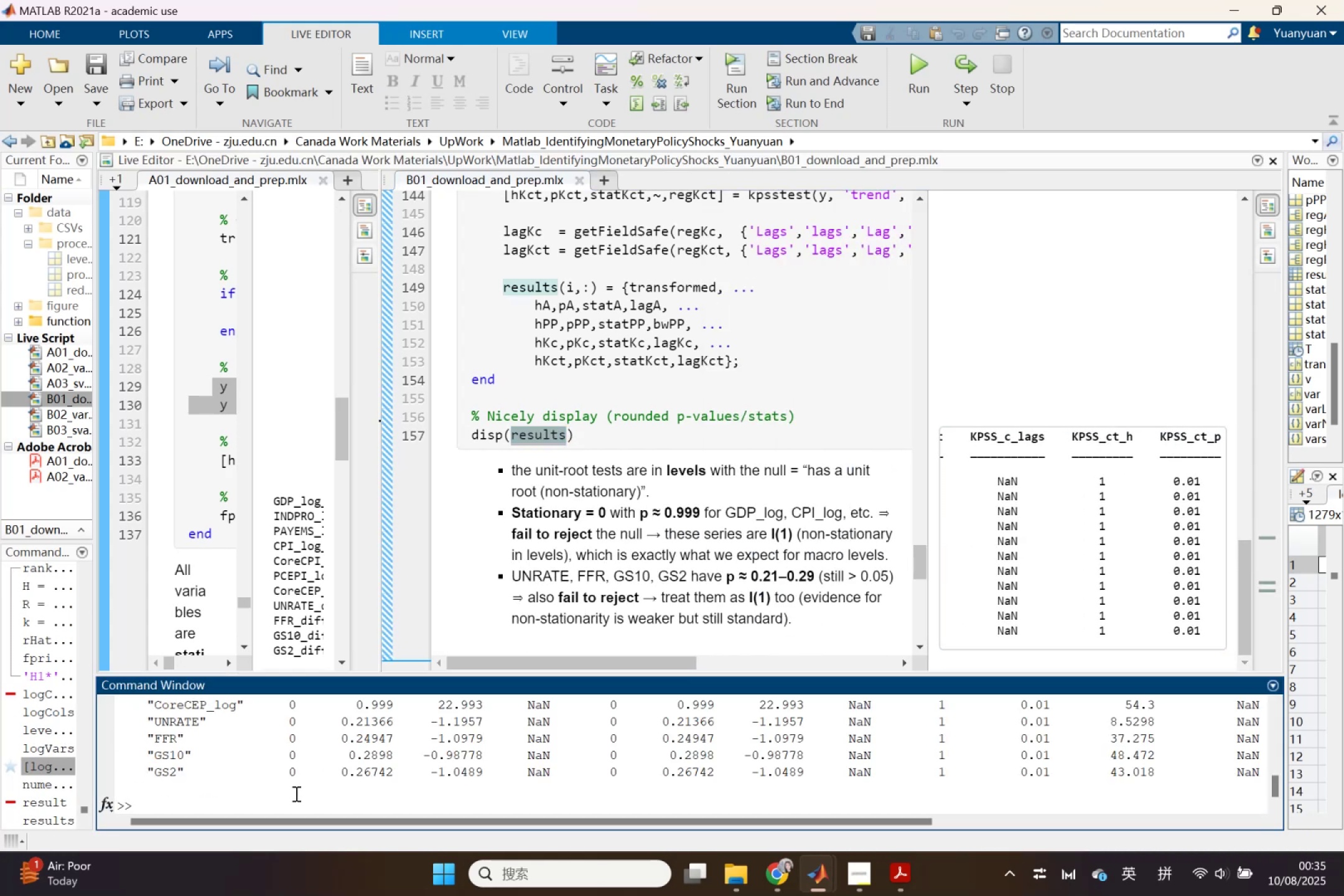 
scroll: coordinate [143, 731], scroll_direction: up, amount: 4.0
 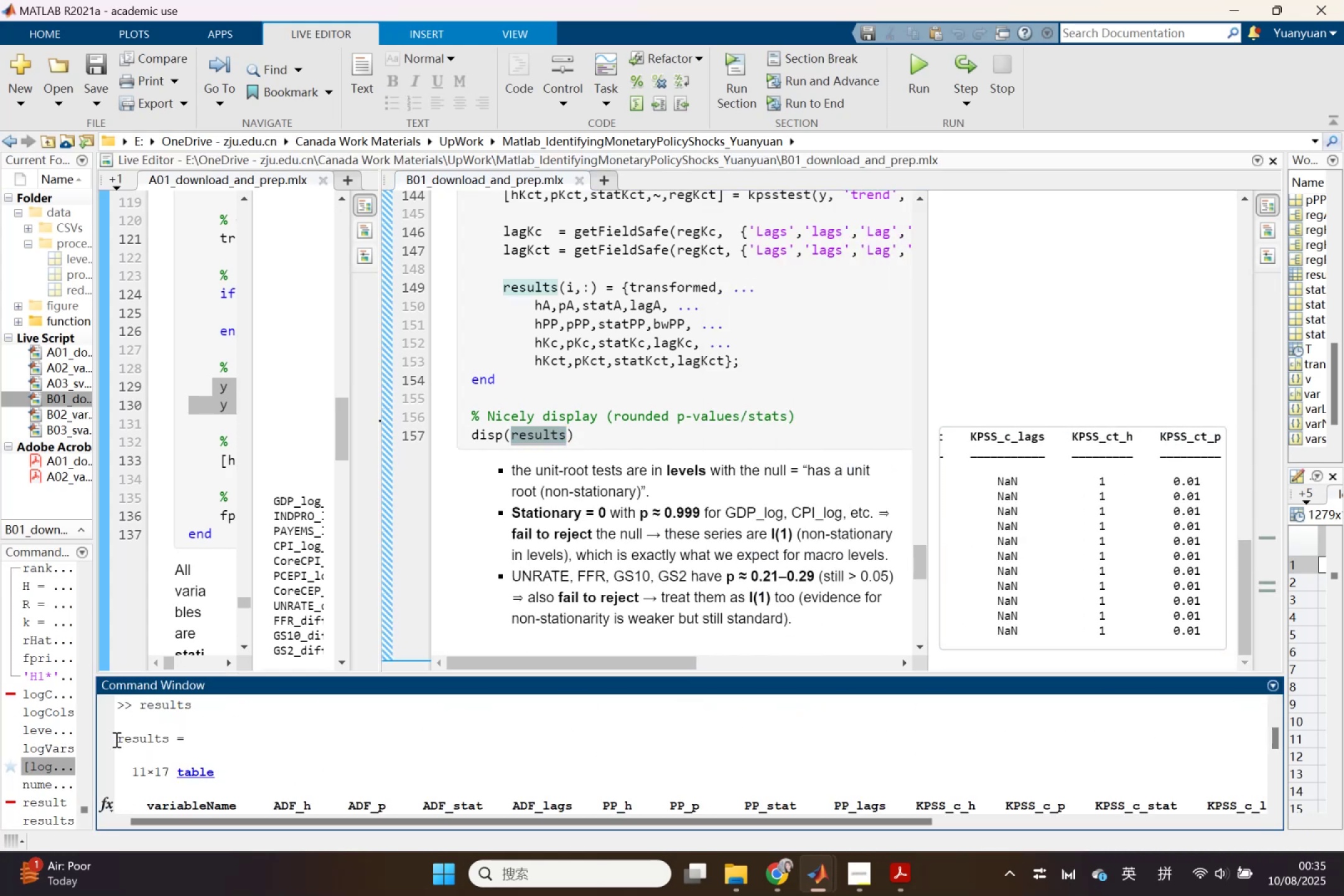 
left_click_drag(start_coordinate=[115, 739], to_coordinate=[994, 792])
 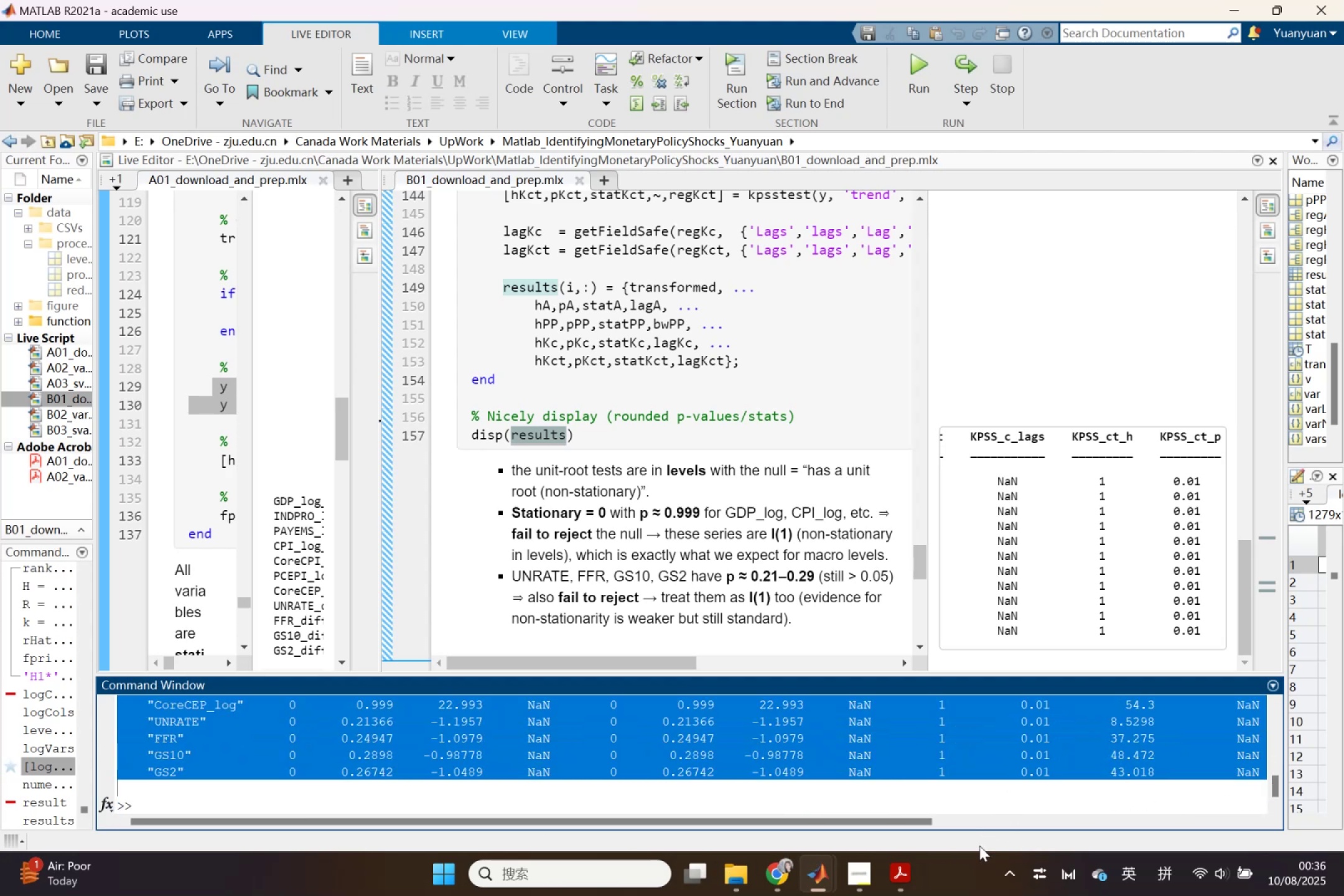 
key(Control+ControlLeft)
 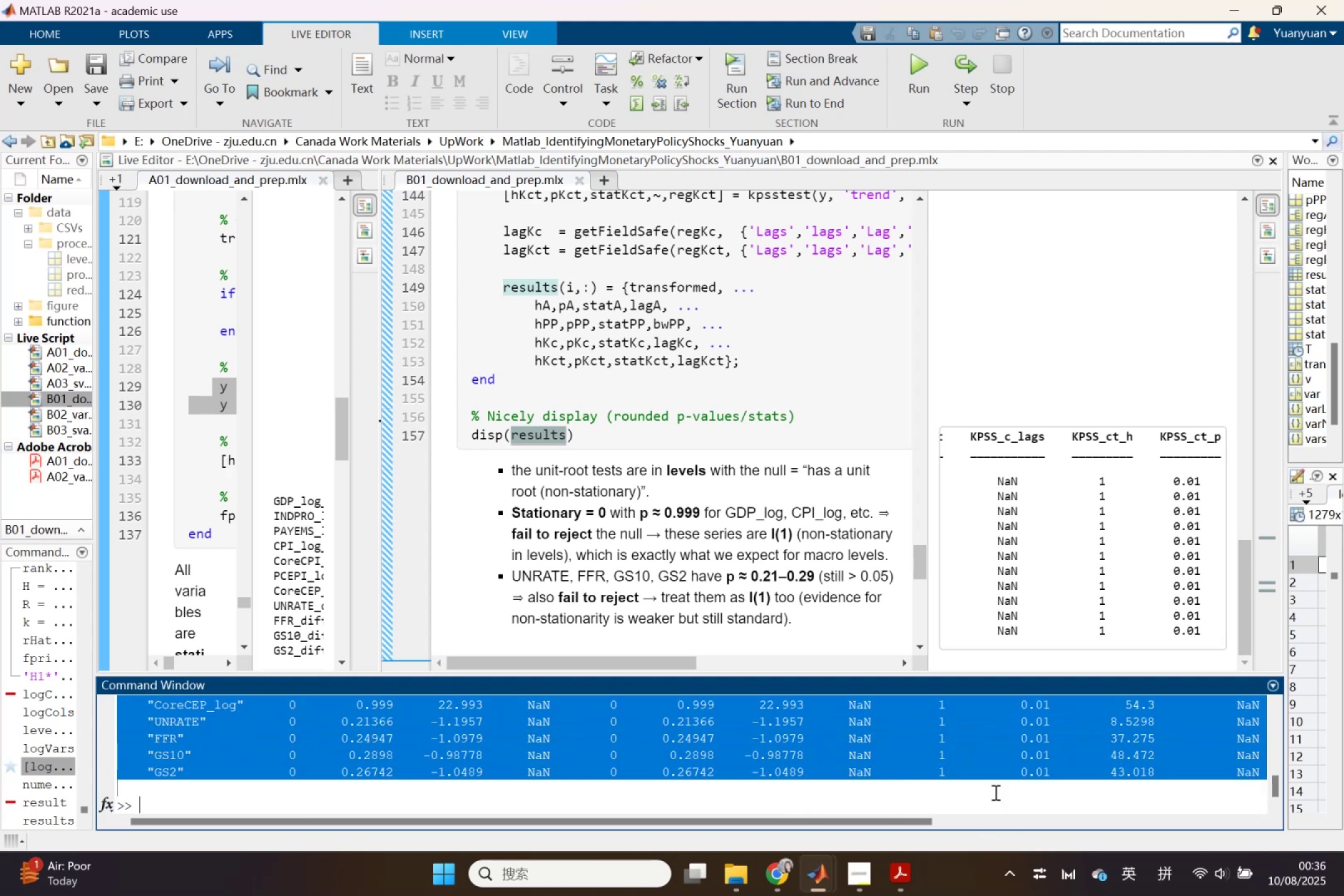 
key(Control+C)
 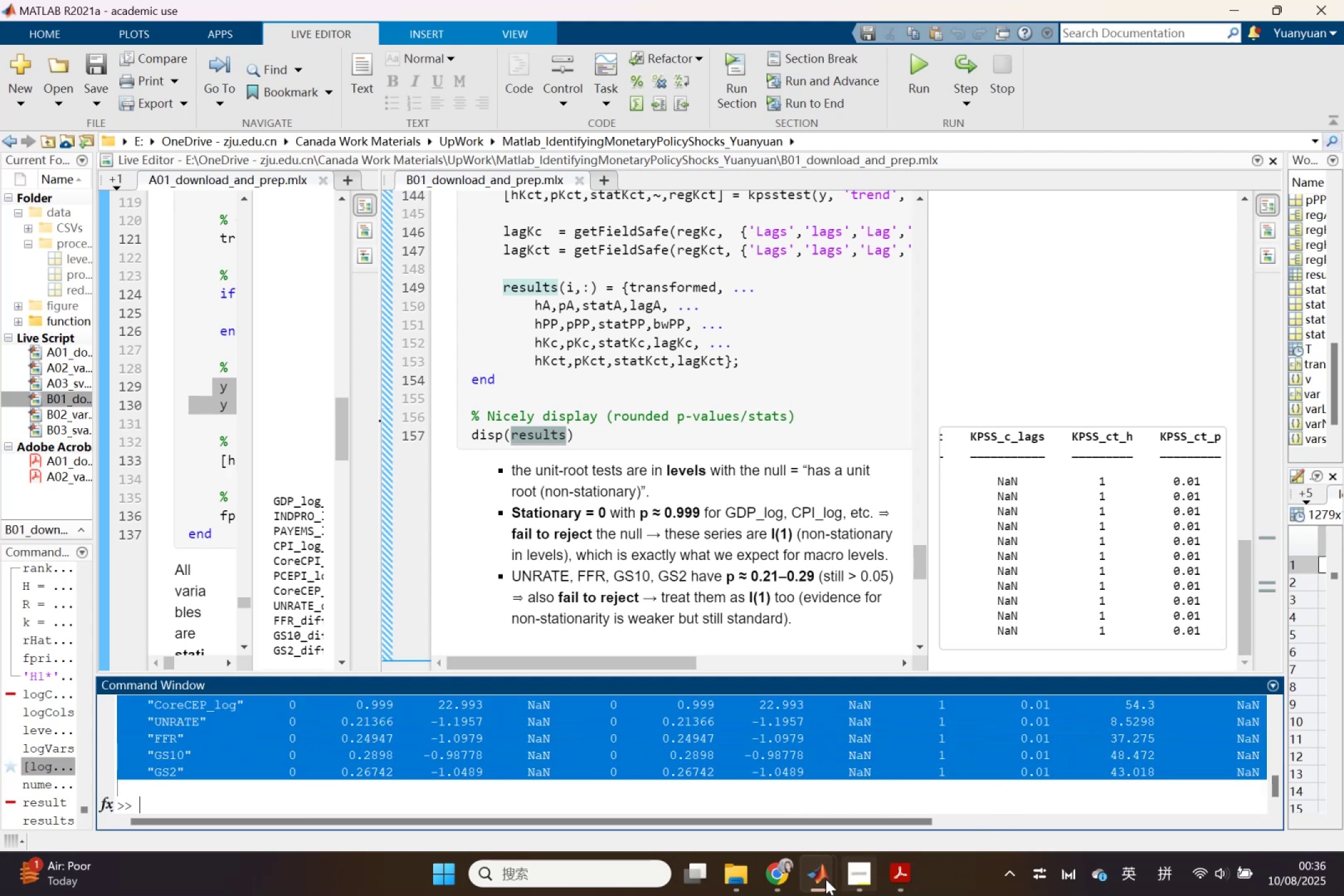 
left_click([813, 879])
 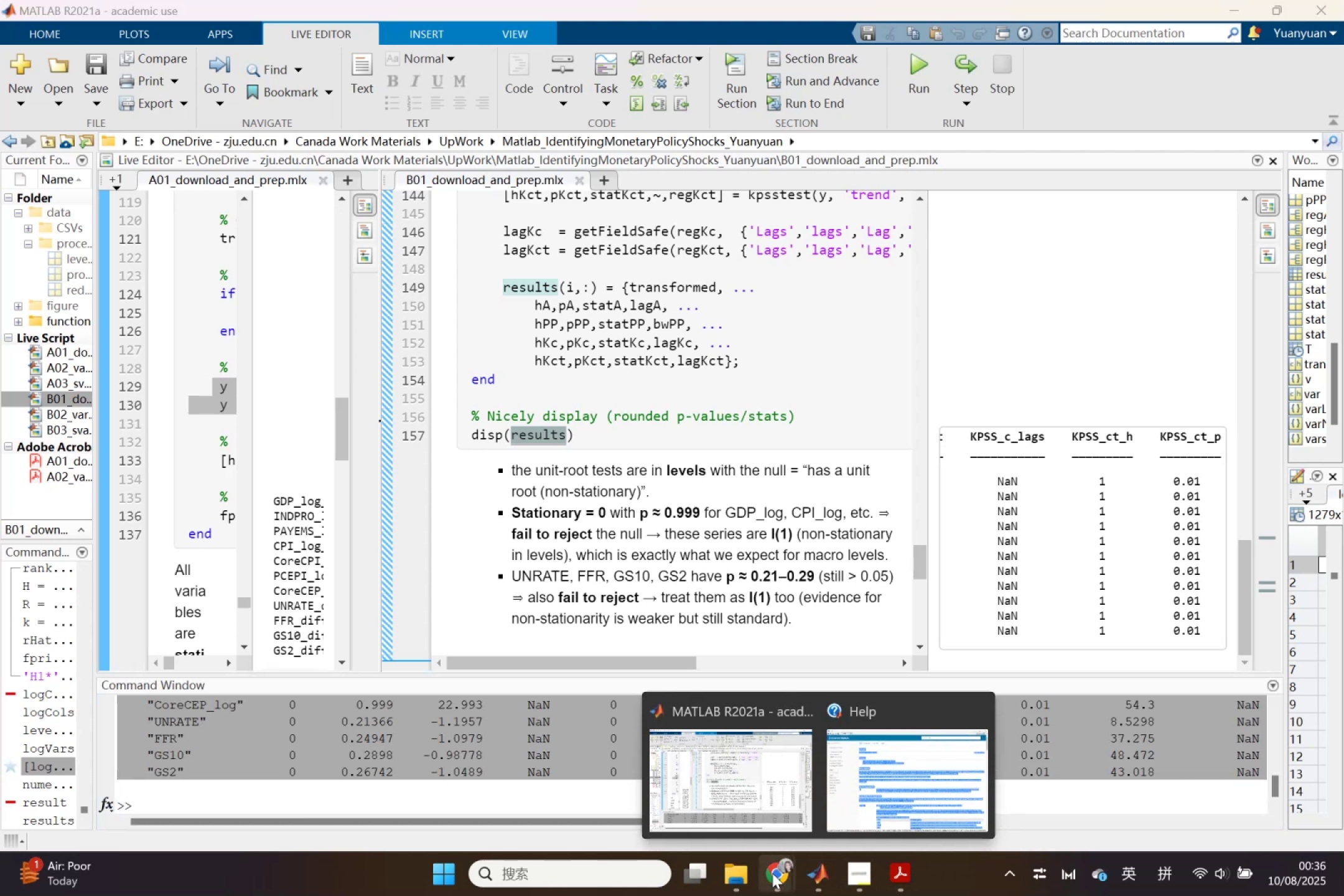 
left_click([772, 873])
 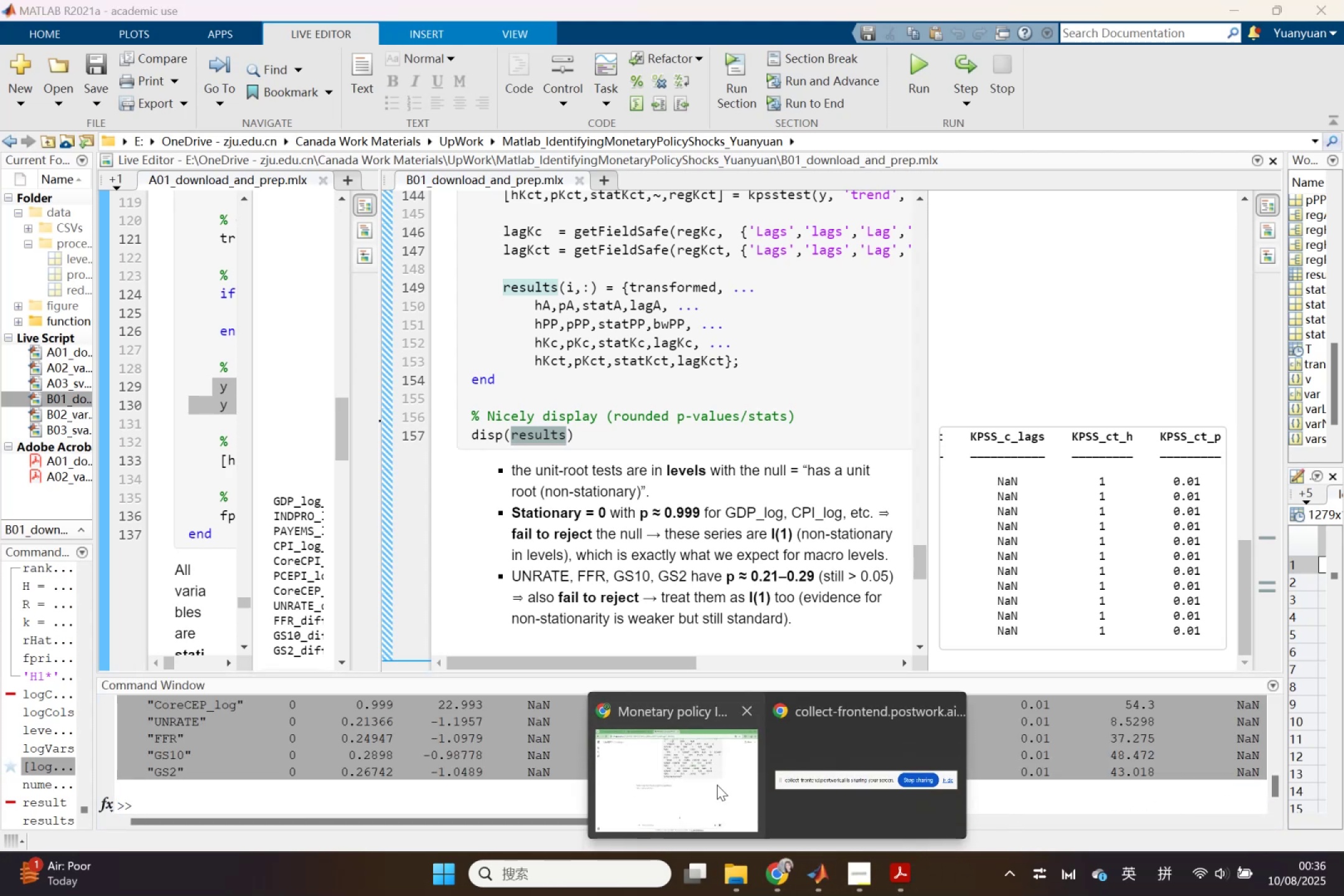 
left_click([717, 785])
 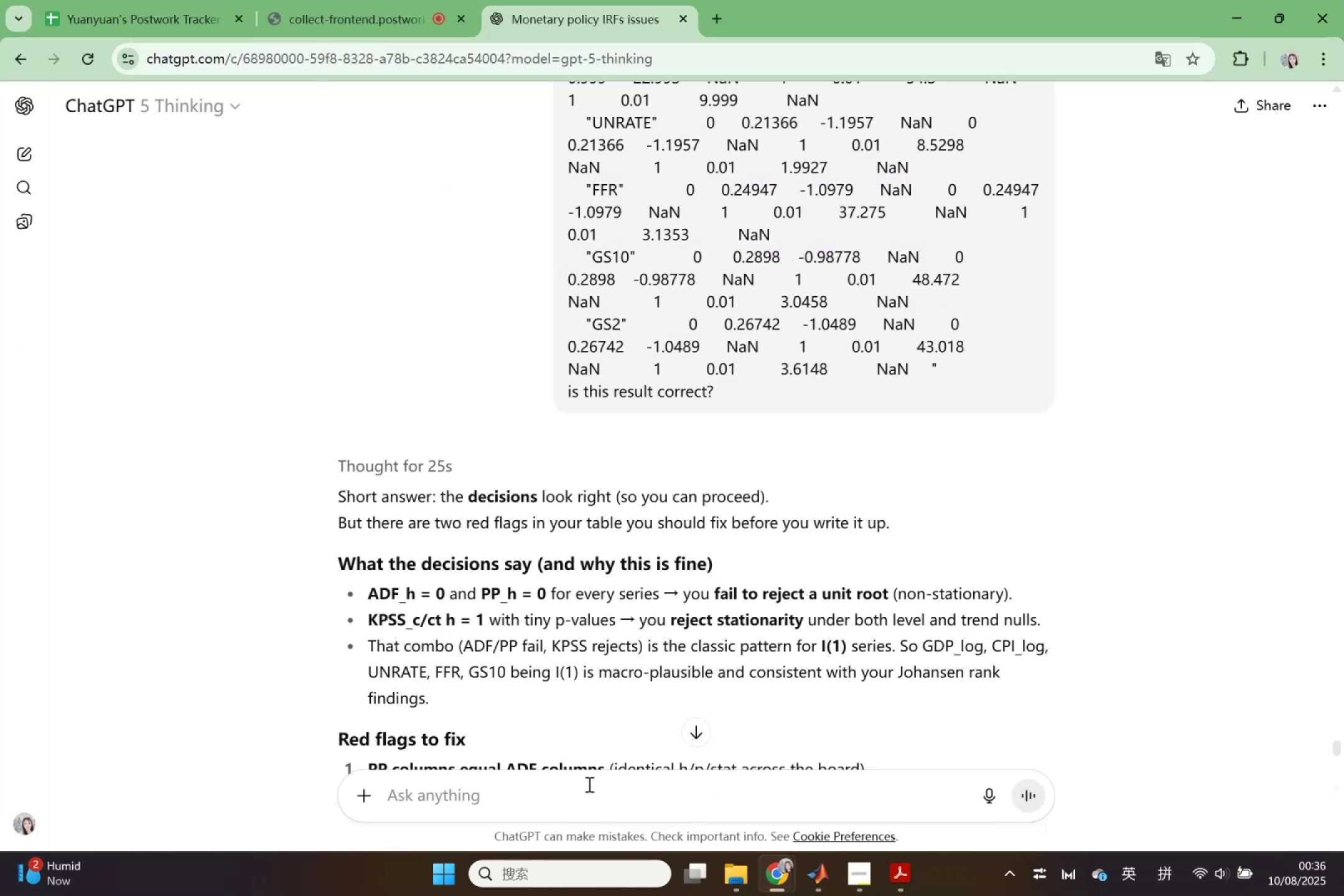 
left_click([583, 791])
 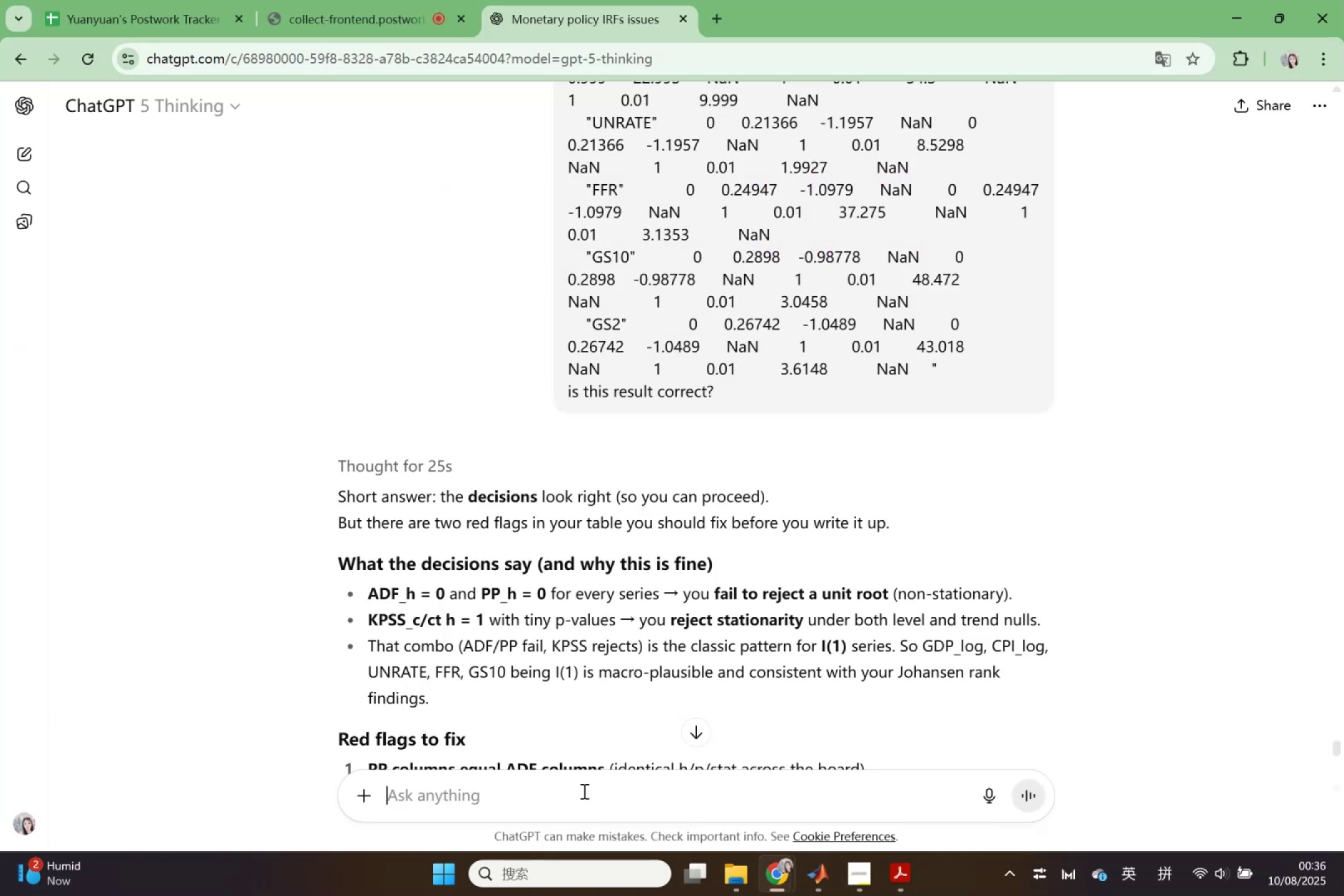 
key(Control+V)
 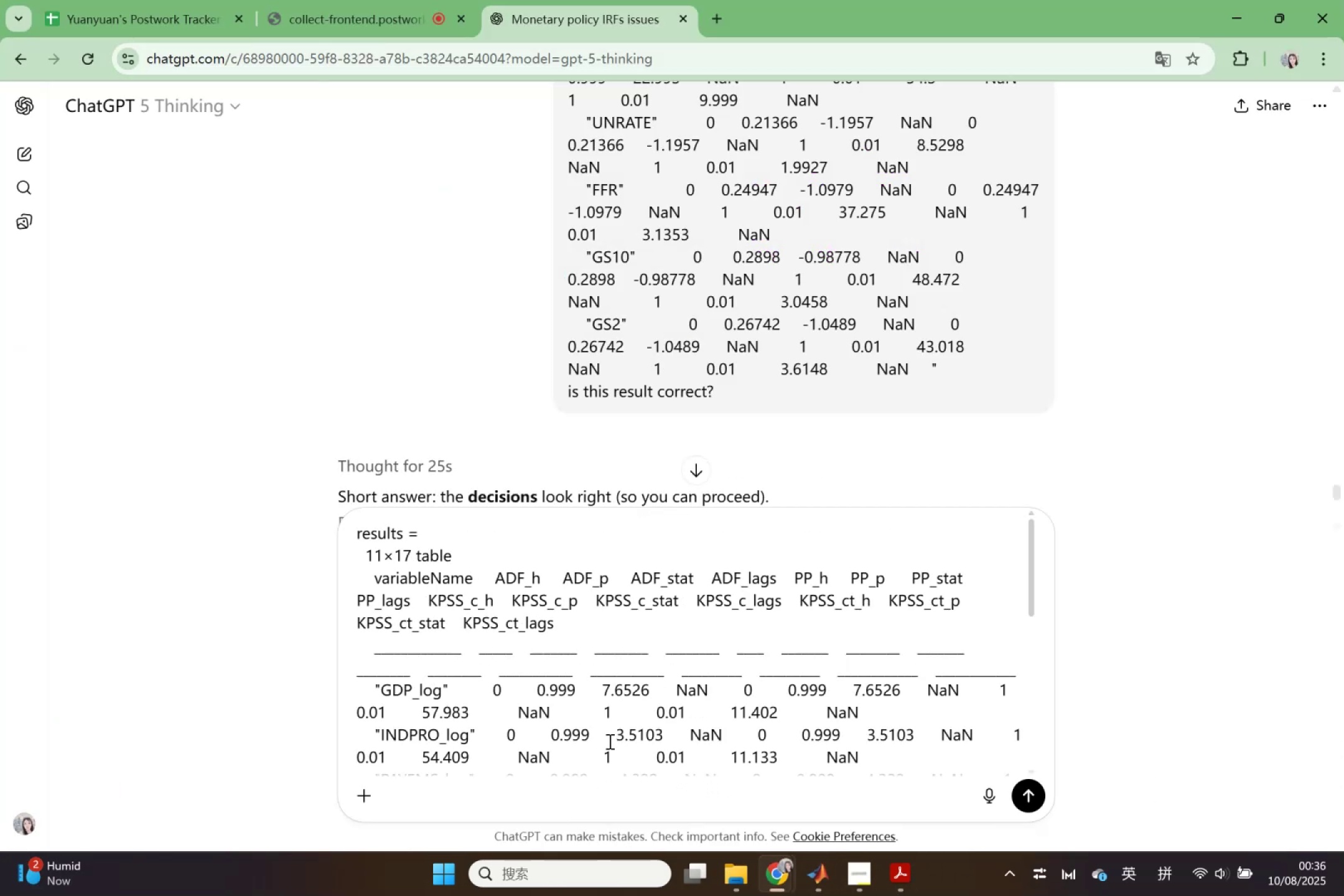 
key(Control+A)
 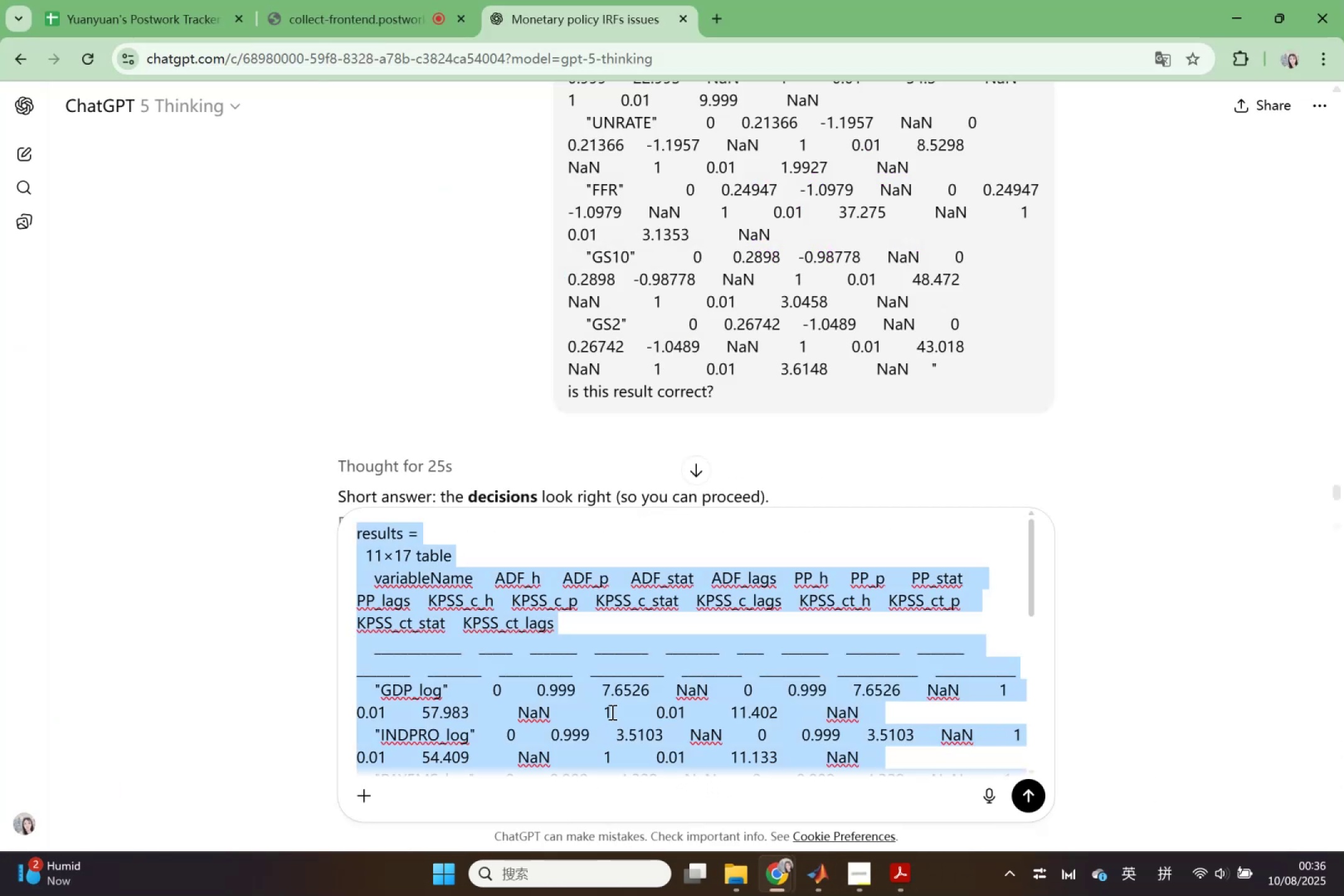 
key(Backspace)
 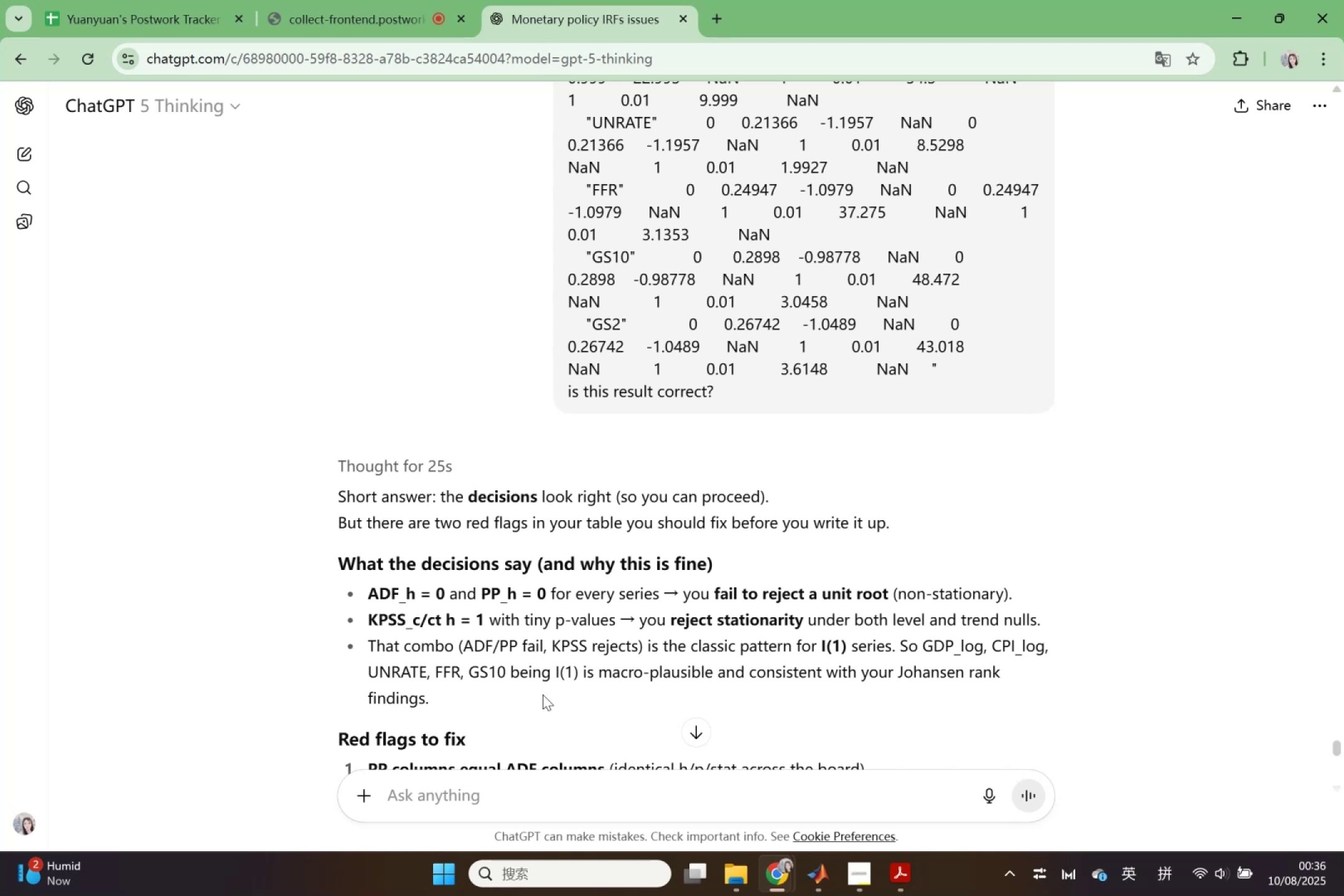 
wait(35.52)
 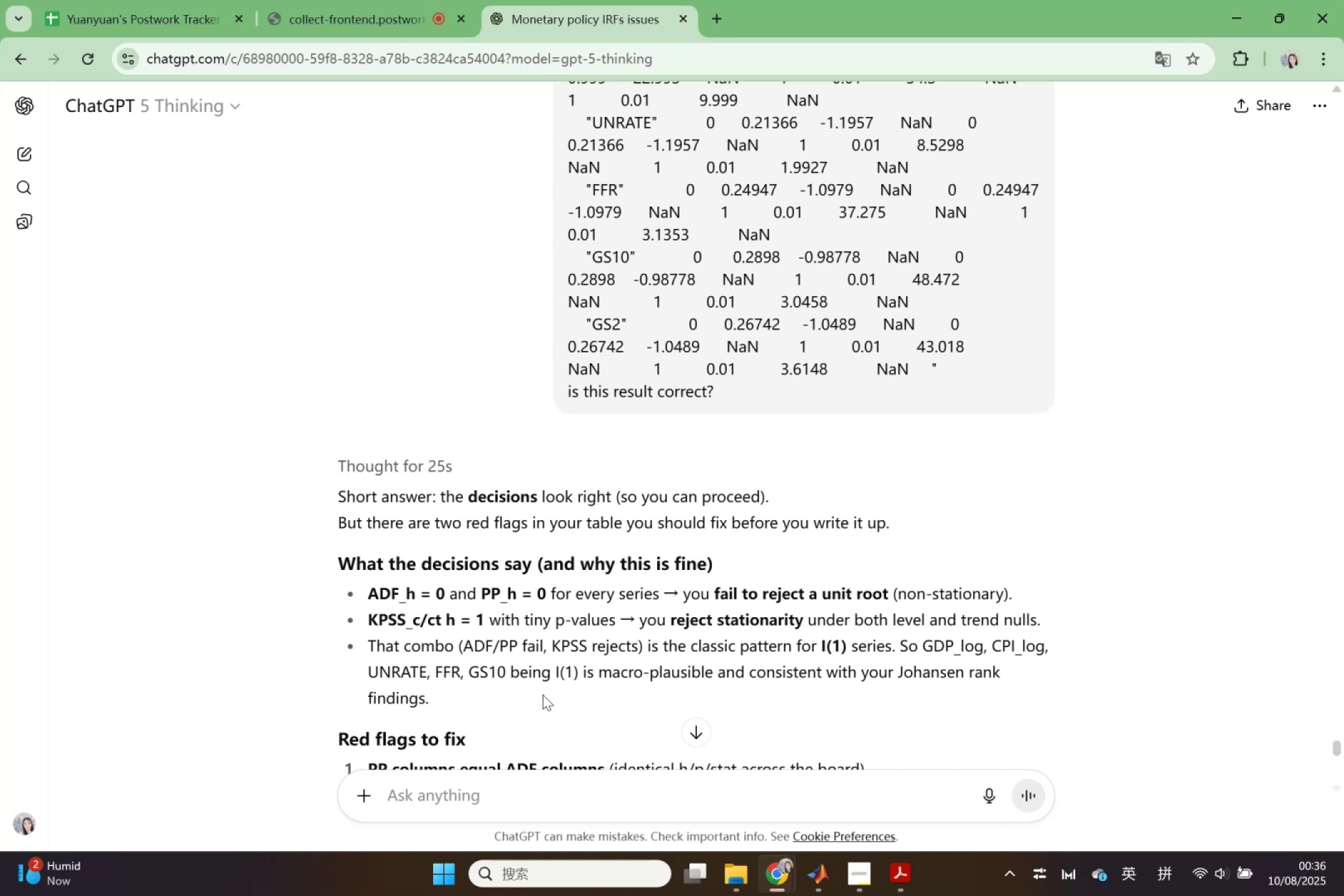 
scroll: coordinate [543, 694], scroll_direction: down, amount: 1.0
 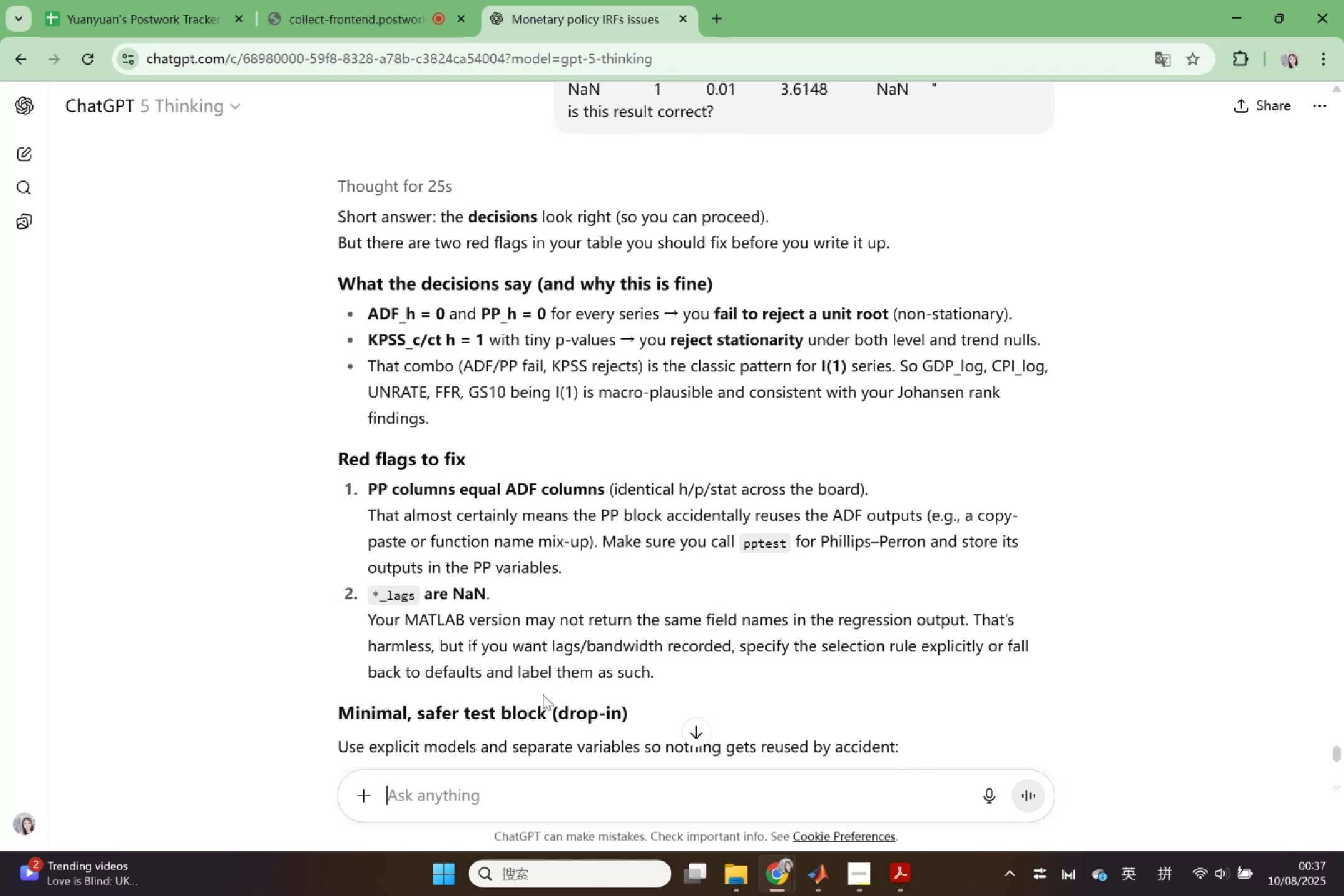 
wait(25.38)
 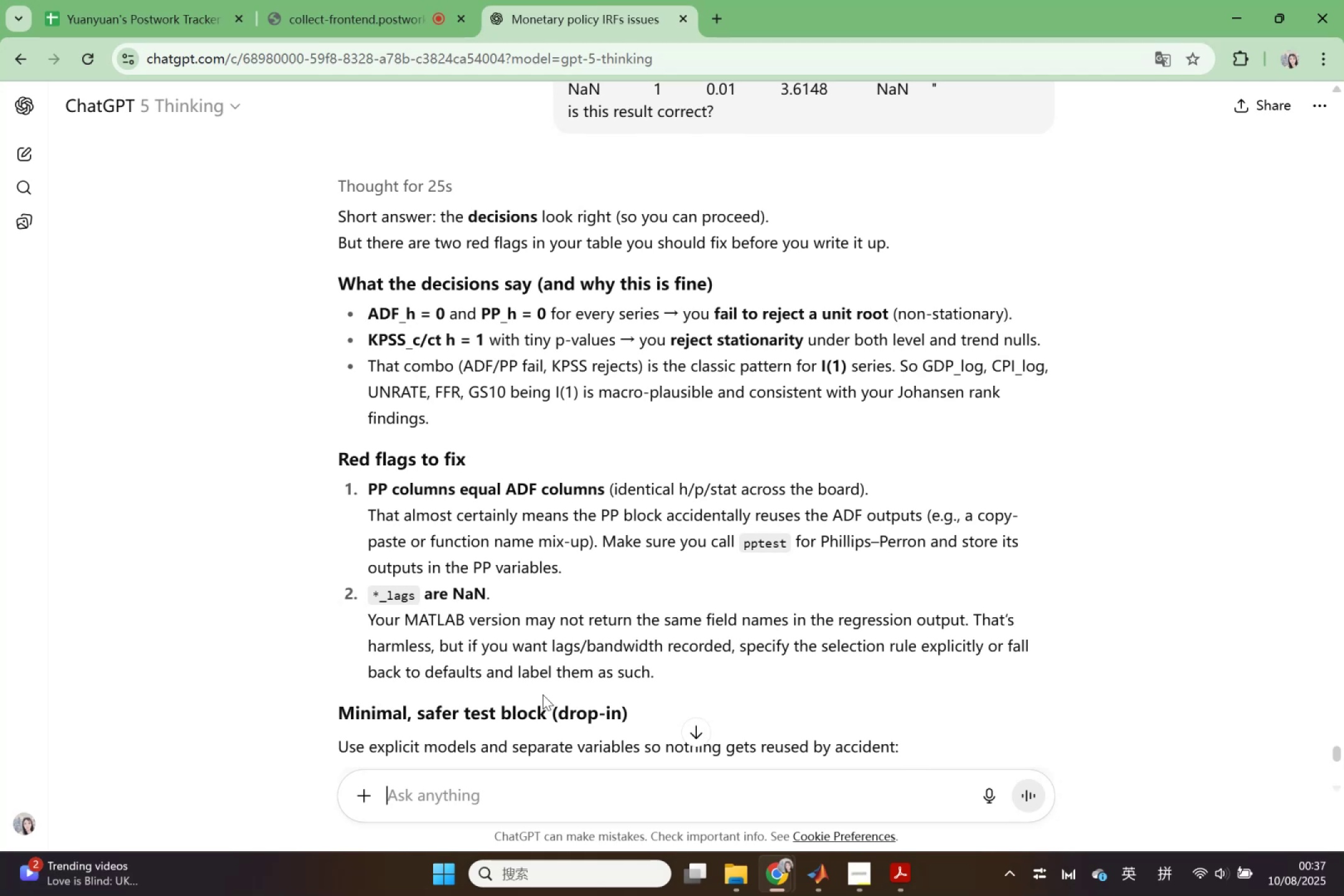 
scroll: coordinate [513, 439], scroll_direction: down, amount: 4.0
 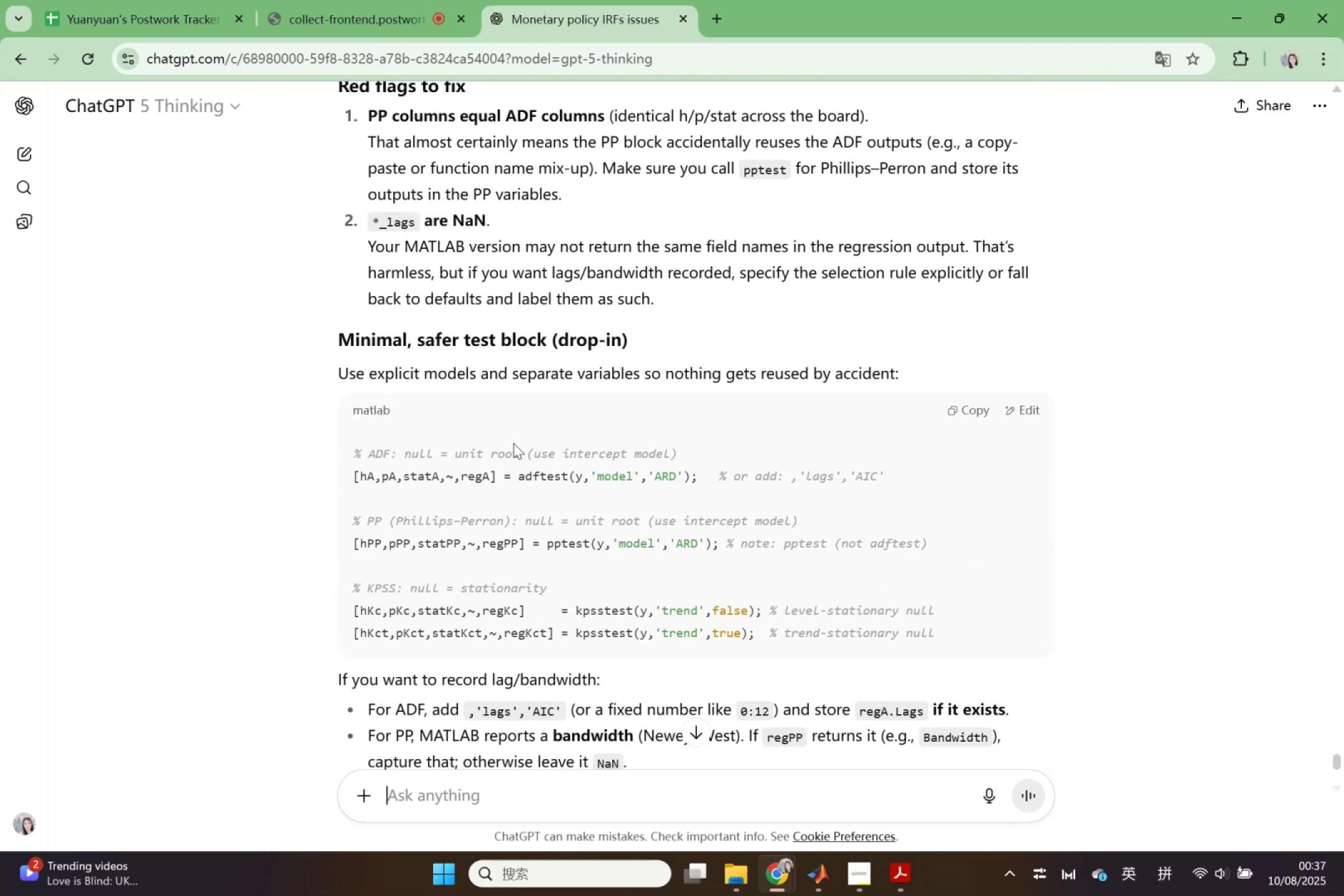 
wait(8.26)
 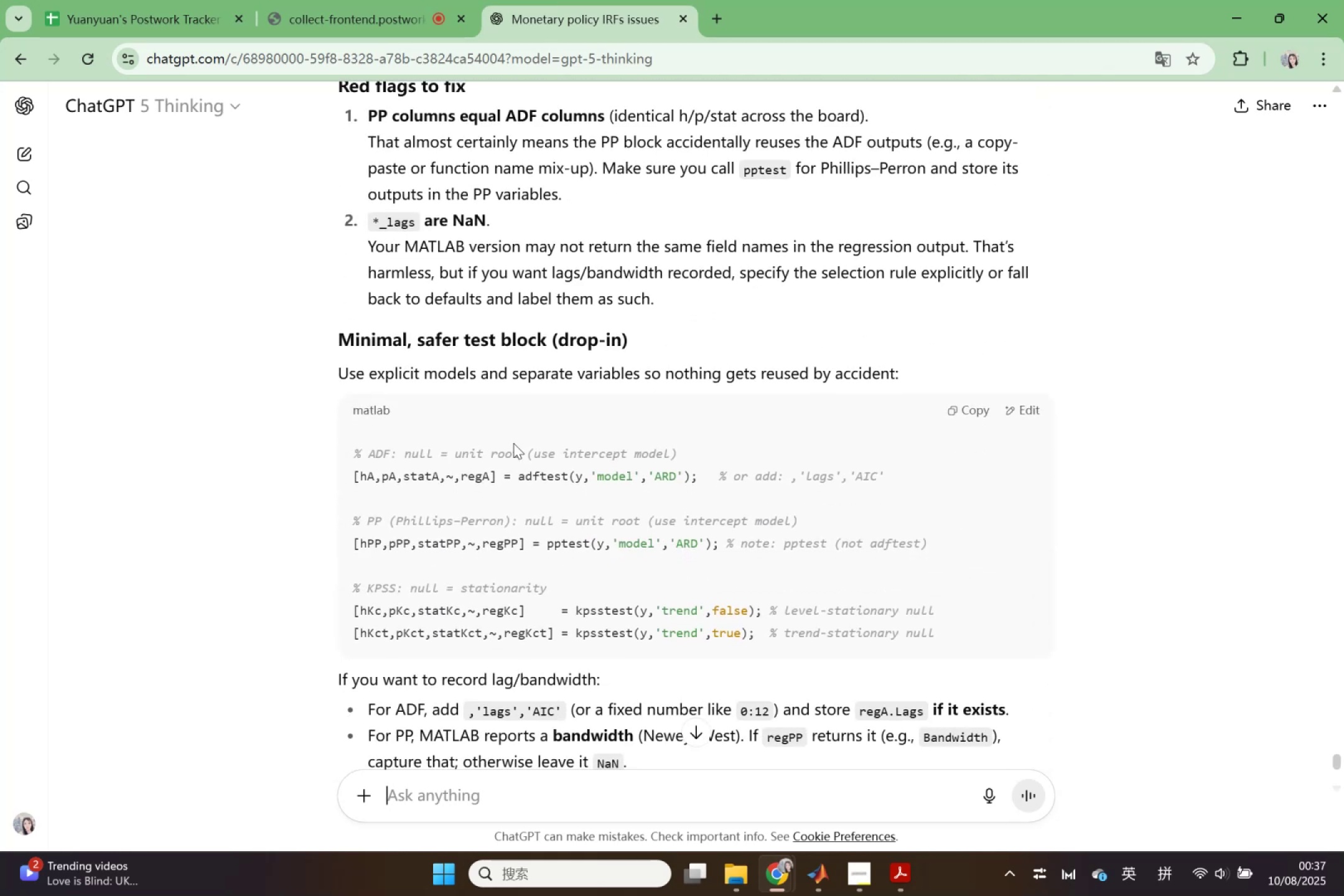 
scroll: coordinate [531, 506], scroll_direction: down, amount: 1.0
 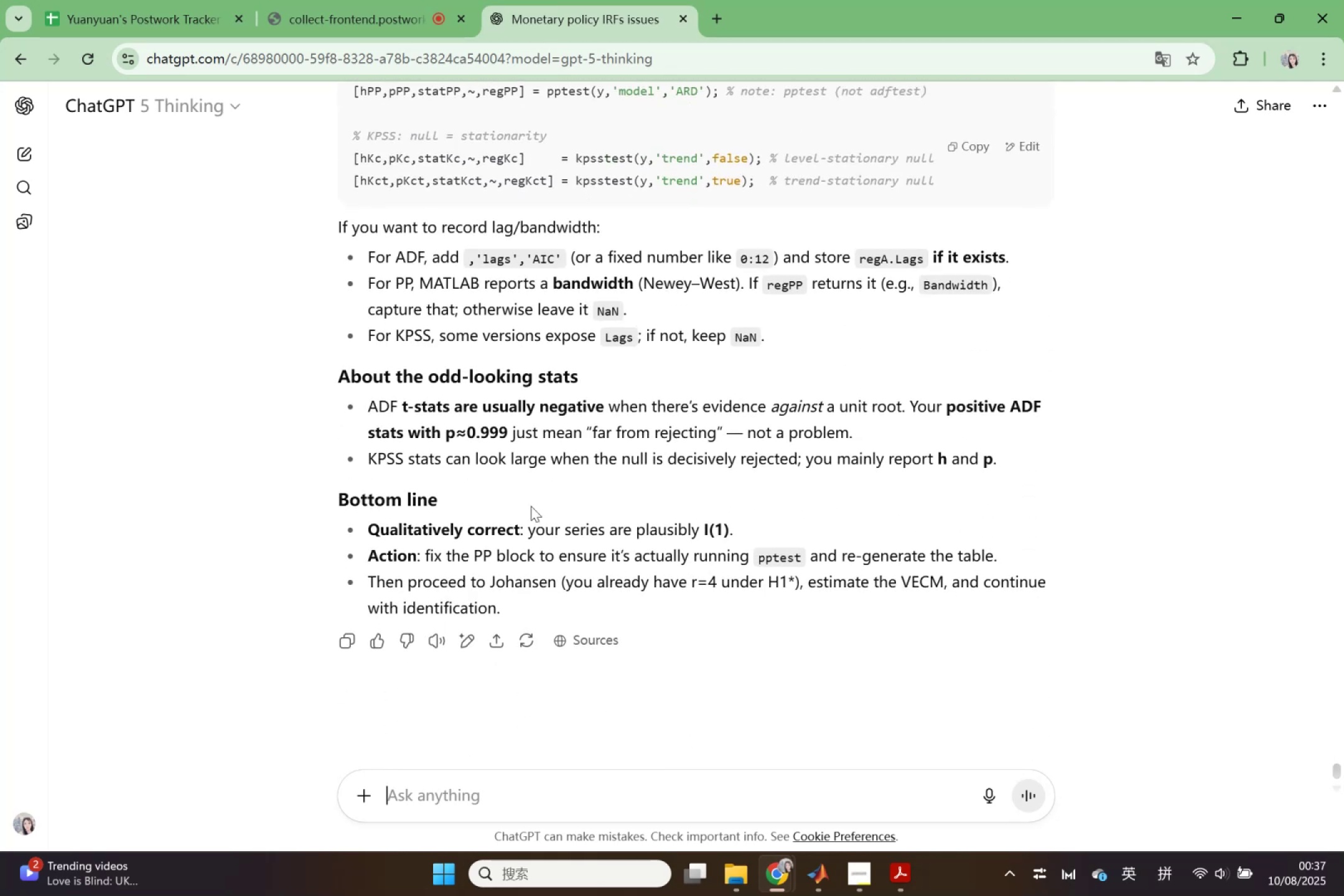 
scroll: coordinate [528, 509], scroll_direction: up, amount: 5.0
 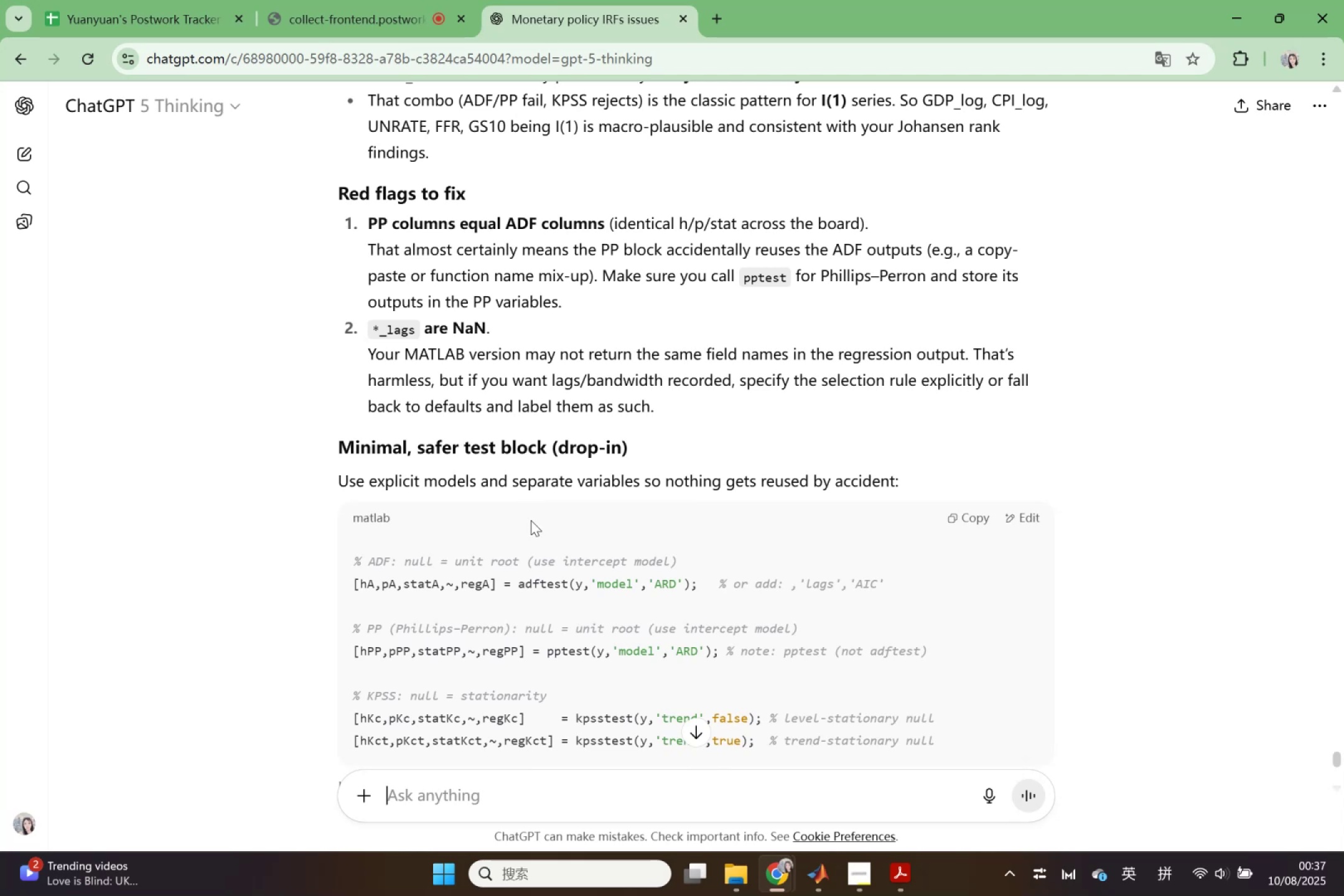 
wait(6.49)
 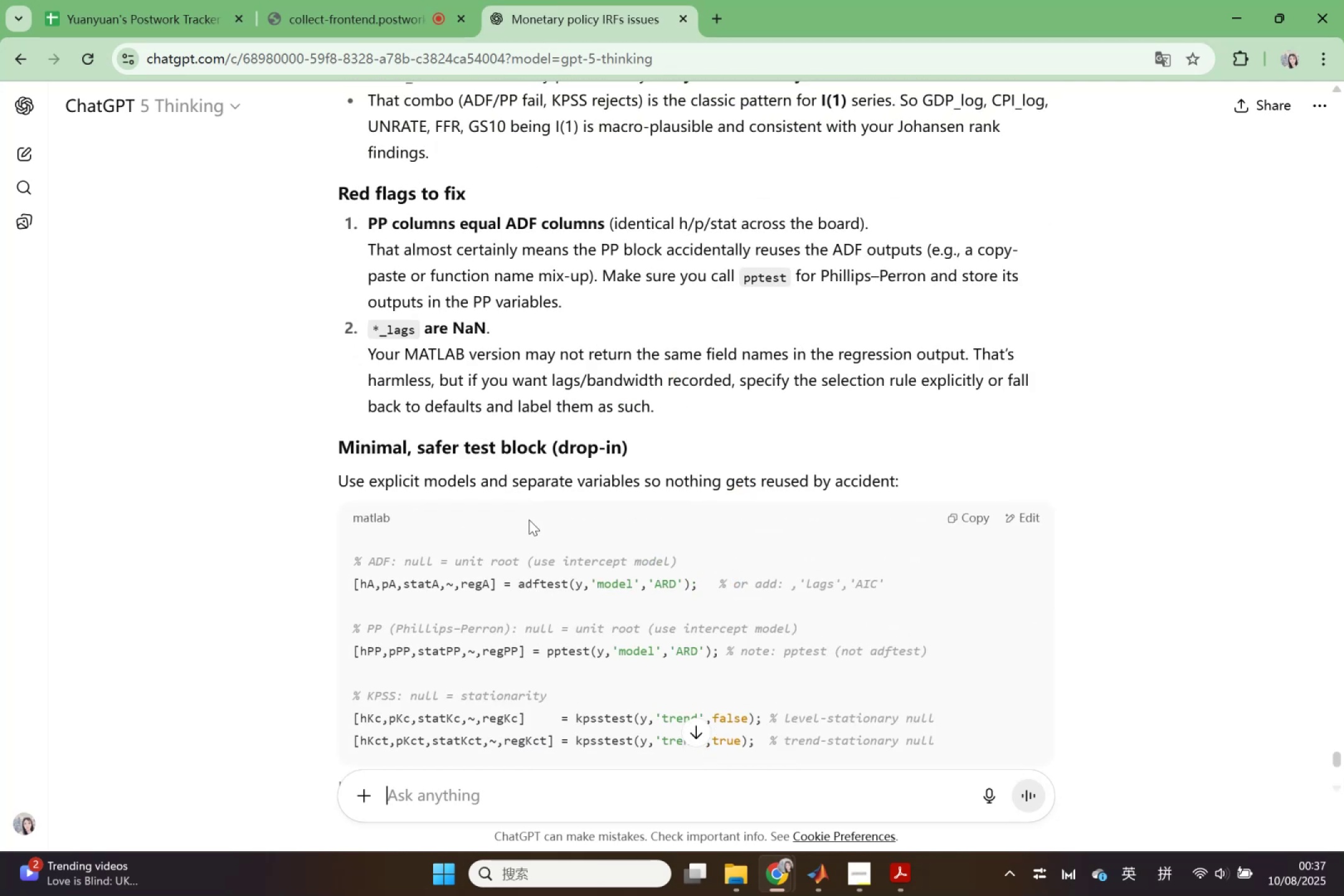 
scroll: coordinate [536, 525], scroll_direction: none, amount: 0.0
 